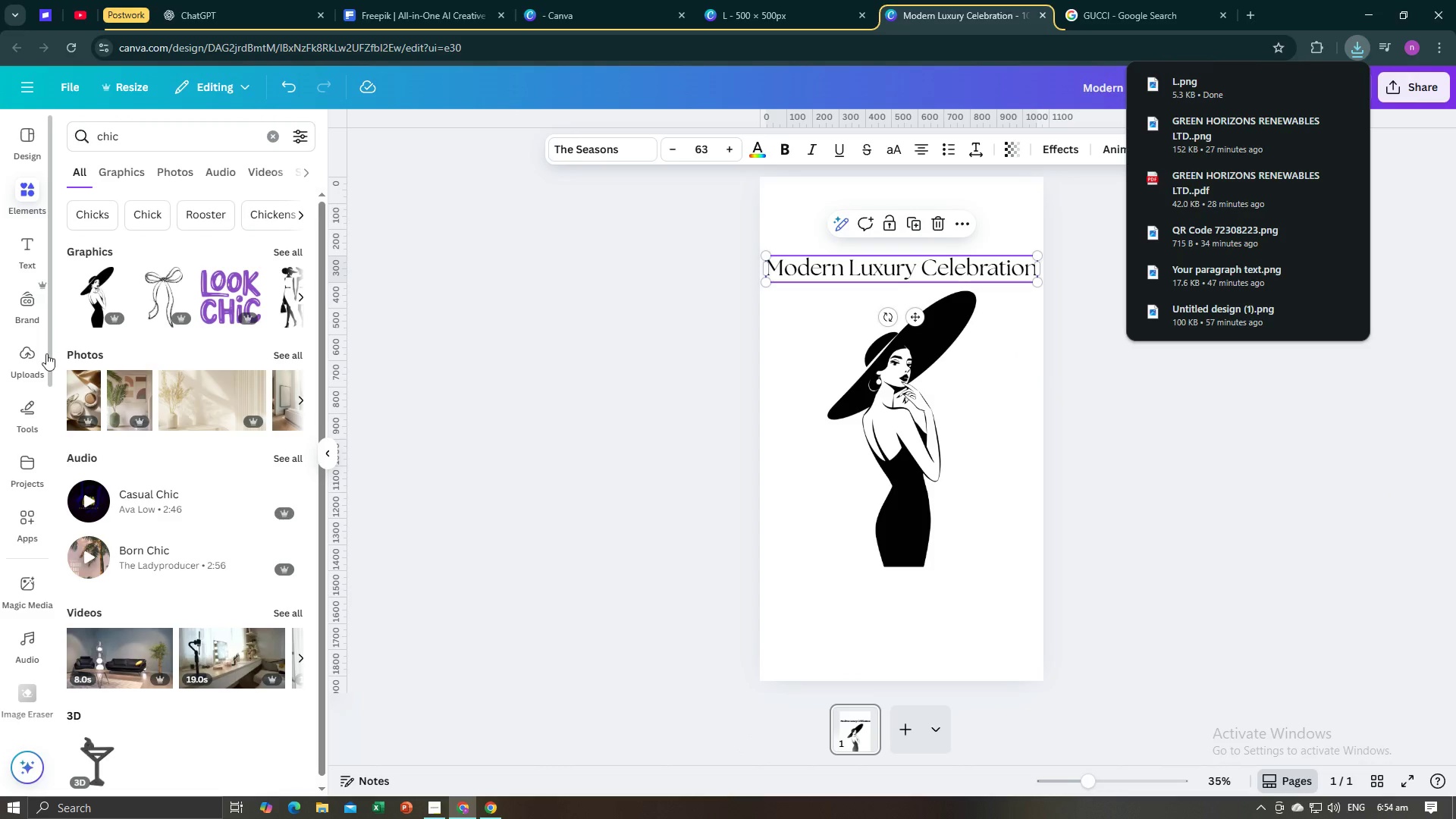 
left_click([27, 362])
 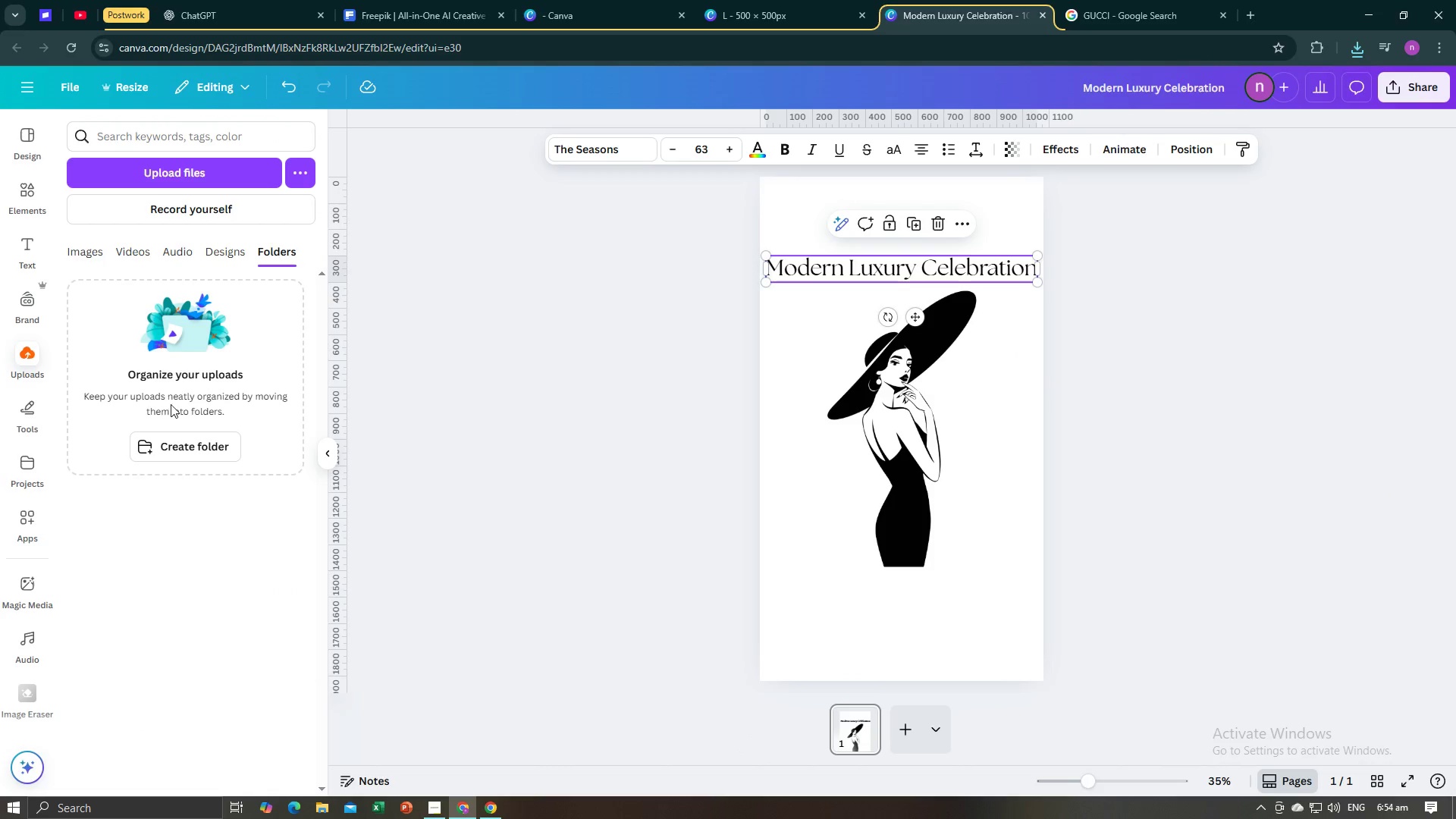 
left_click([156, 177])
 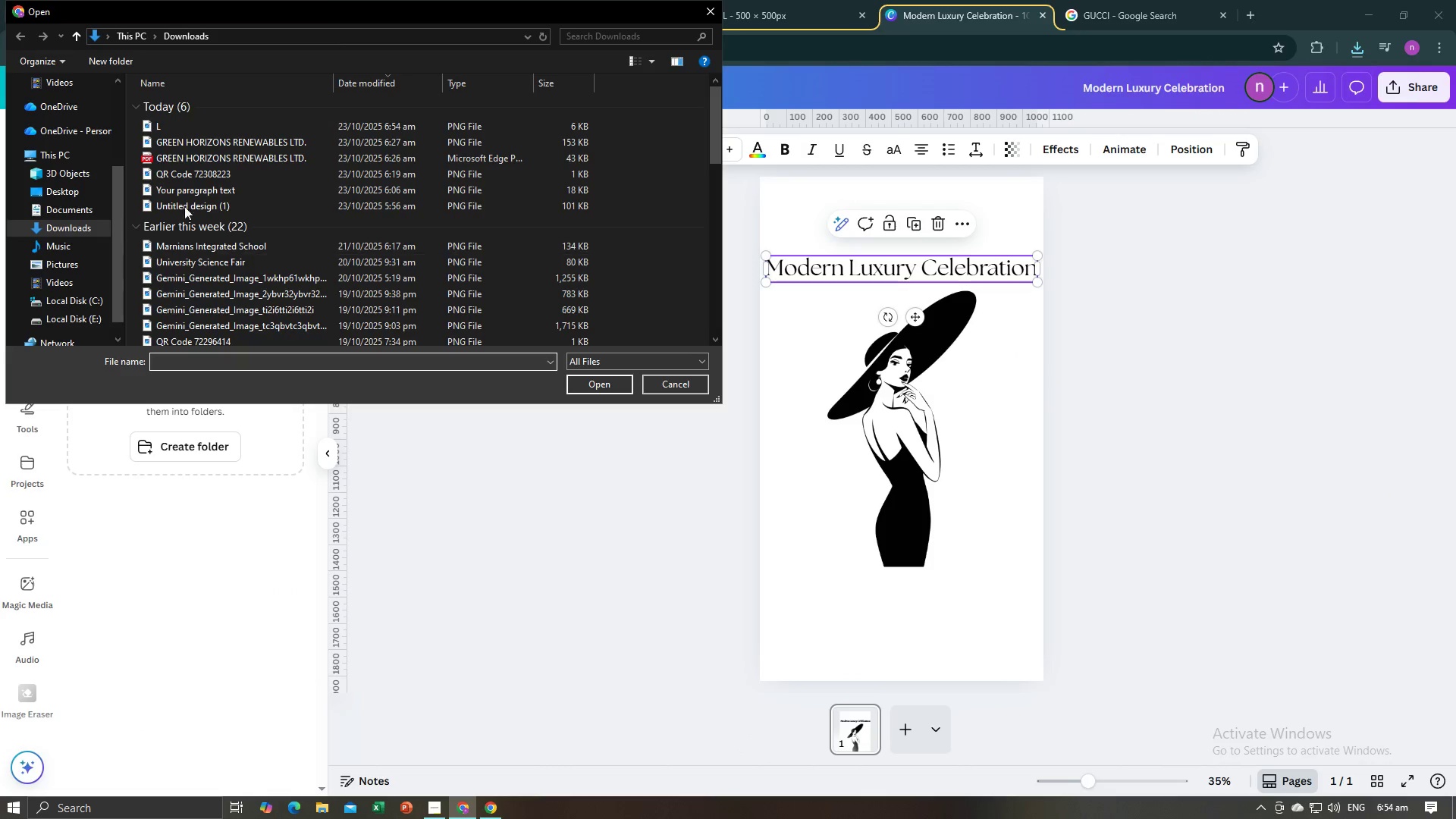 
left_click([212, 128])
 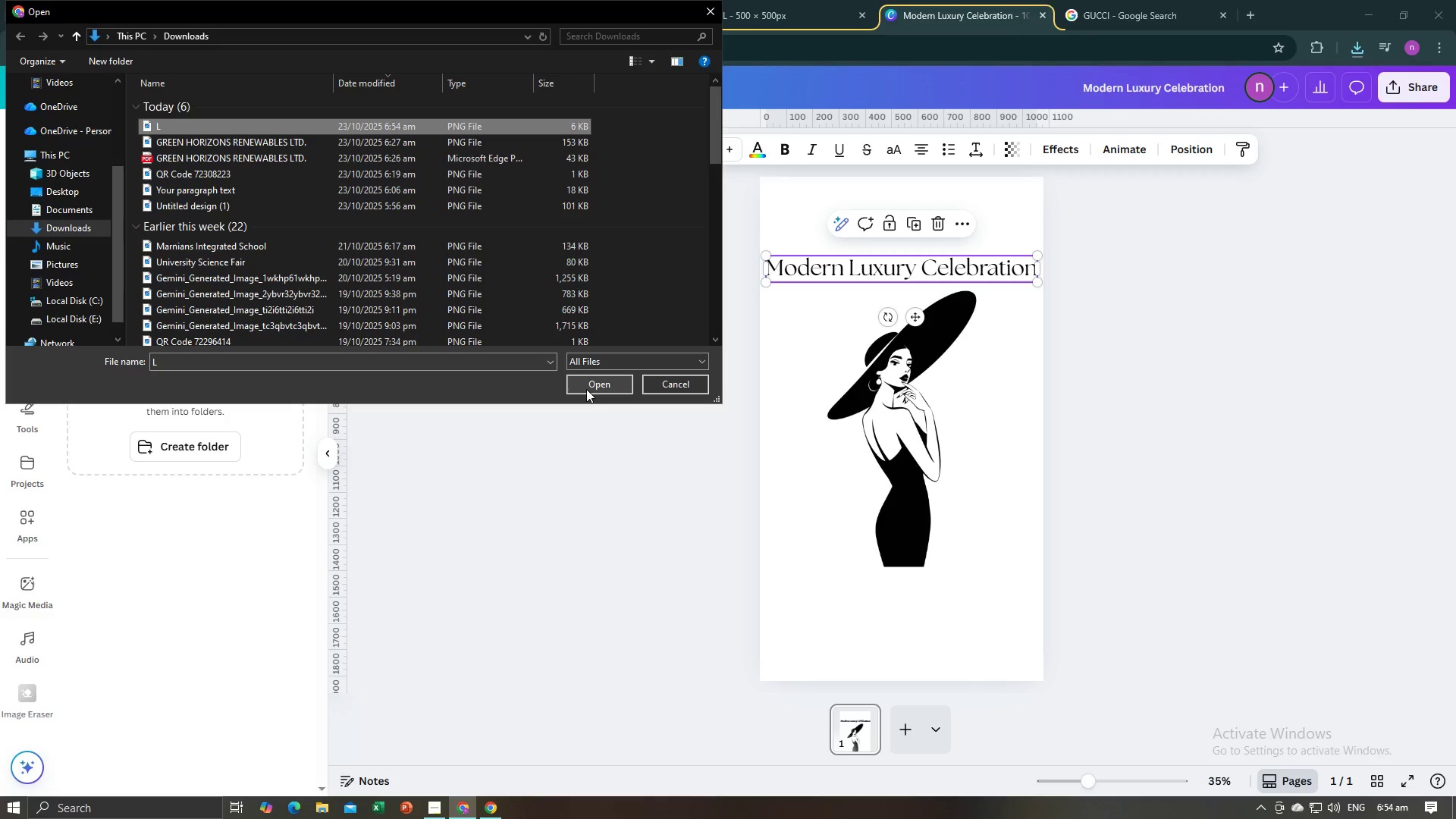 
left_click([592, 390])
 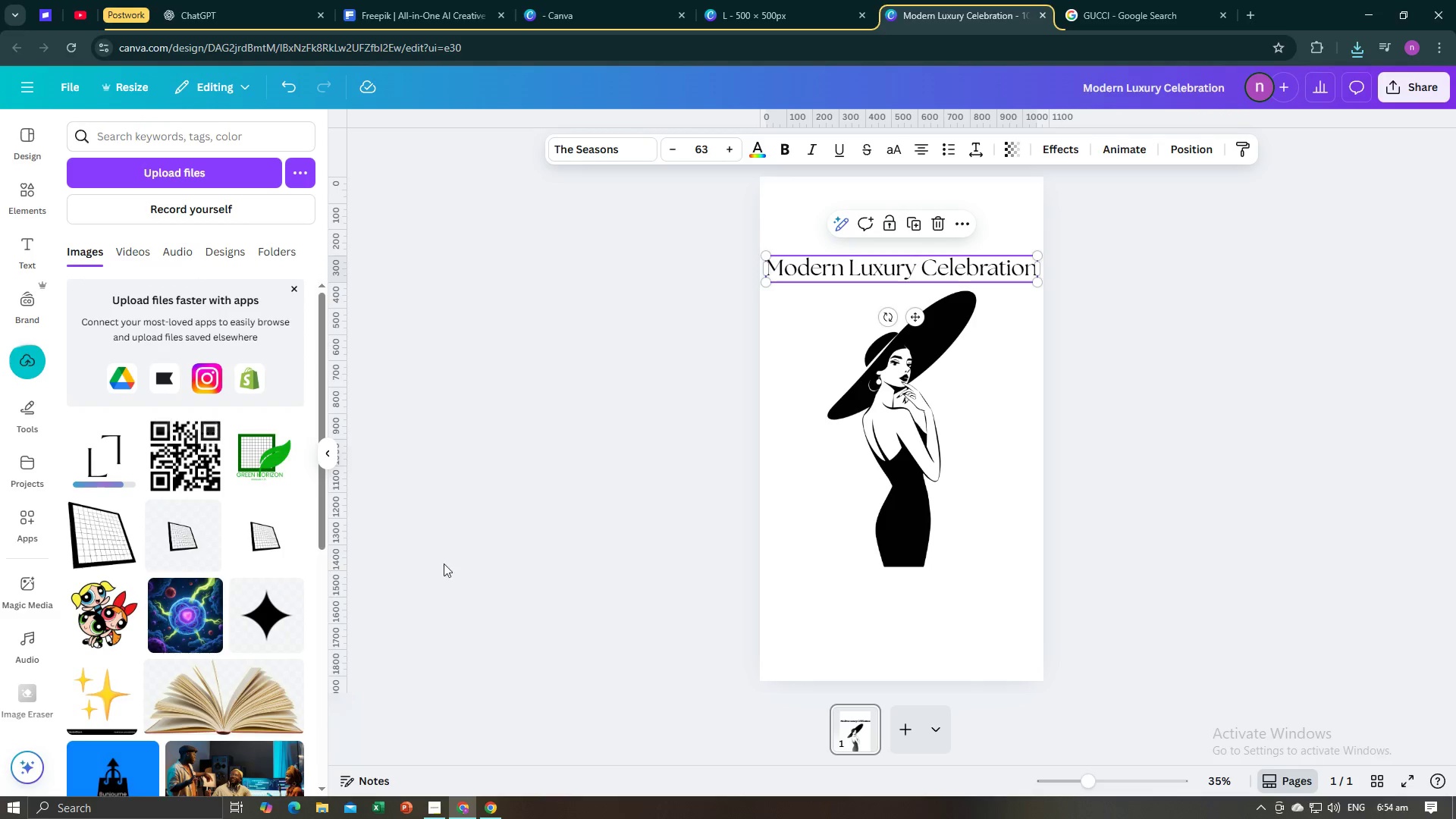 
wait(5.48)
 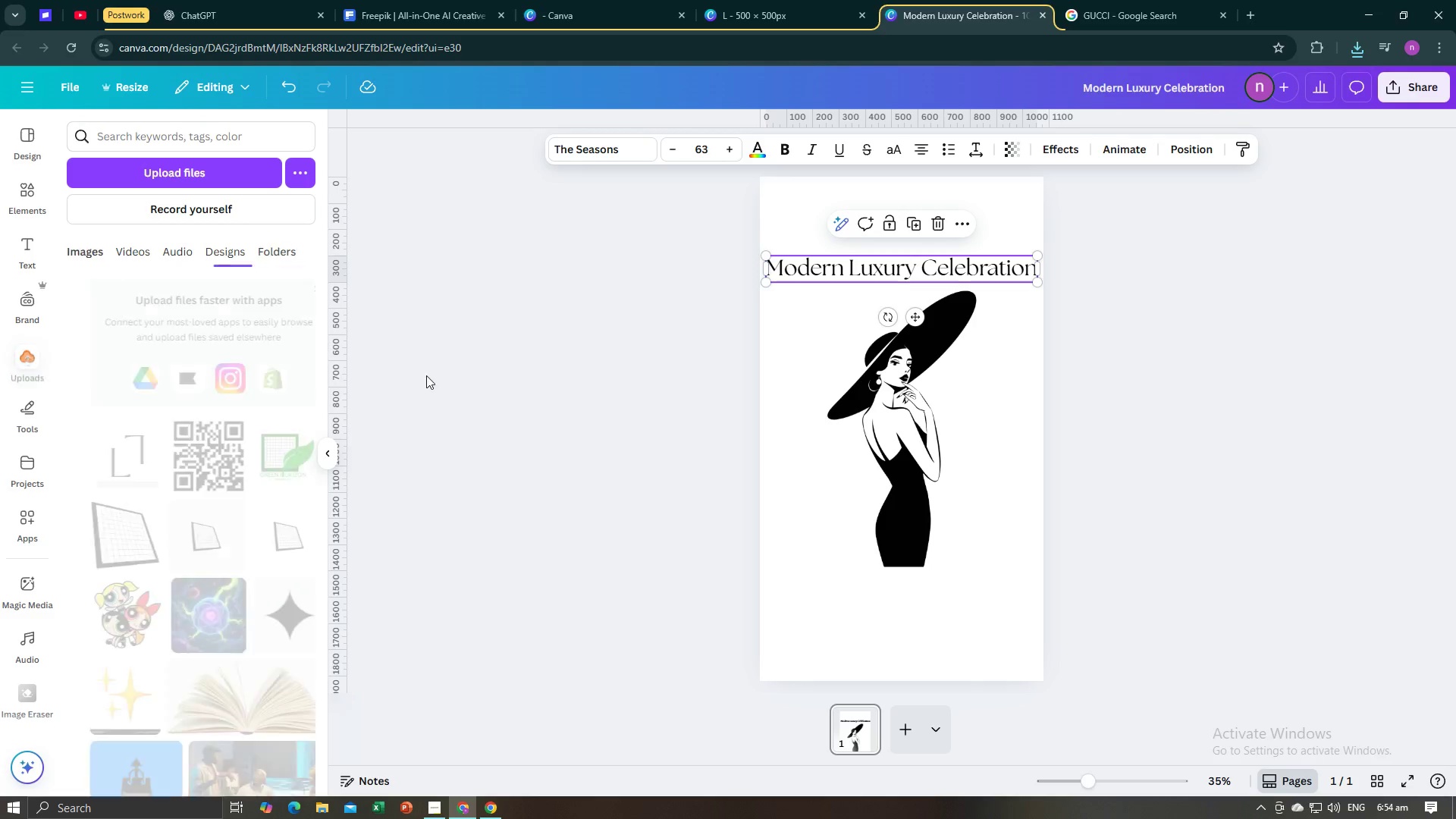 
left_click([914, 733])
 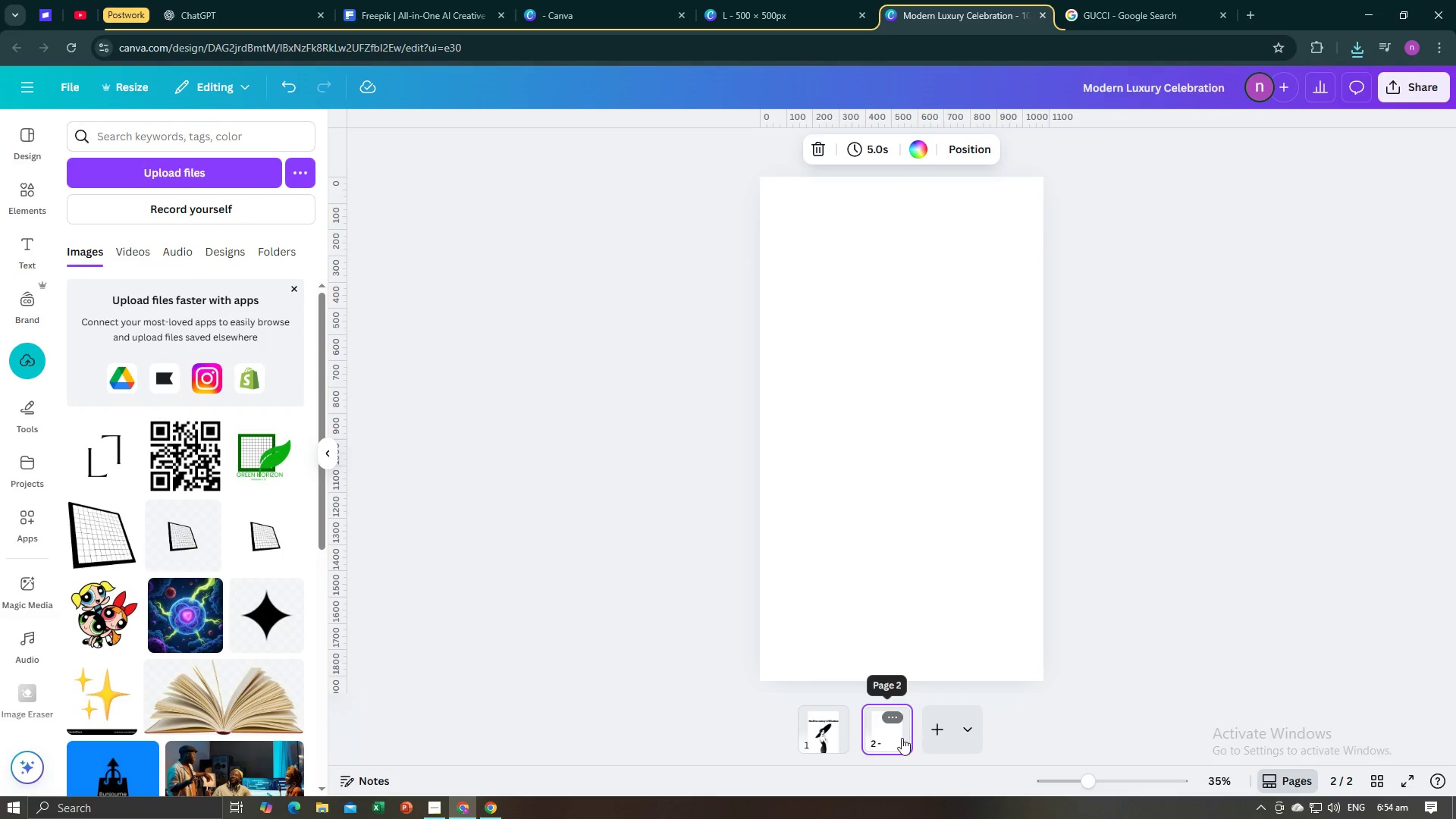 
left_click_drag(start_coordinate=[890, 738], to_coordinate=[741, 728])
 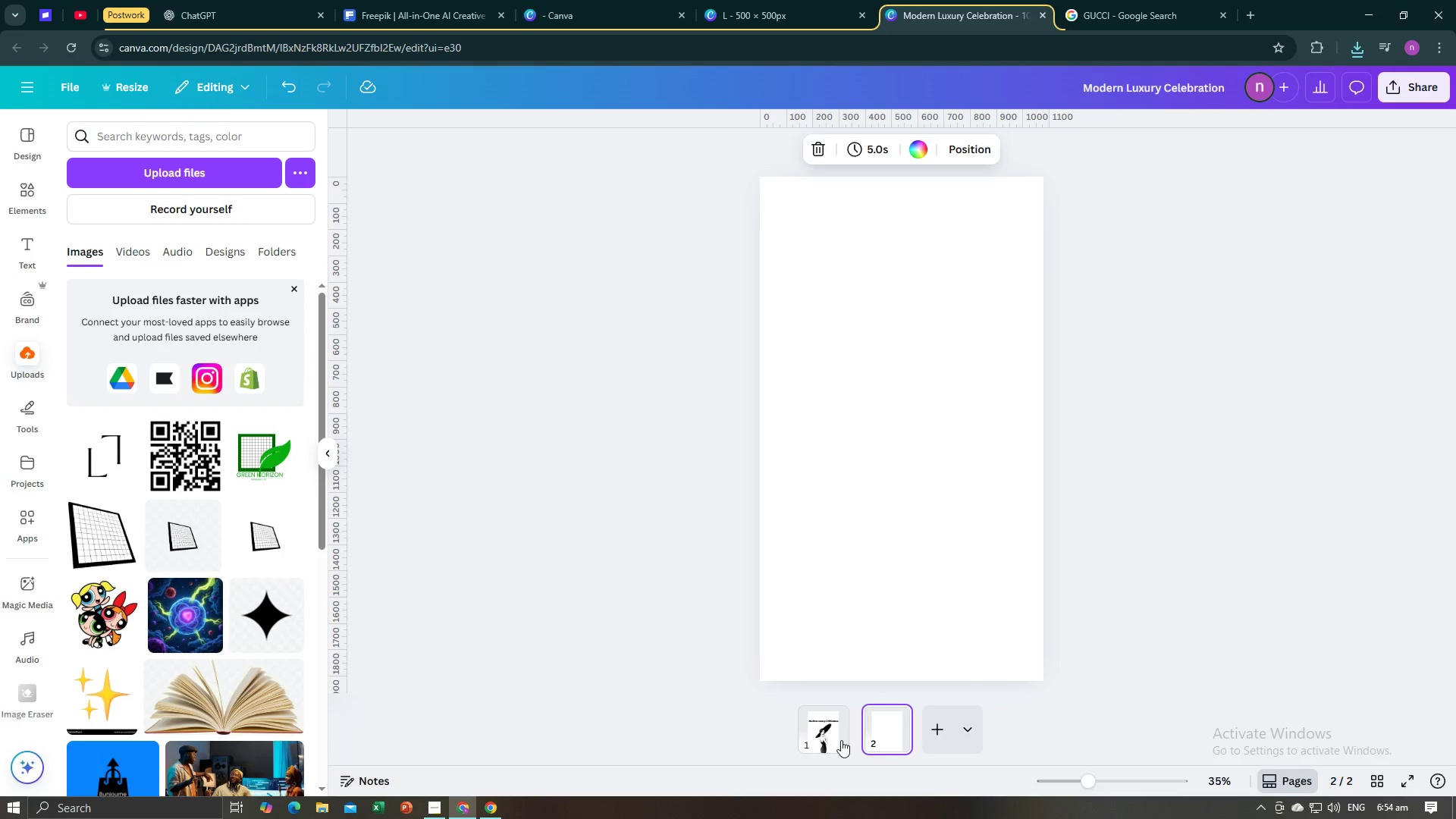 
left_click_drag(start_coordinate=[889, 737], to_coordinate=[874, 752])
 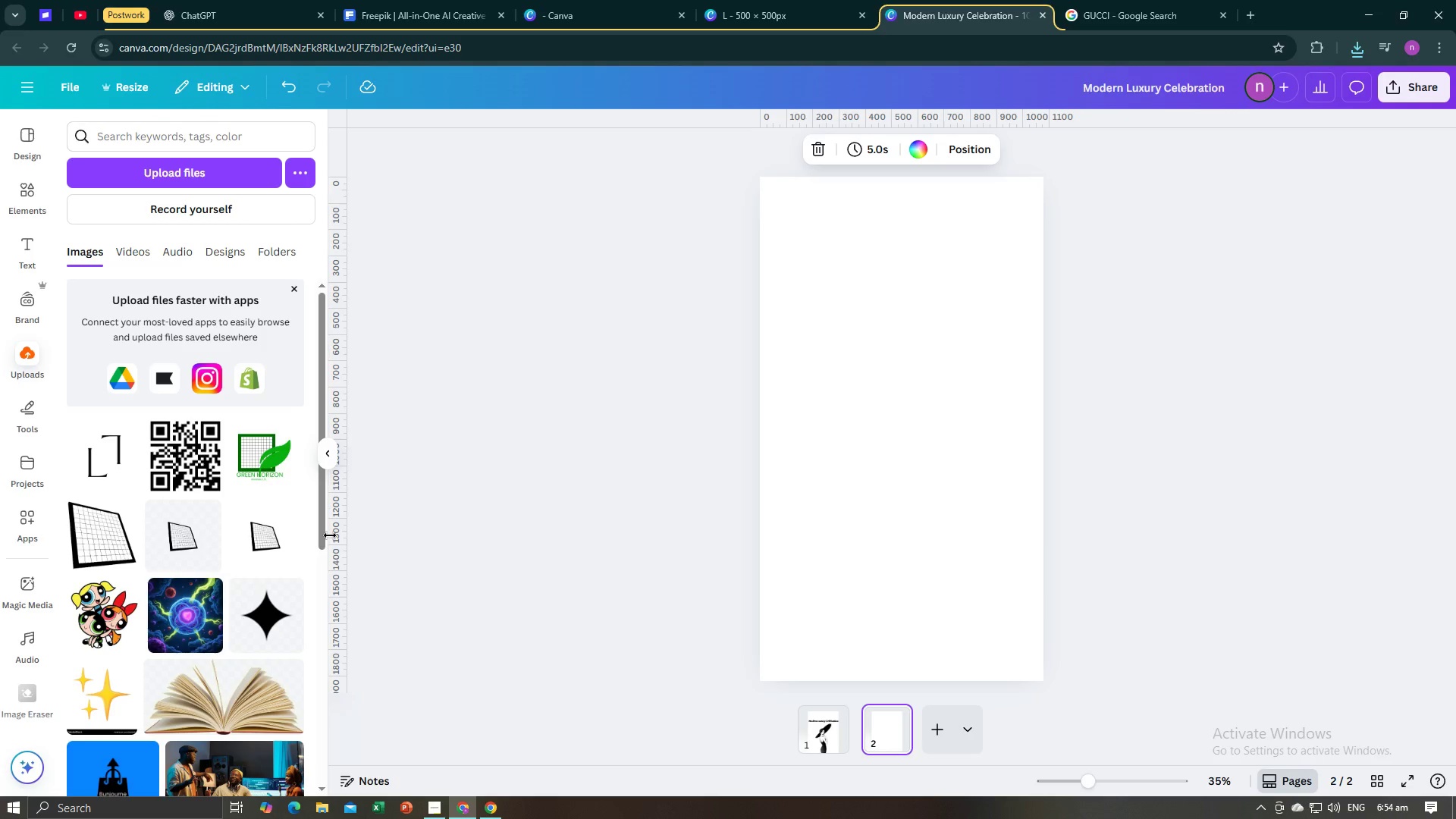 
left_click([99, 456])
 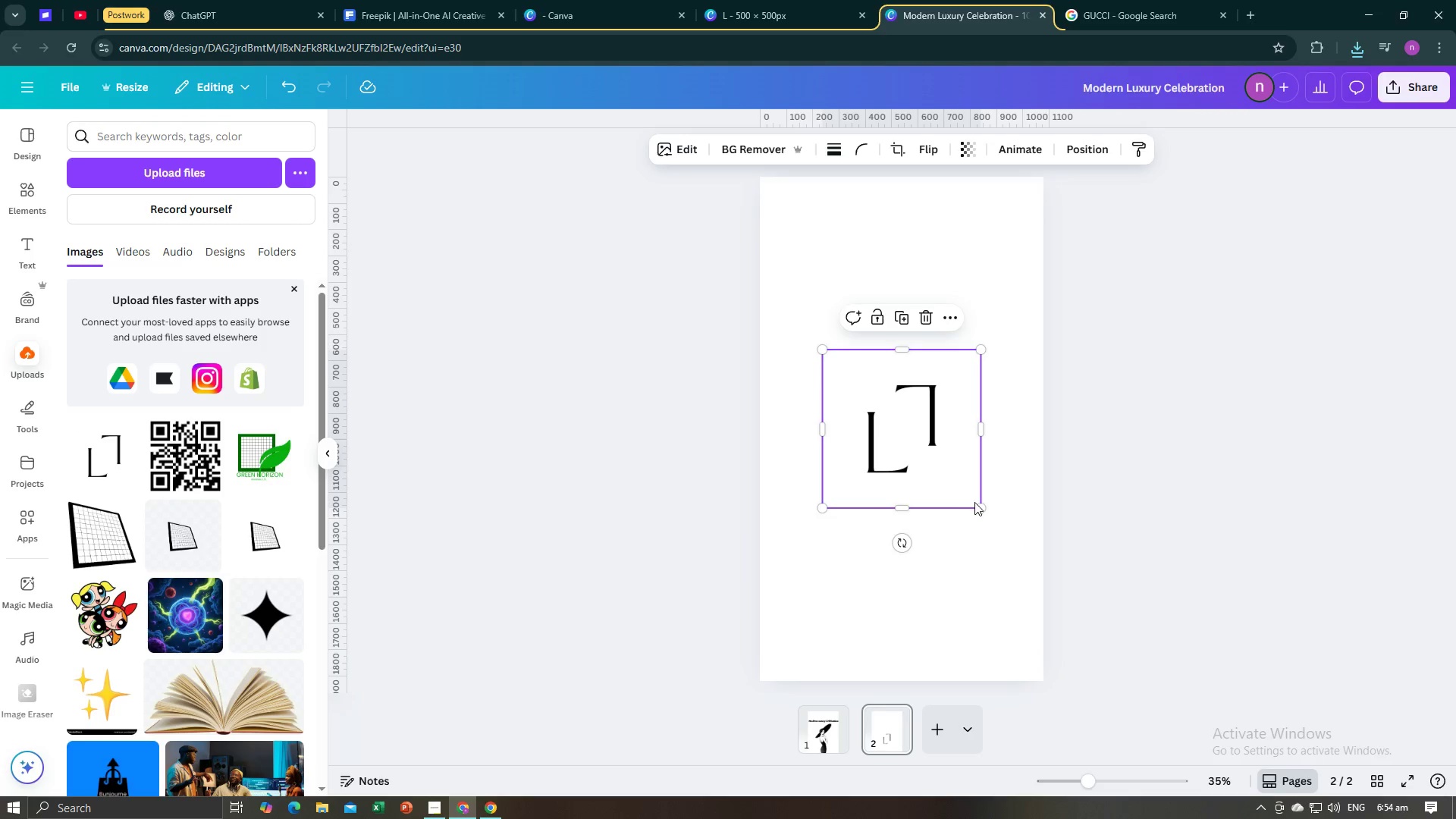 
left_click_drag(start_coordinate=[979, 504], to_coordinate=[977, 576])
 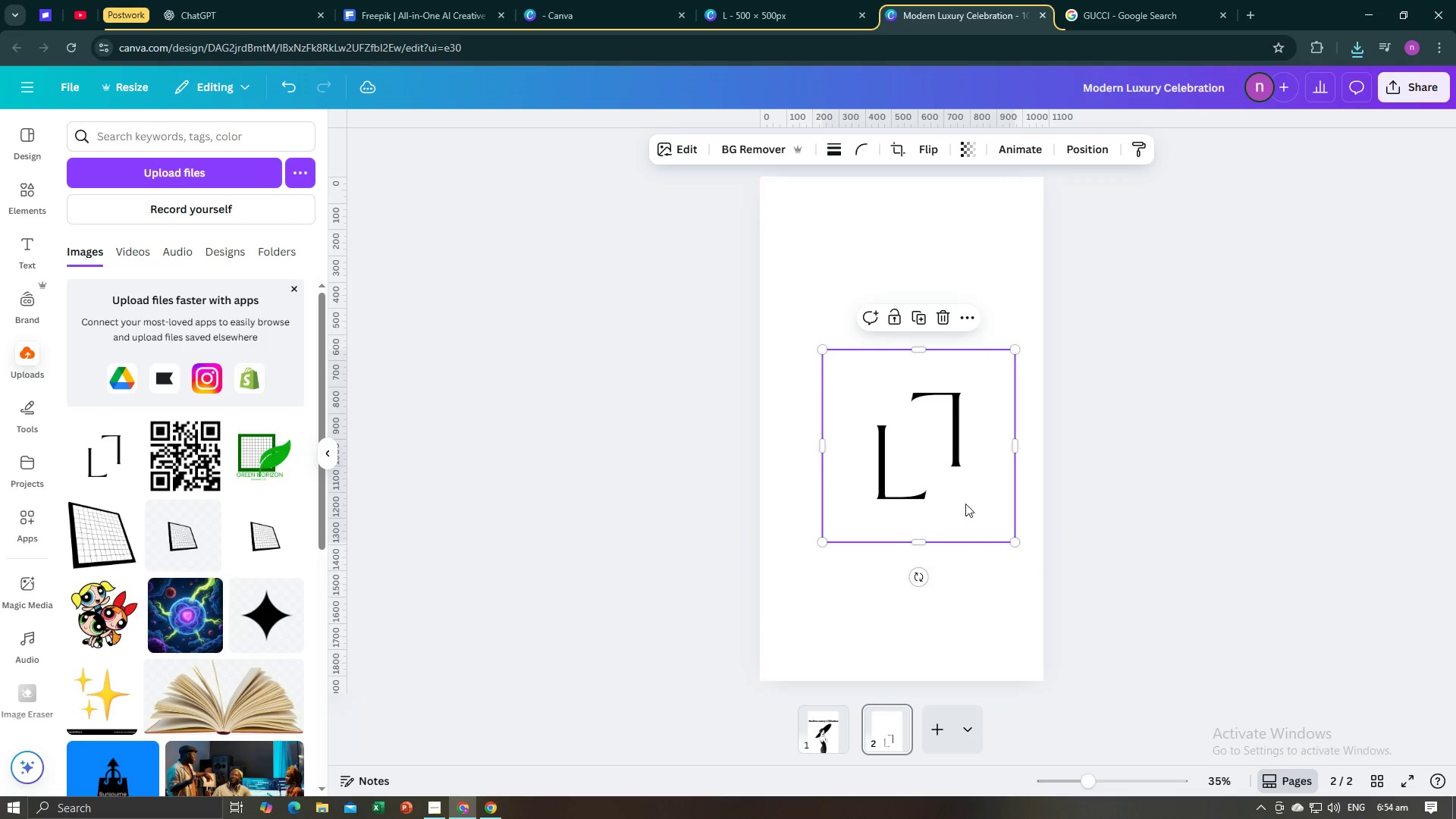 
left_click_drag(start_coordinate=[965, 504], to_coordinate=[927, 414])
 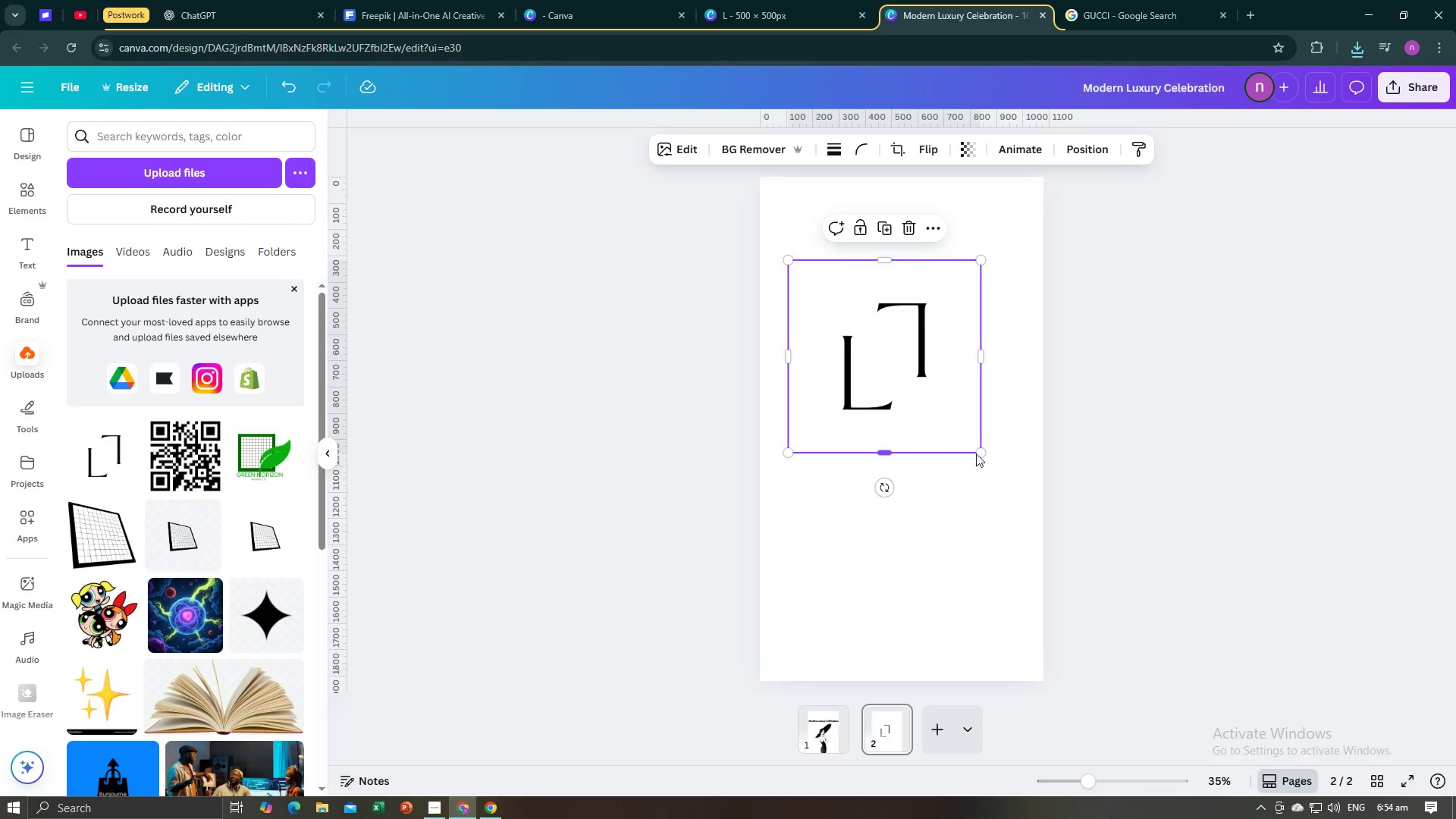 
left_click_drag(start_coordinate=[979, 453], to_coordinate=[991, 542])
 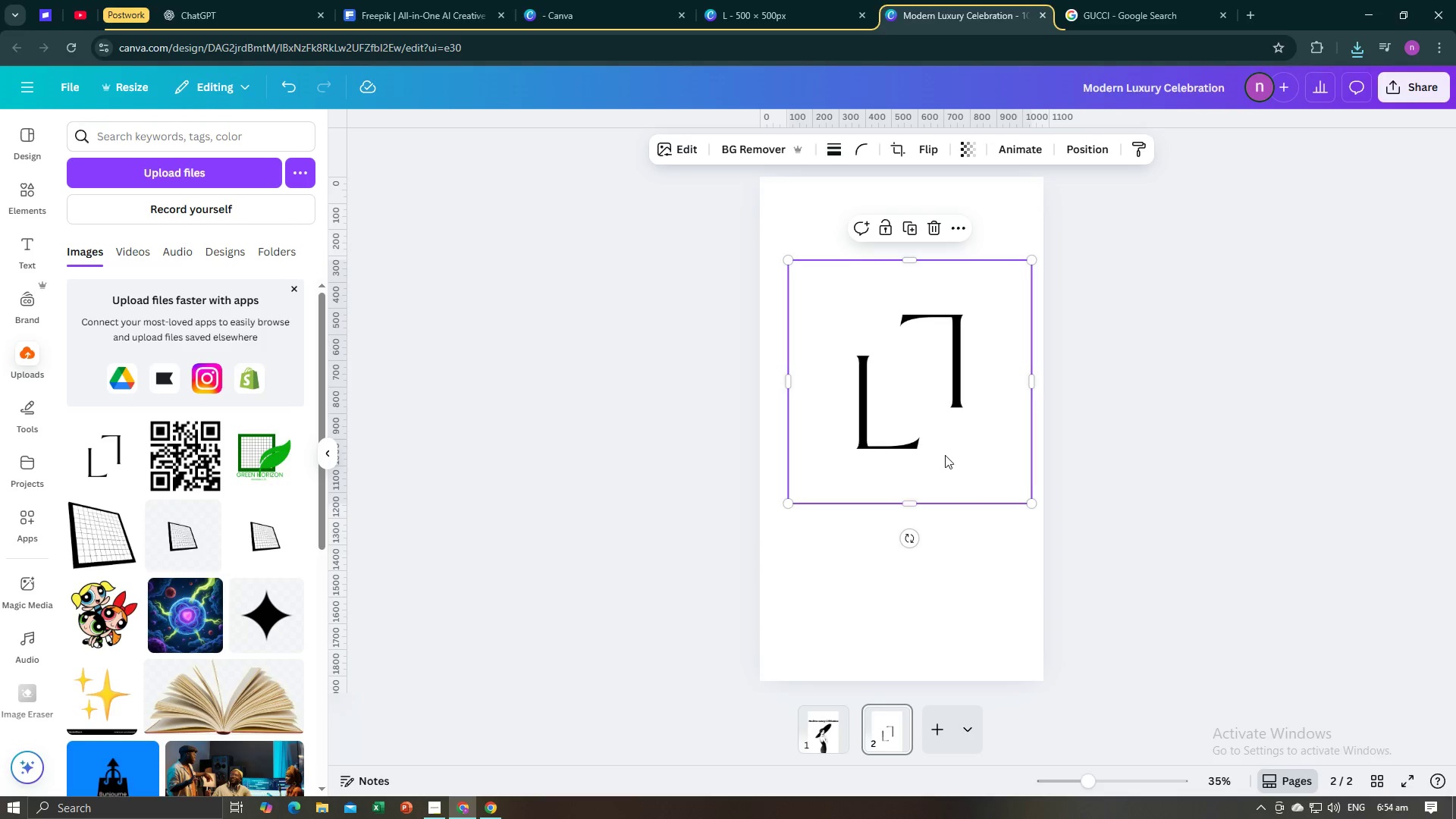 
left_click_drag(start_coordinate=[941, 450], to_coordinate=[926, 454])
 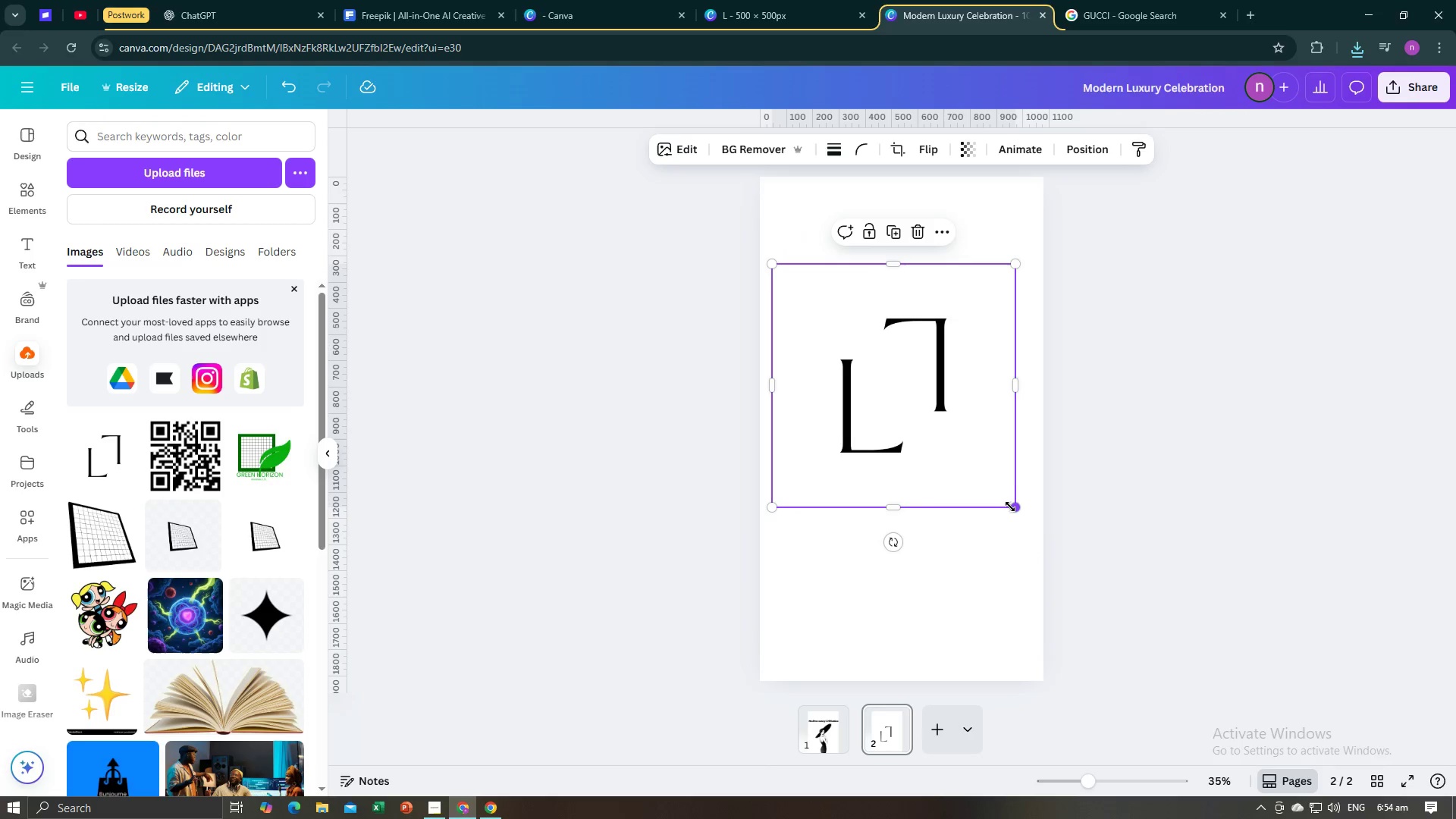 
left_click_drag(start_coordinate=[1011, 507], to_coordinate=[1021, 532])
 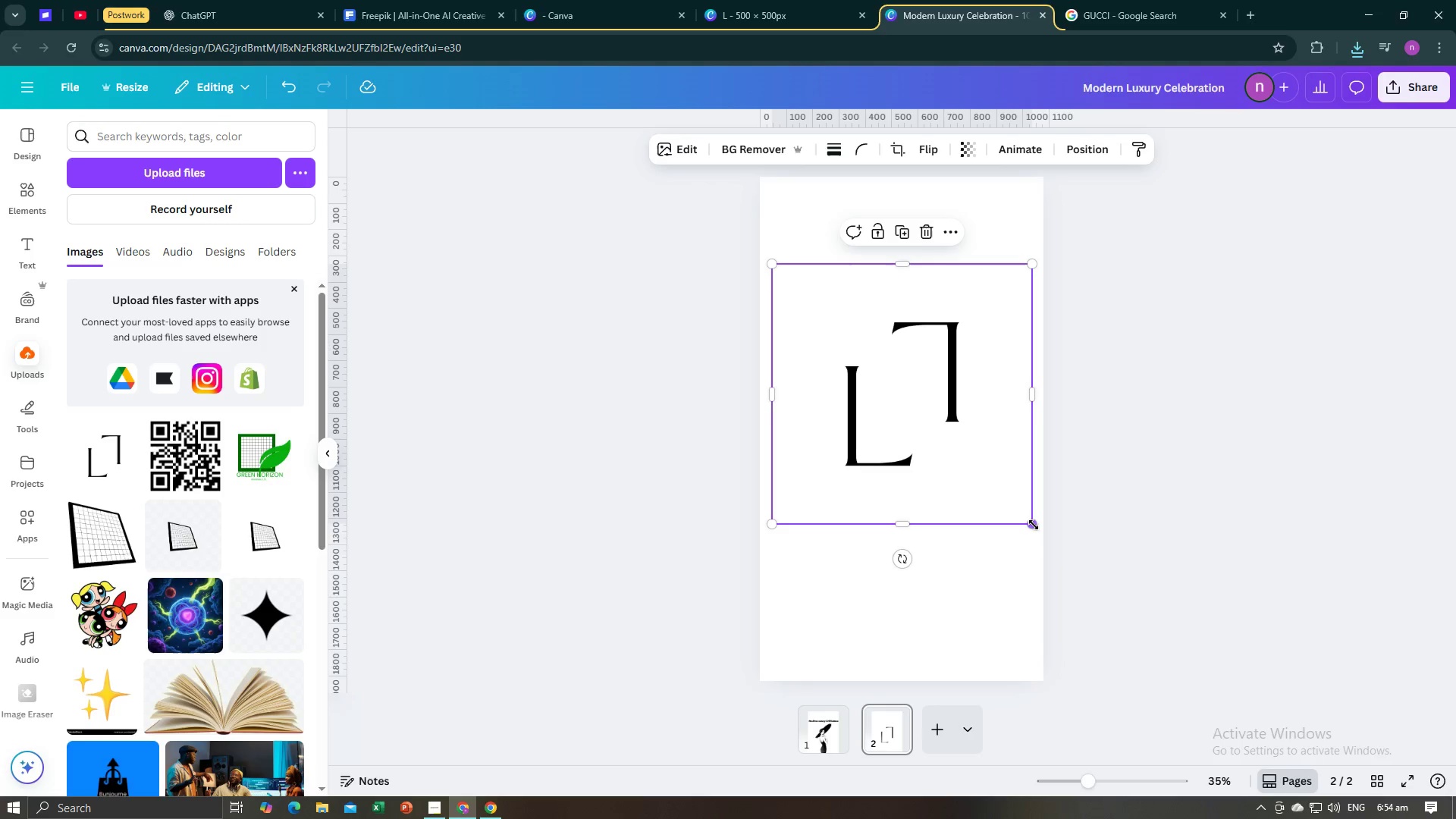 
left_click_drag(start_coordinate=[1034, 525], to_coordinate=[1040, 535])
 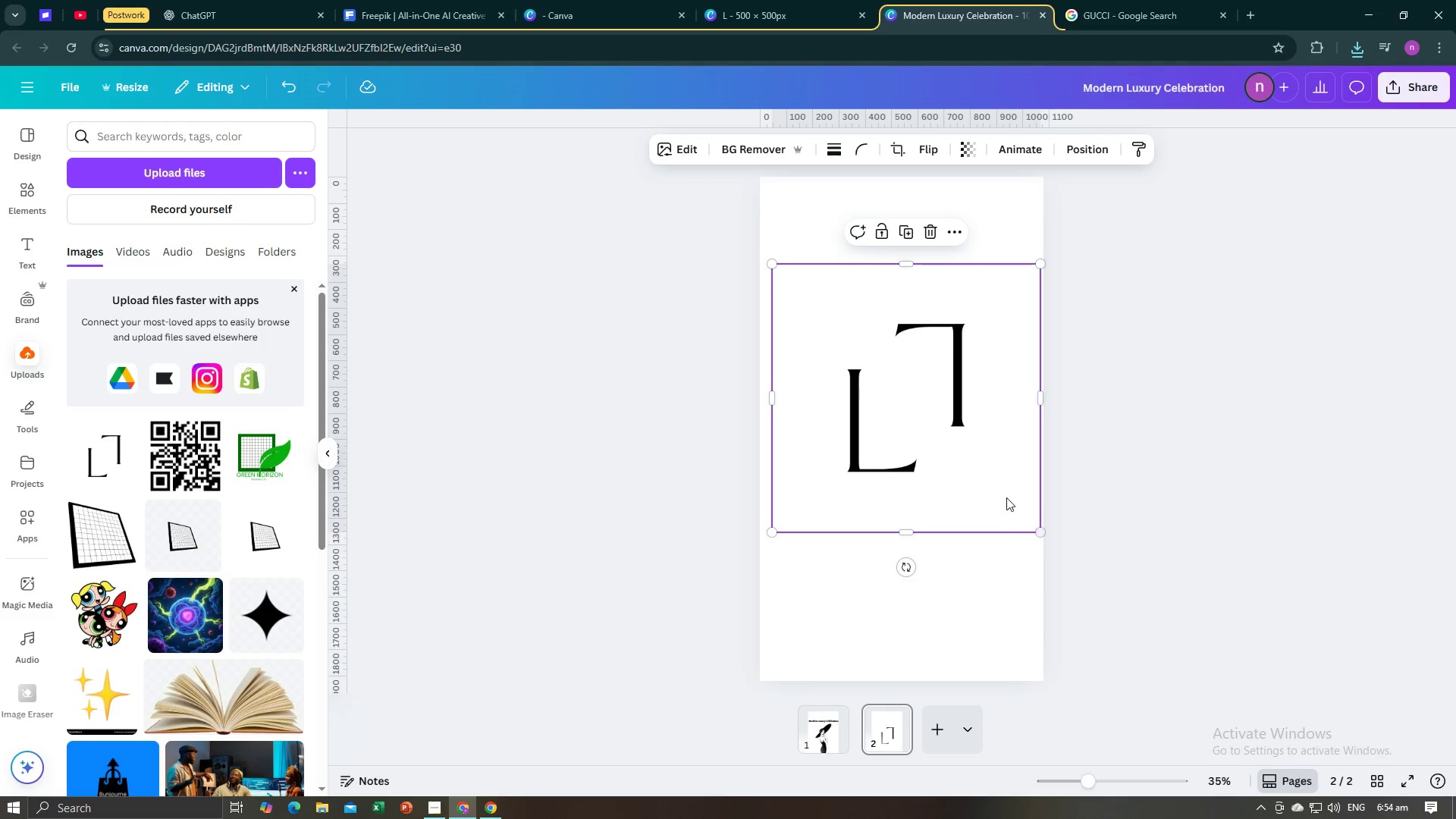 
left_click_drag(start_coordinate=[1002, 495], to_coordinate=[991, 501])
 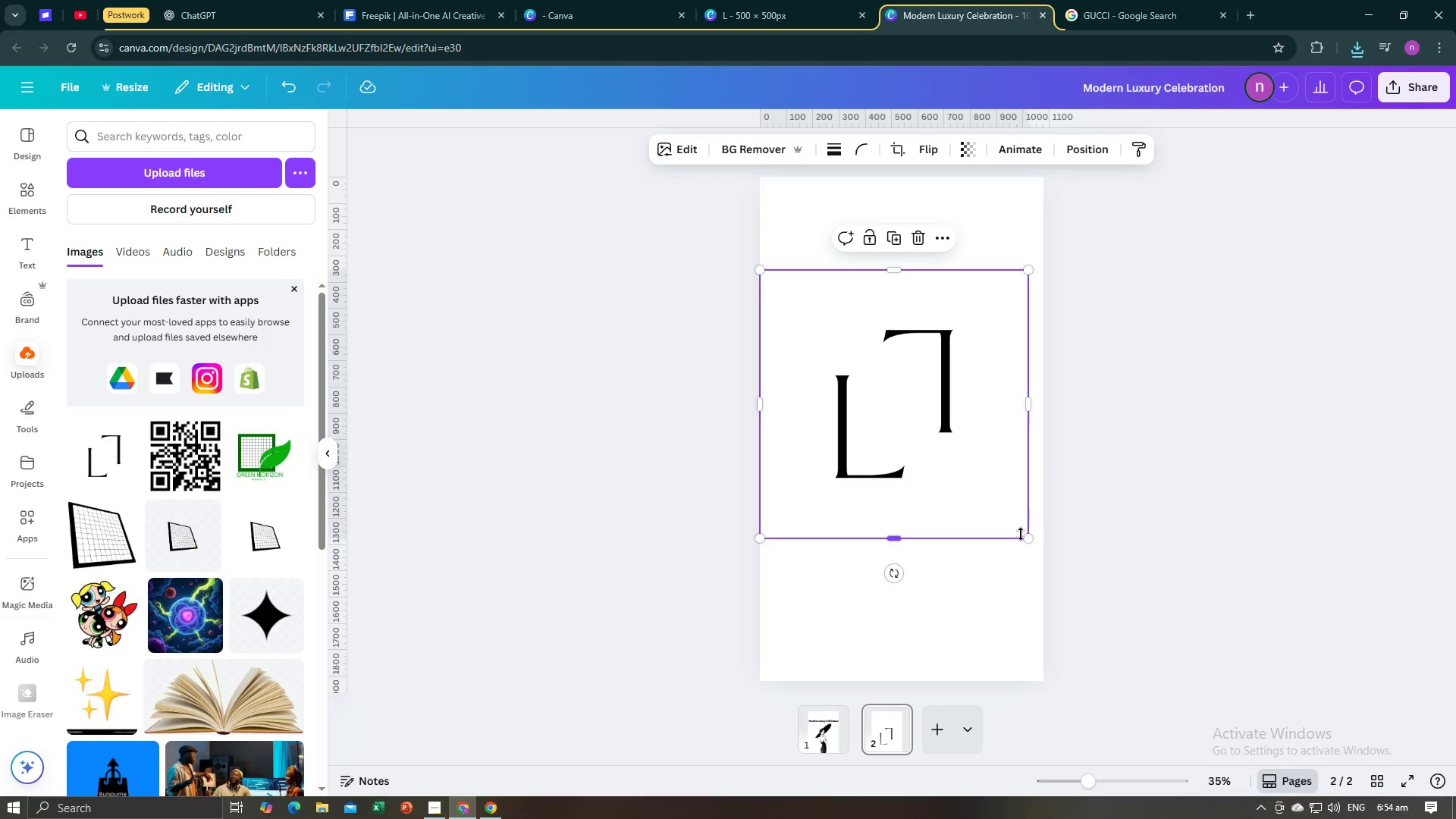 
left_click_drag(start_coordinate=[1025, 536], to_coordinate=[1034, 551])
 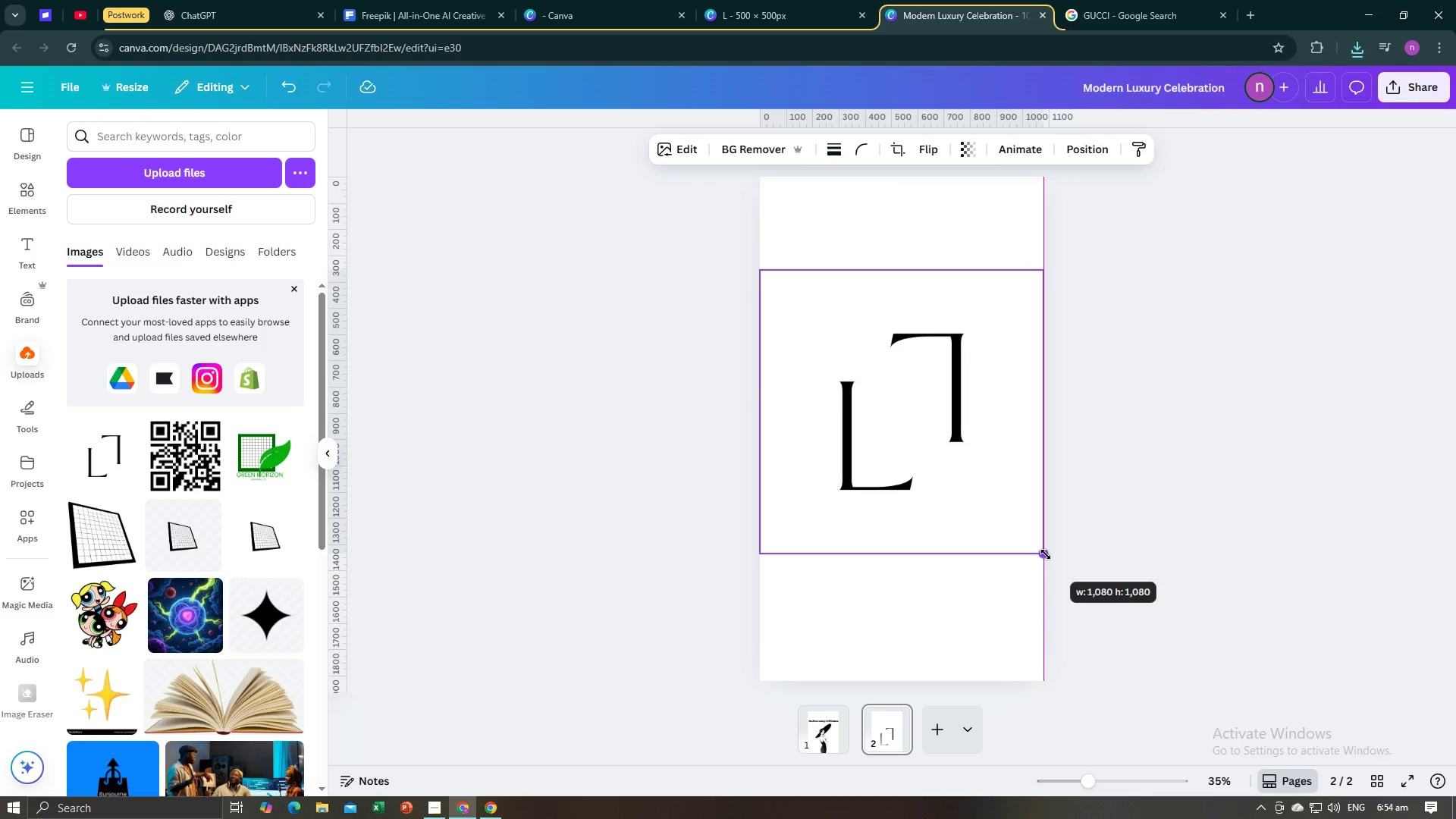 
left_click_drag(start_coordinate=[992, 500], to_coordinate=[993, 519])
 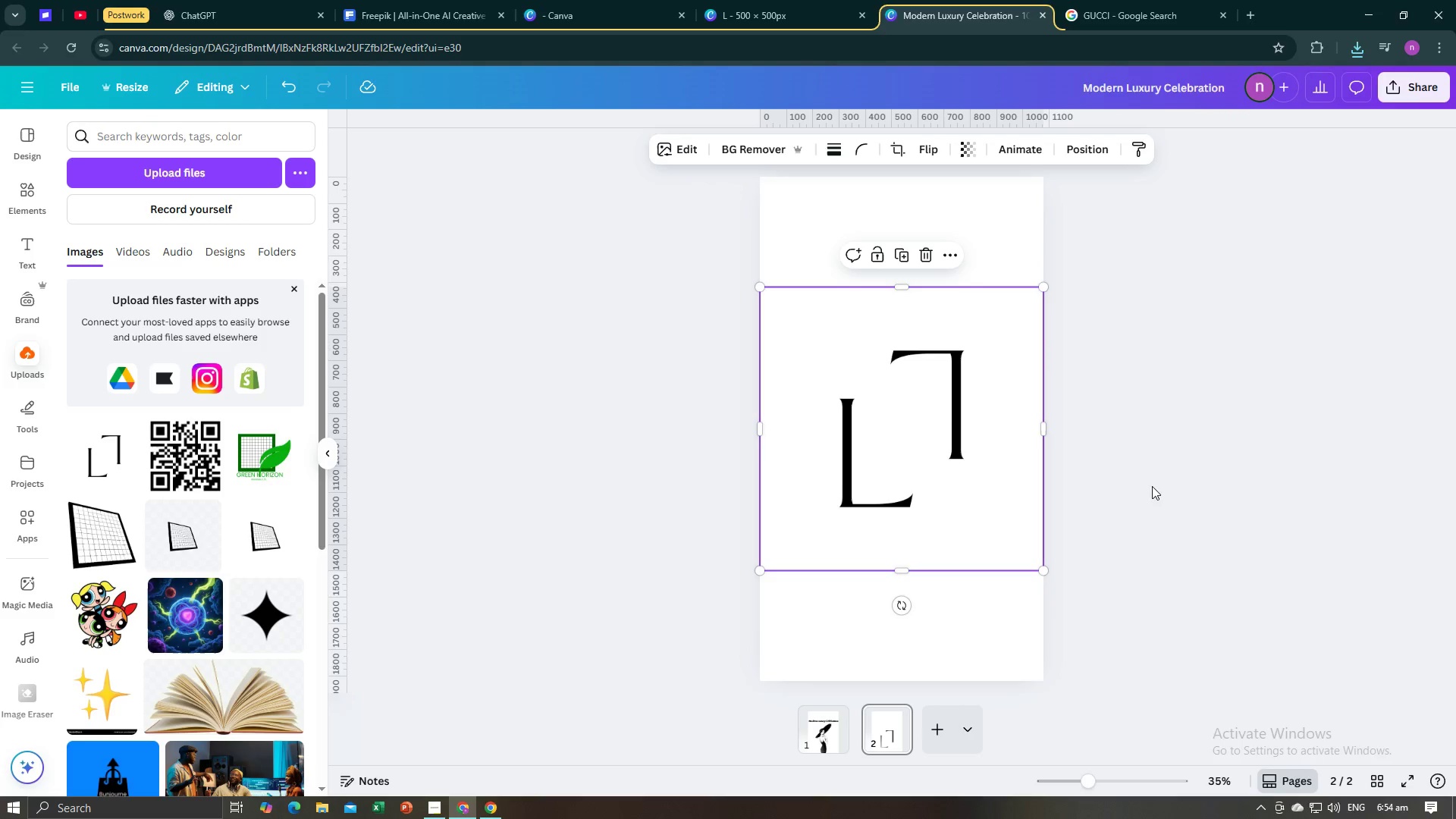 
left_click([1171, 482])
 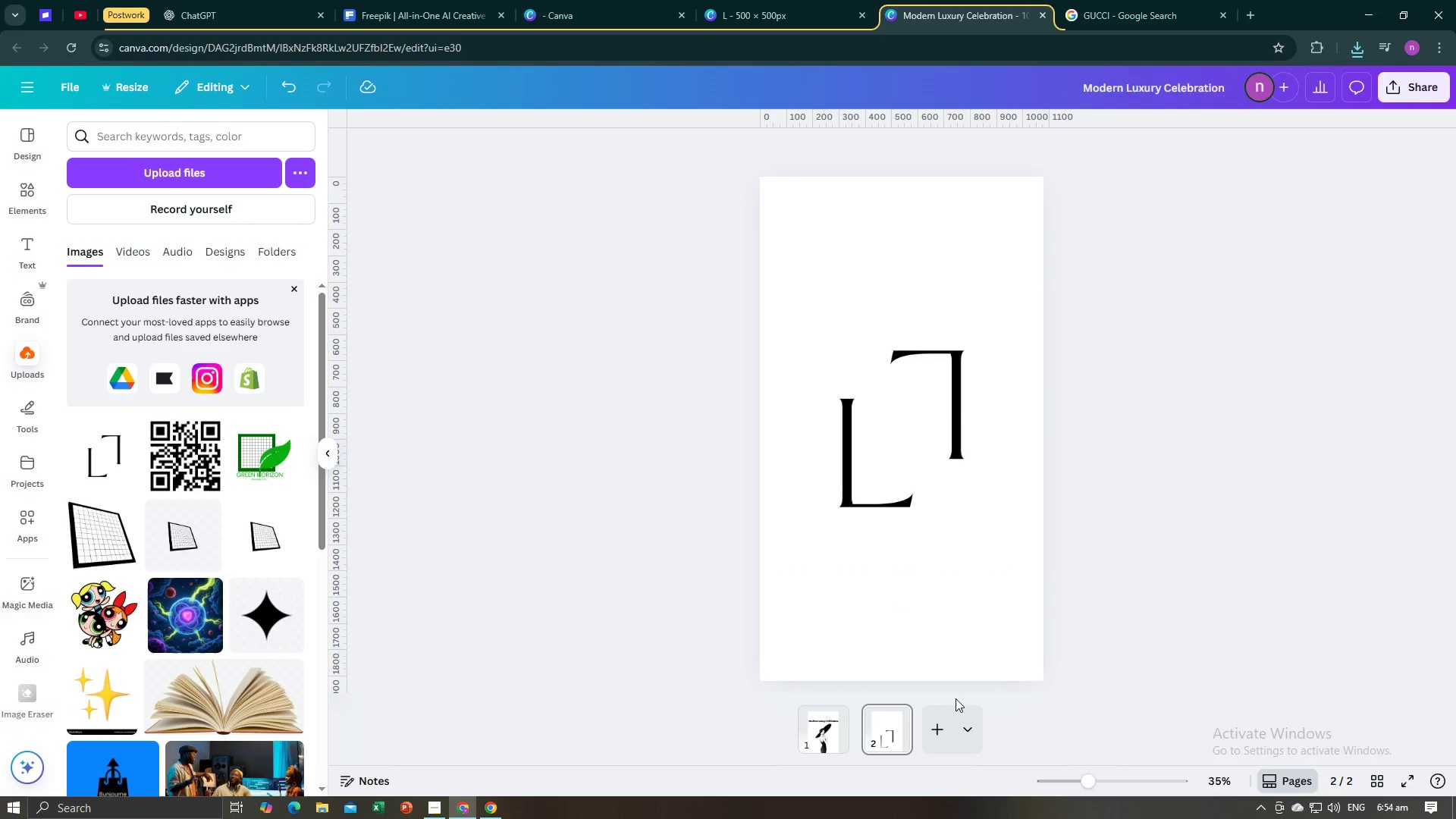 
left_click([943, 712])
 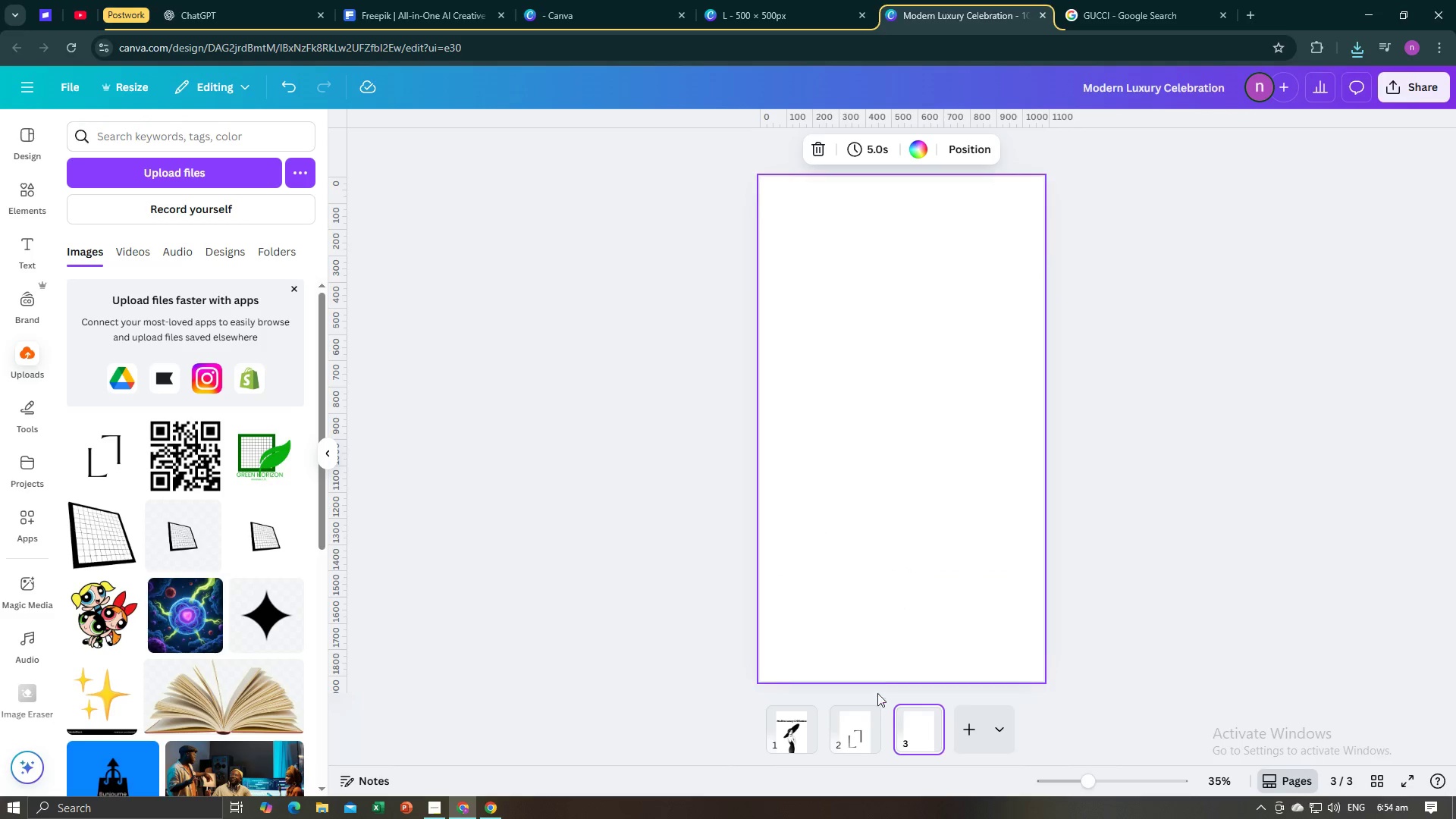 
left_click([874, 713])
 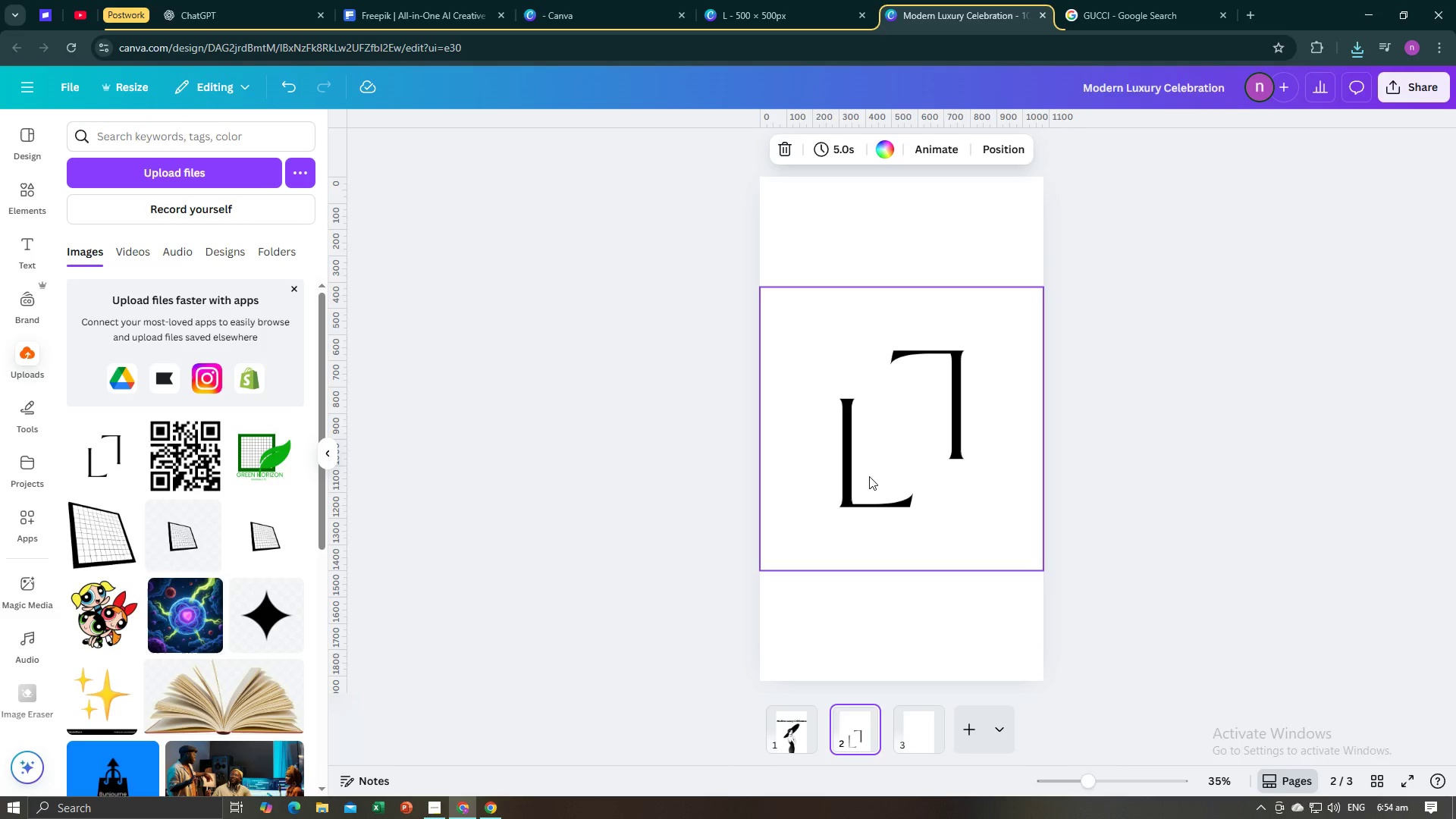 
left_click([869, 476])
 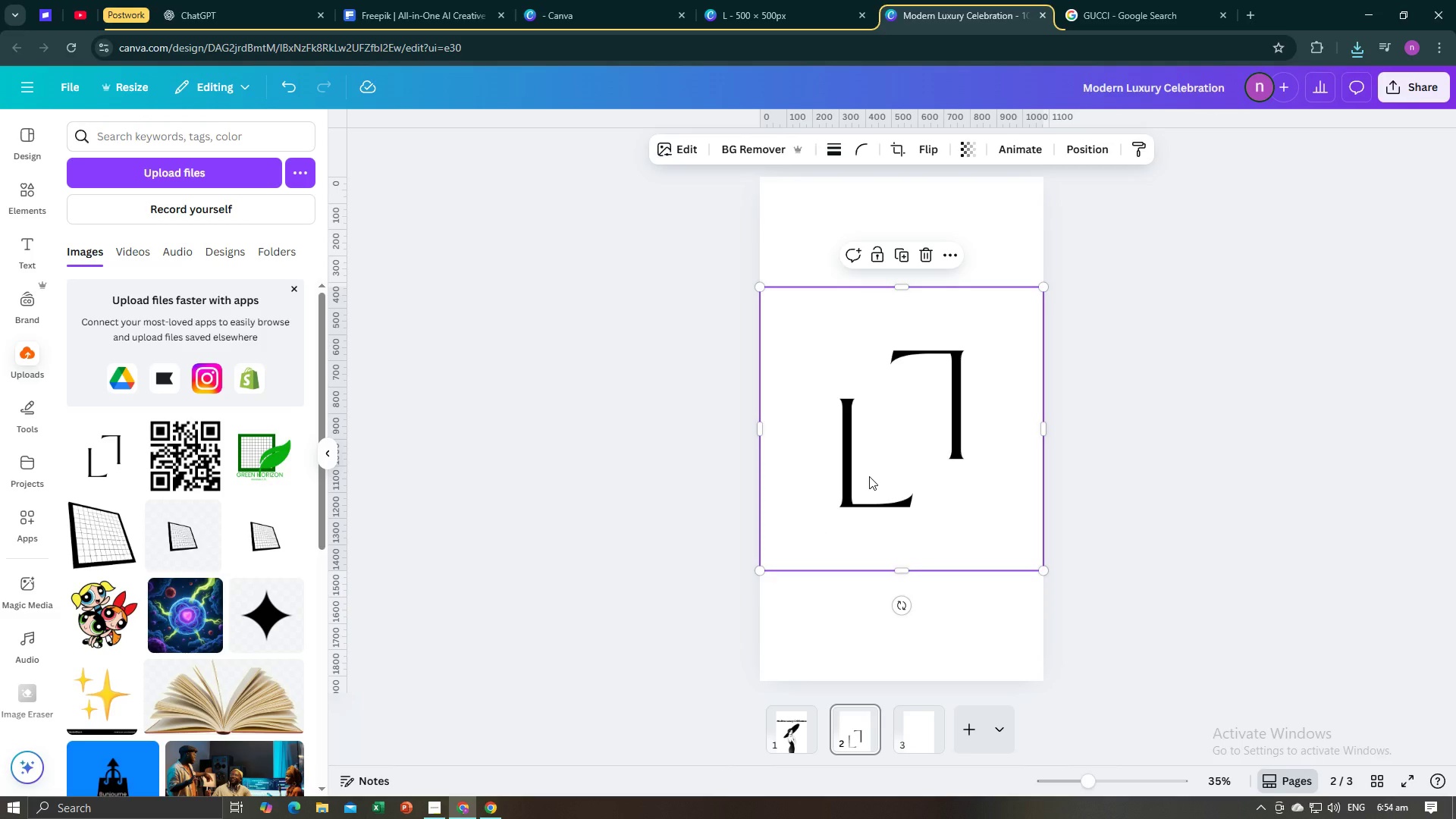 
key(Control+C)
 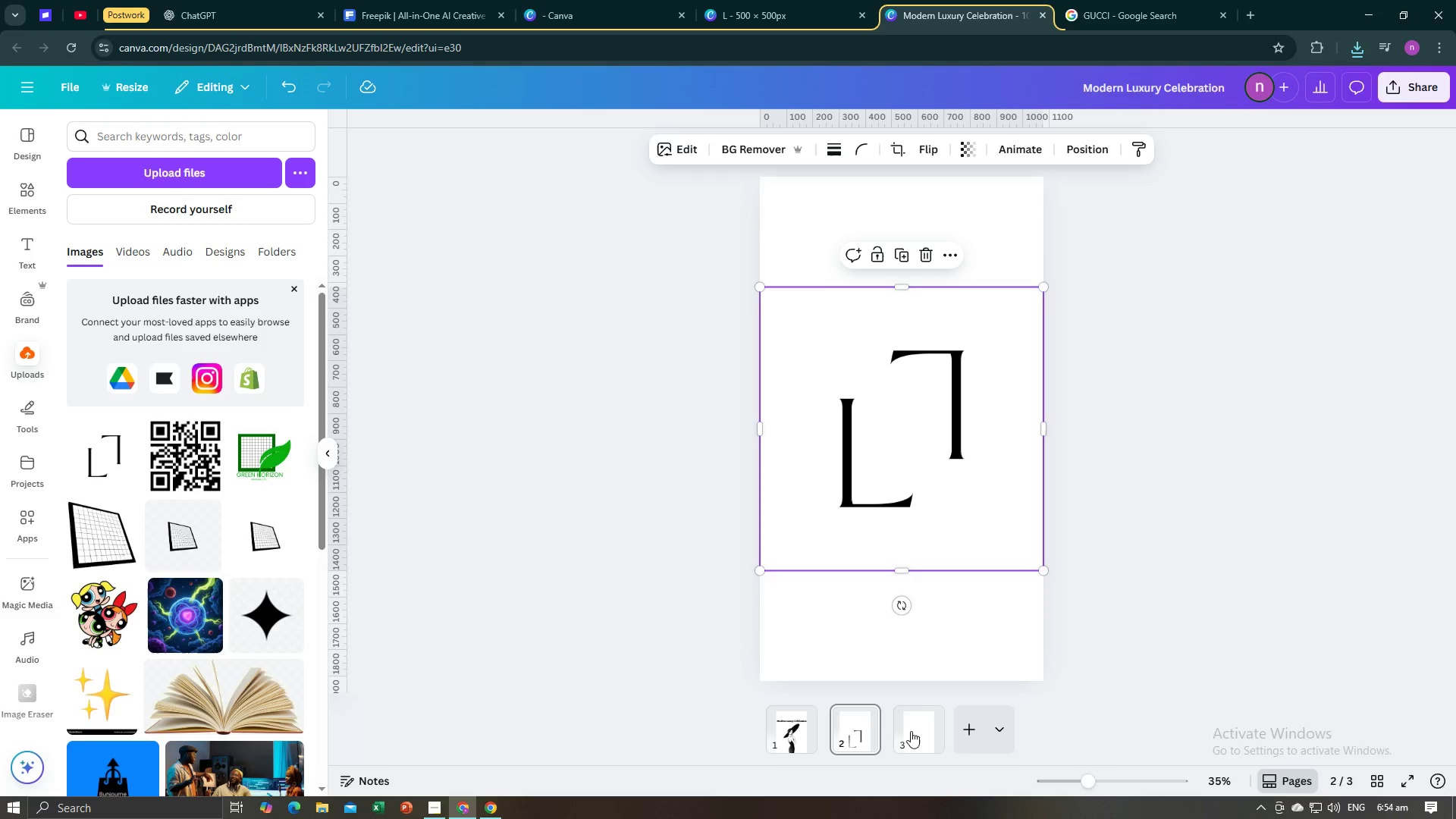 
left_click([911, 731])
 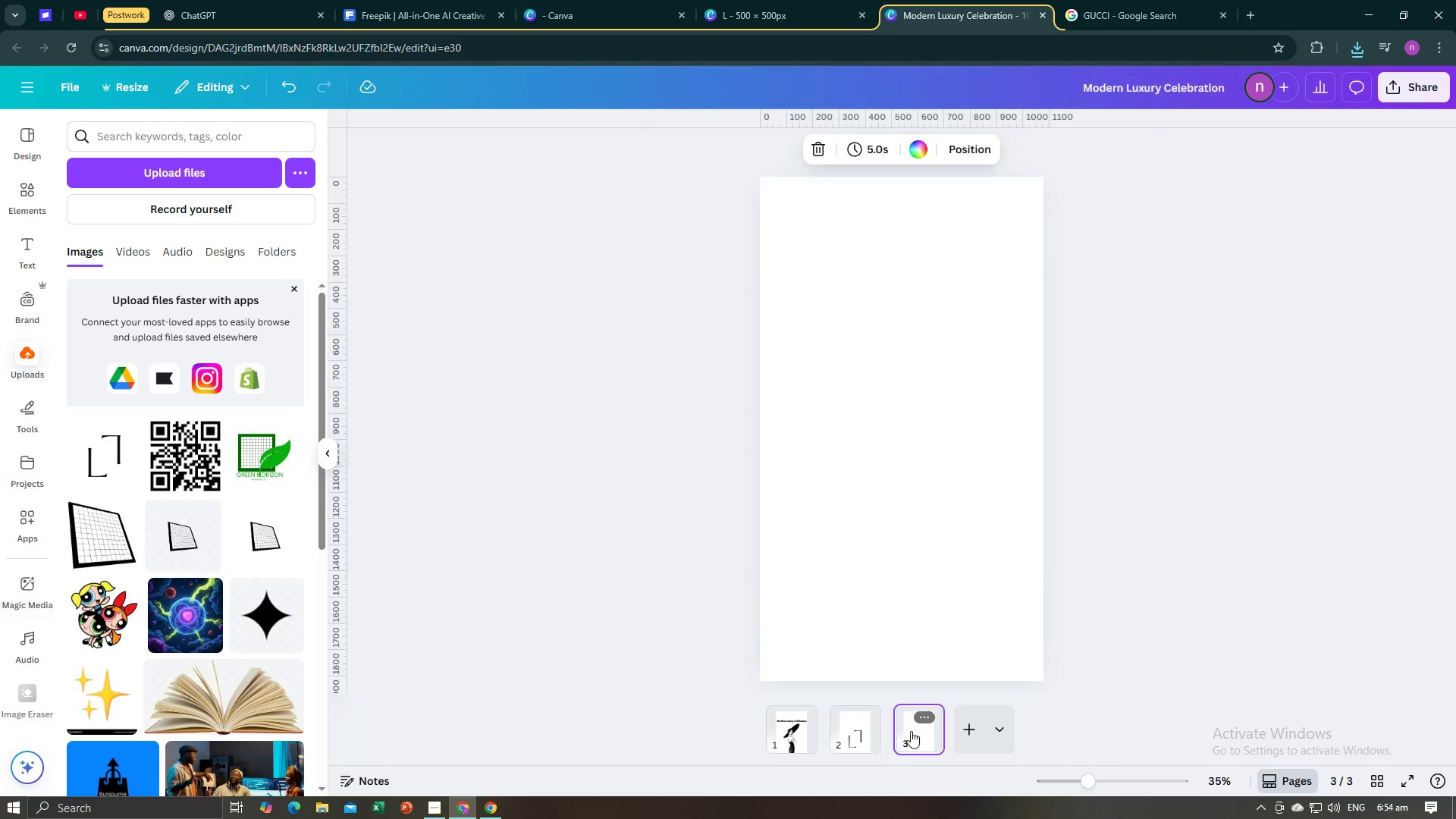 
key(Control+V)
 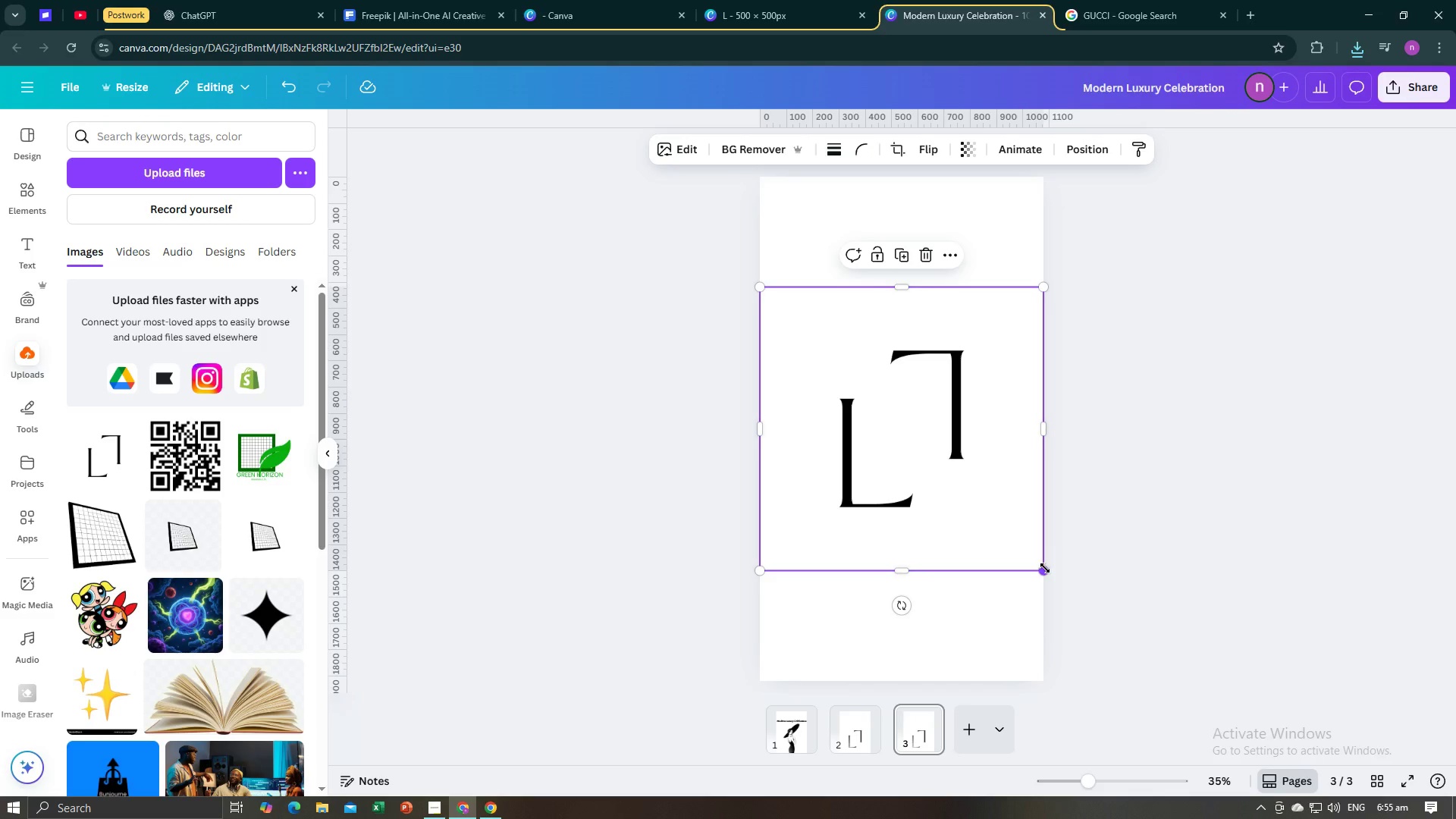 
left_click_drag(start_coordinate=[1045, 569], to_coordinate=[1028, 582])
 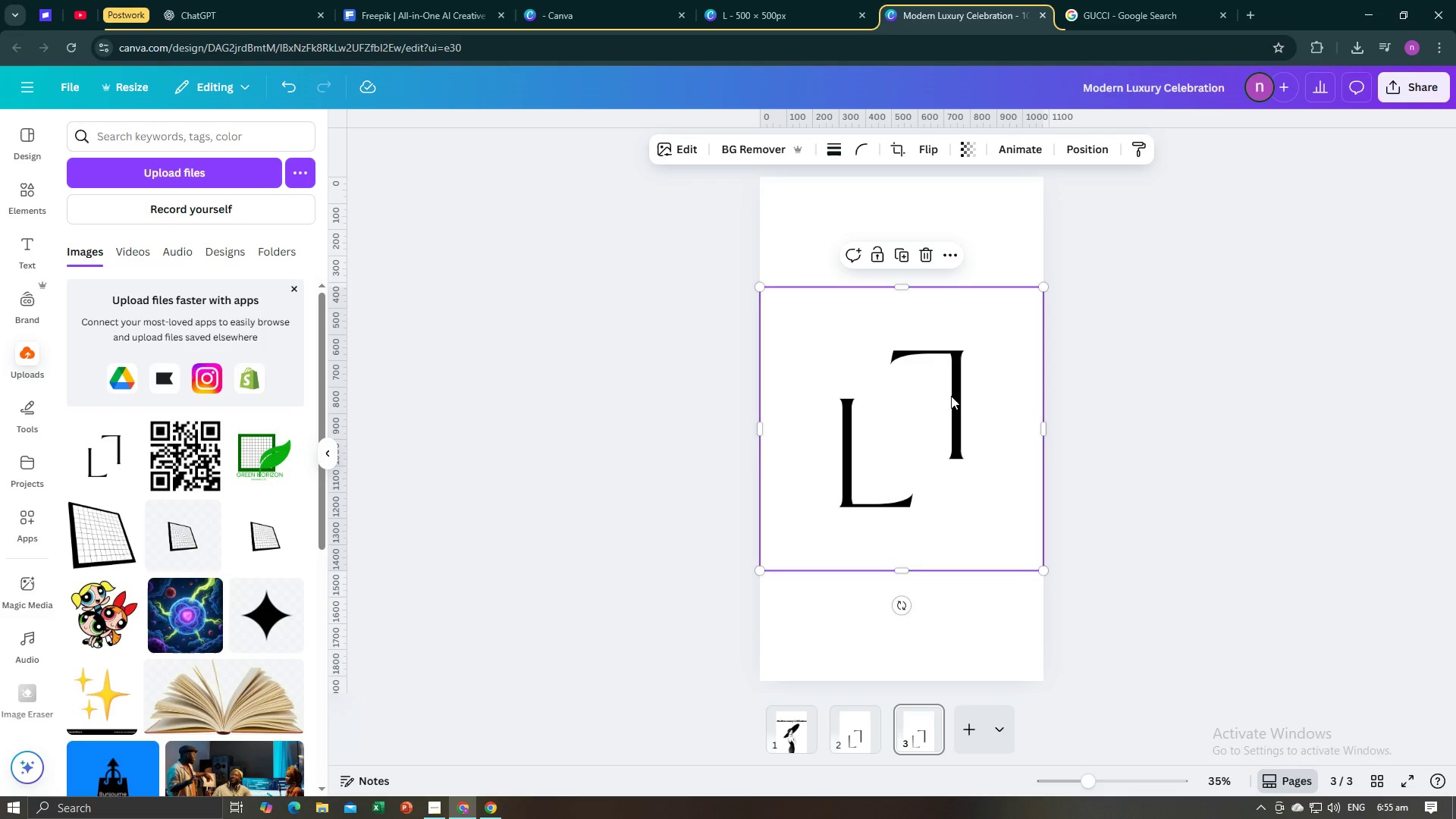 
left_click([951, 396])
 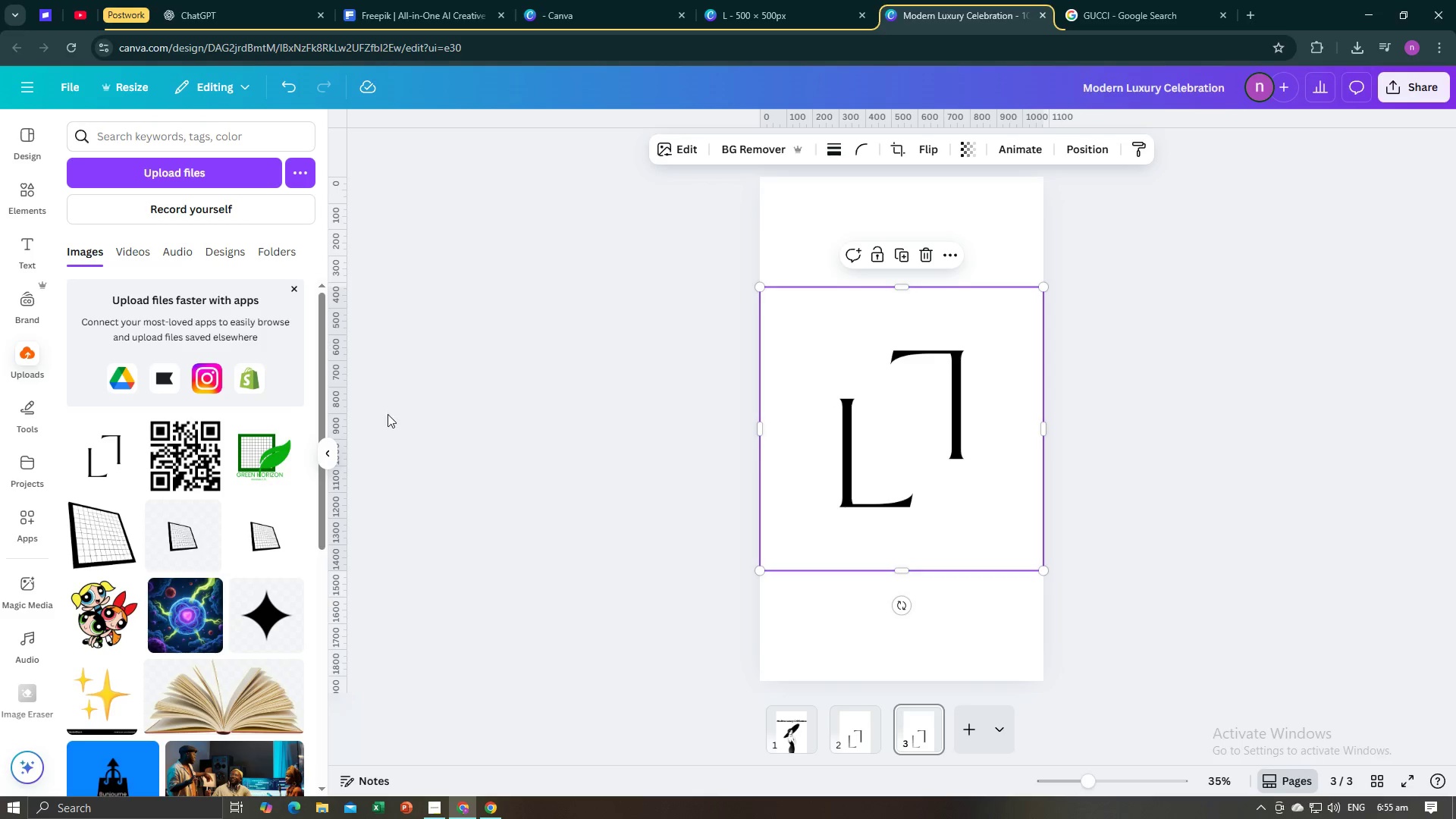 
wait(5.52)
 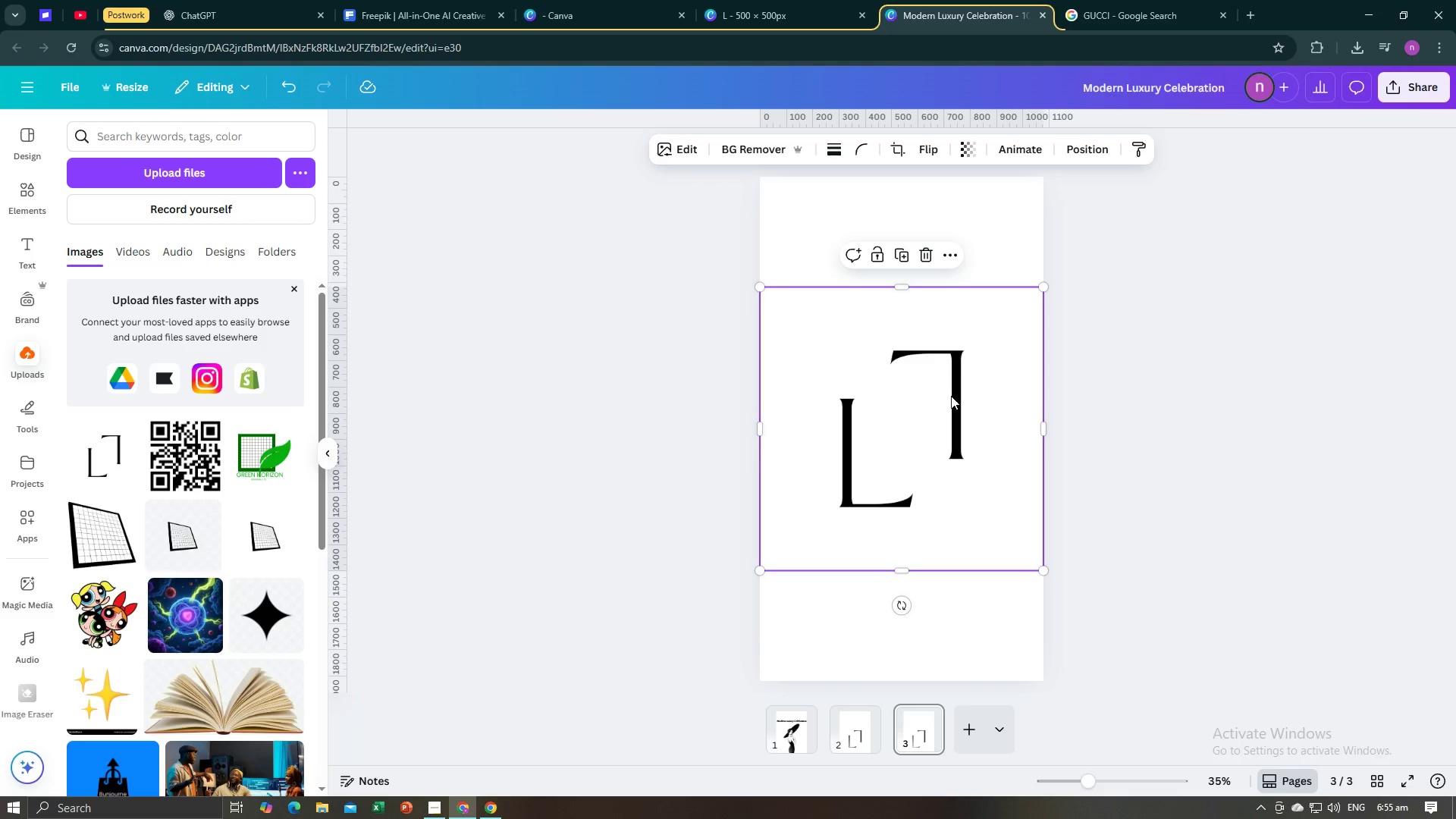 
left_click([18, 246])
 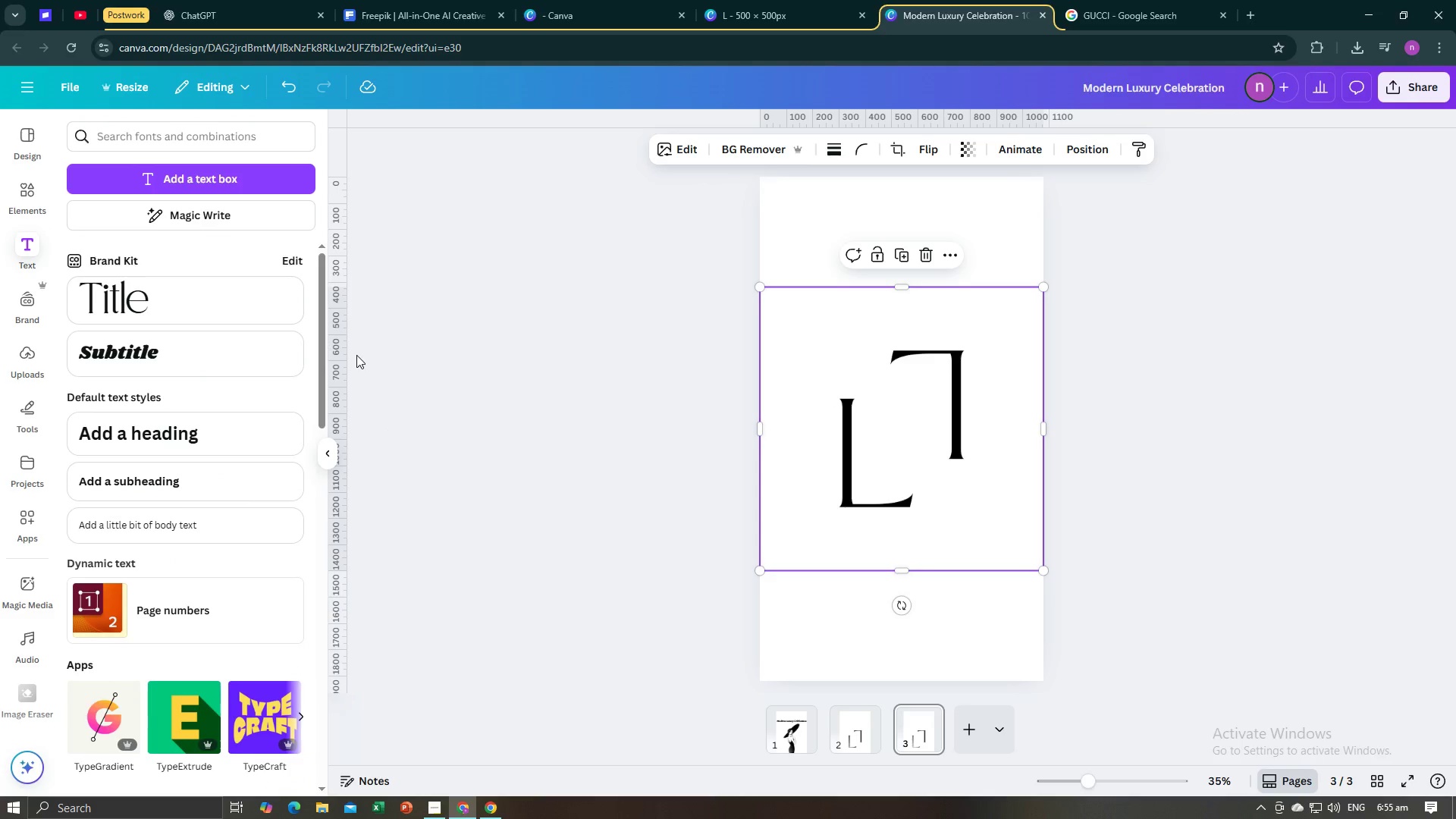 
left_click([160, 305])
 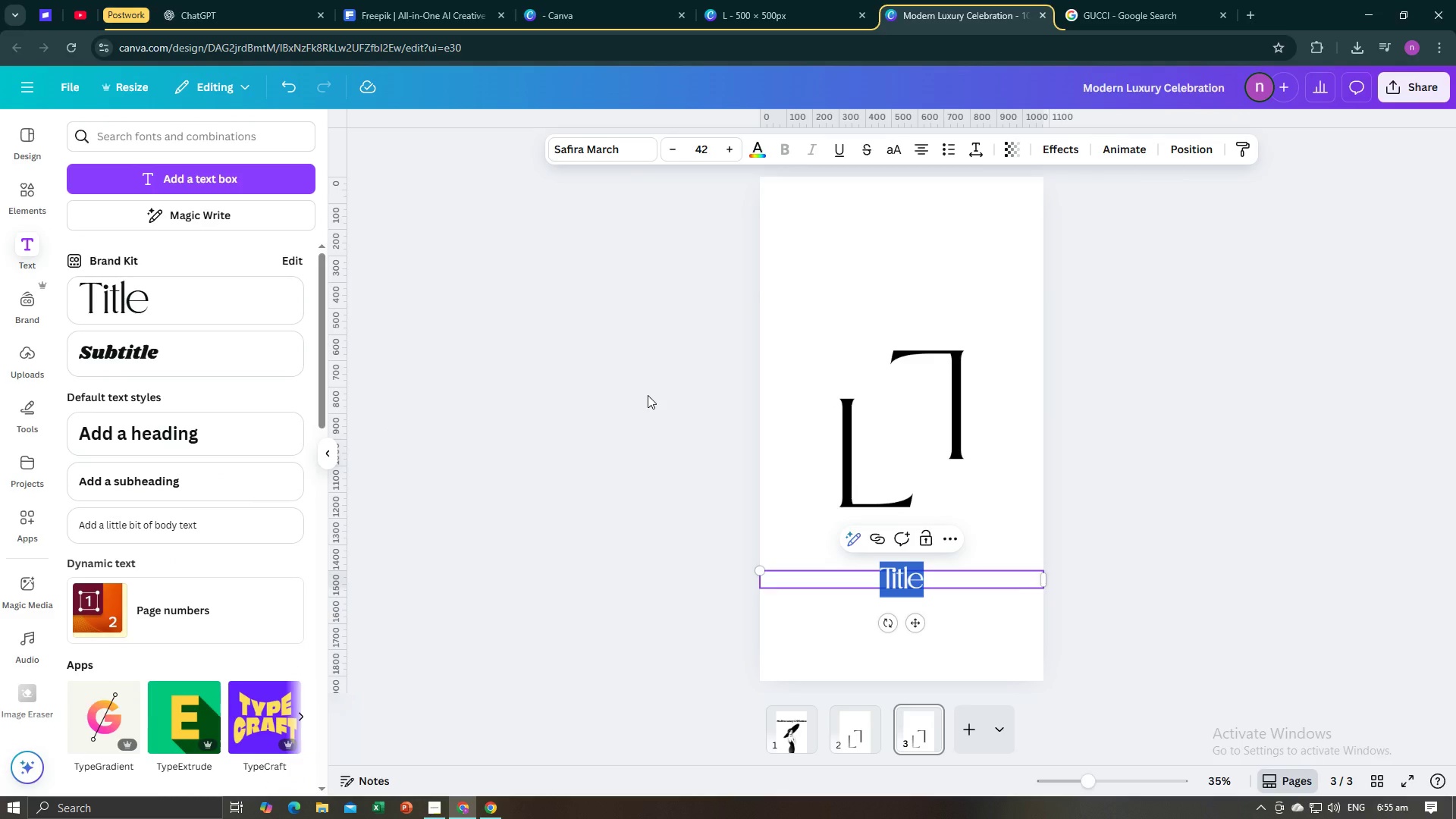 
key(Shift+L)
 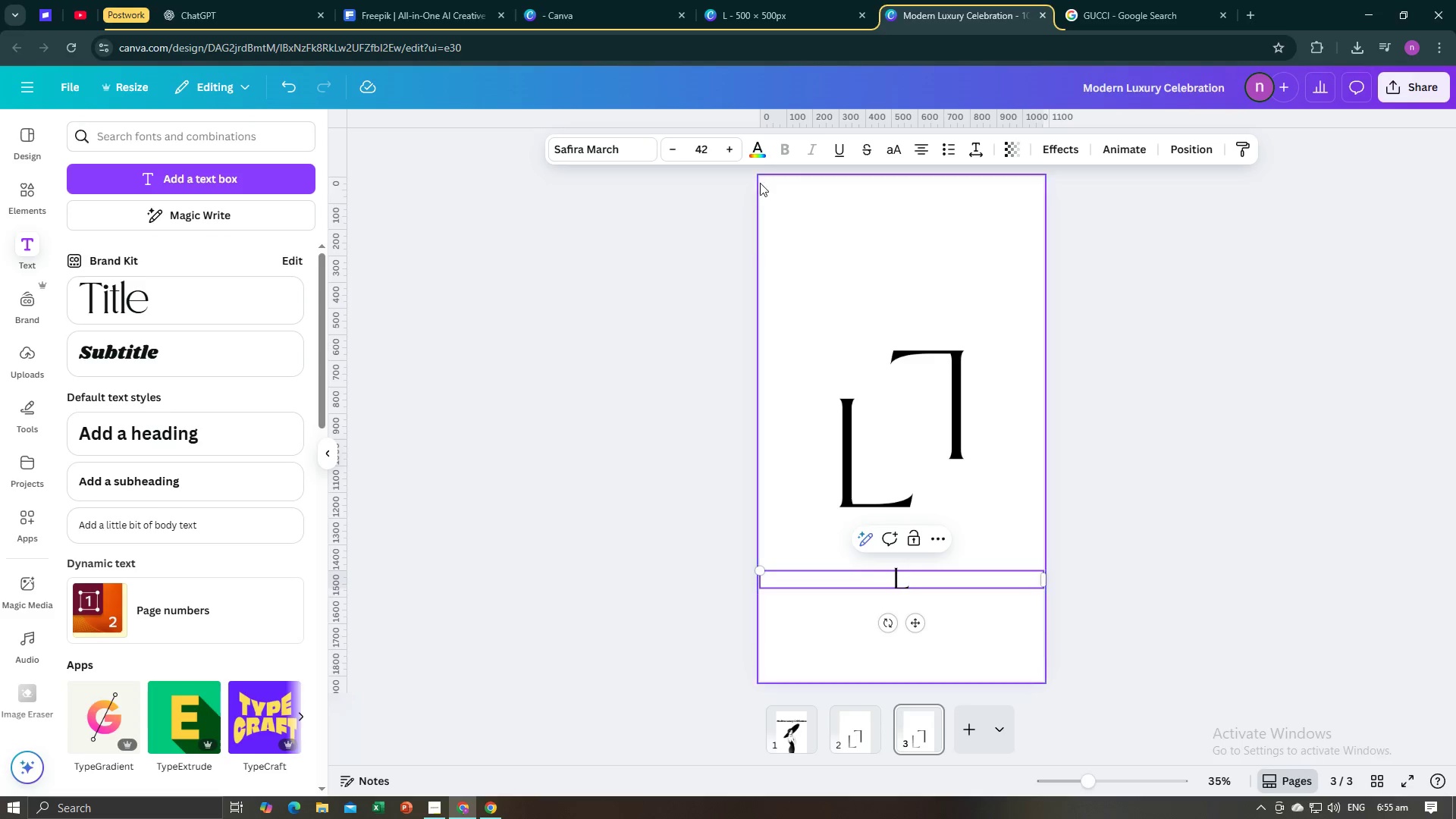 
left_click([730, 159])
 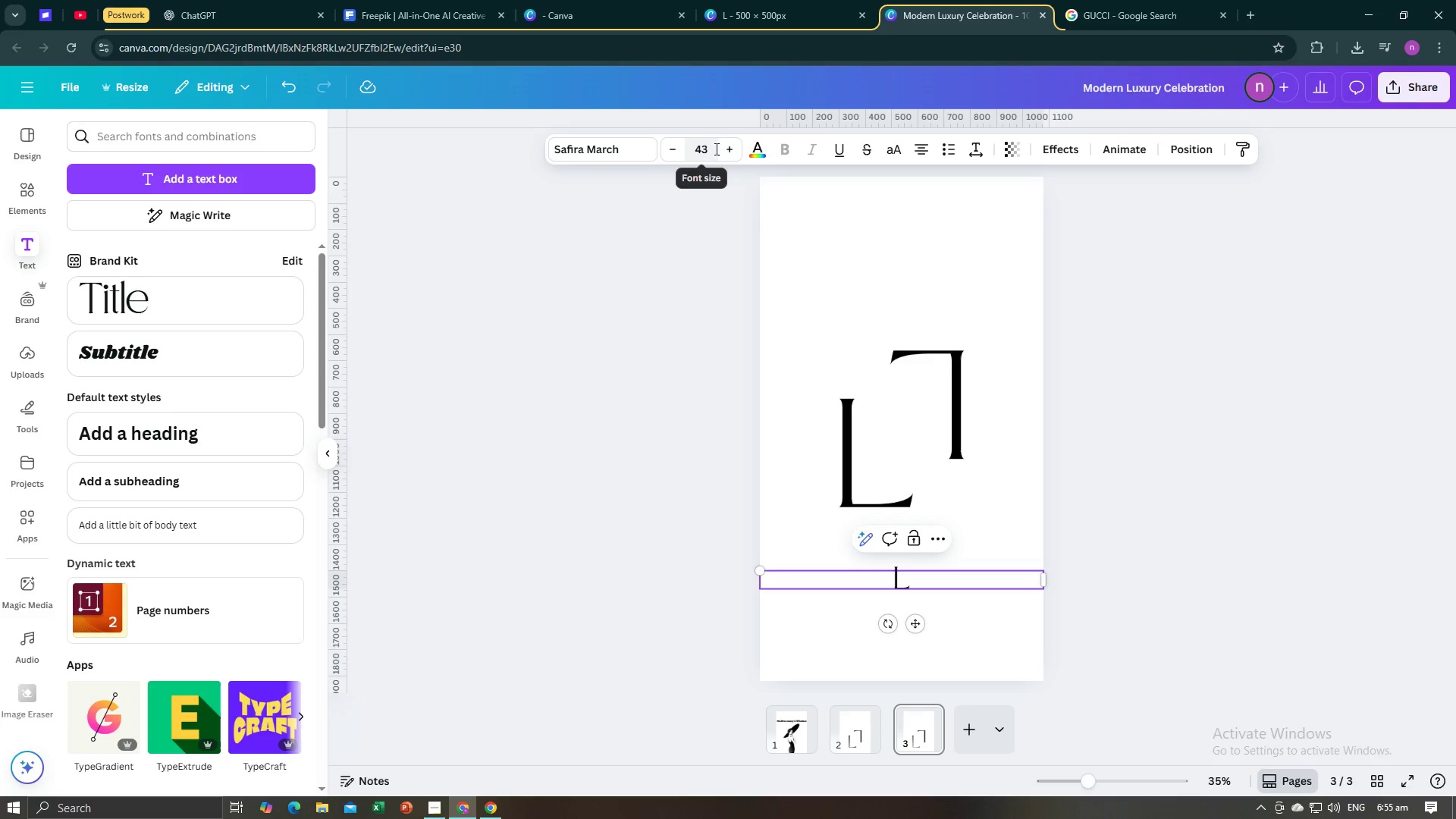 
left_click([715, 149])
 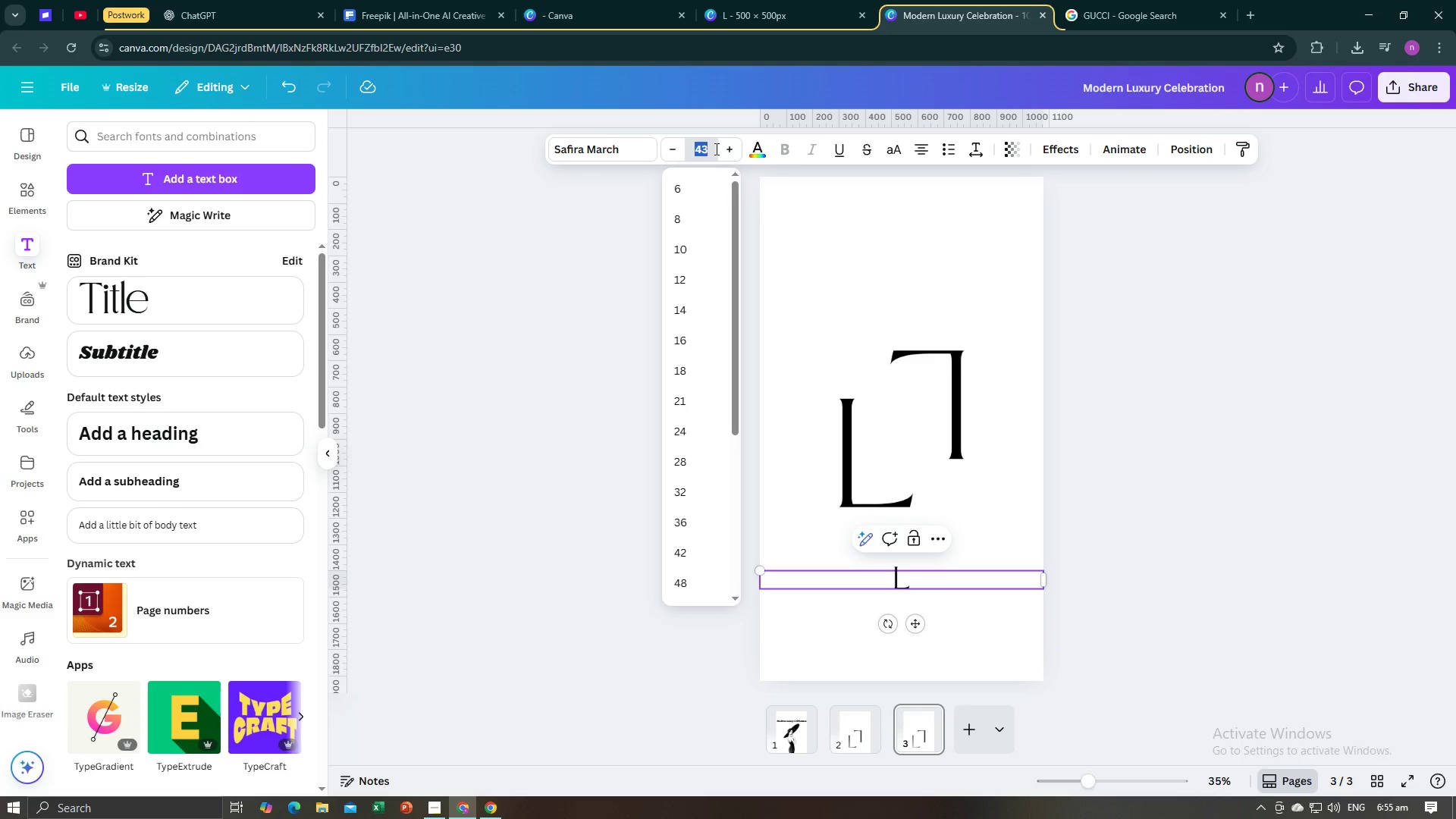 
type(100)
 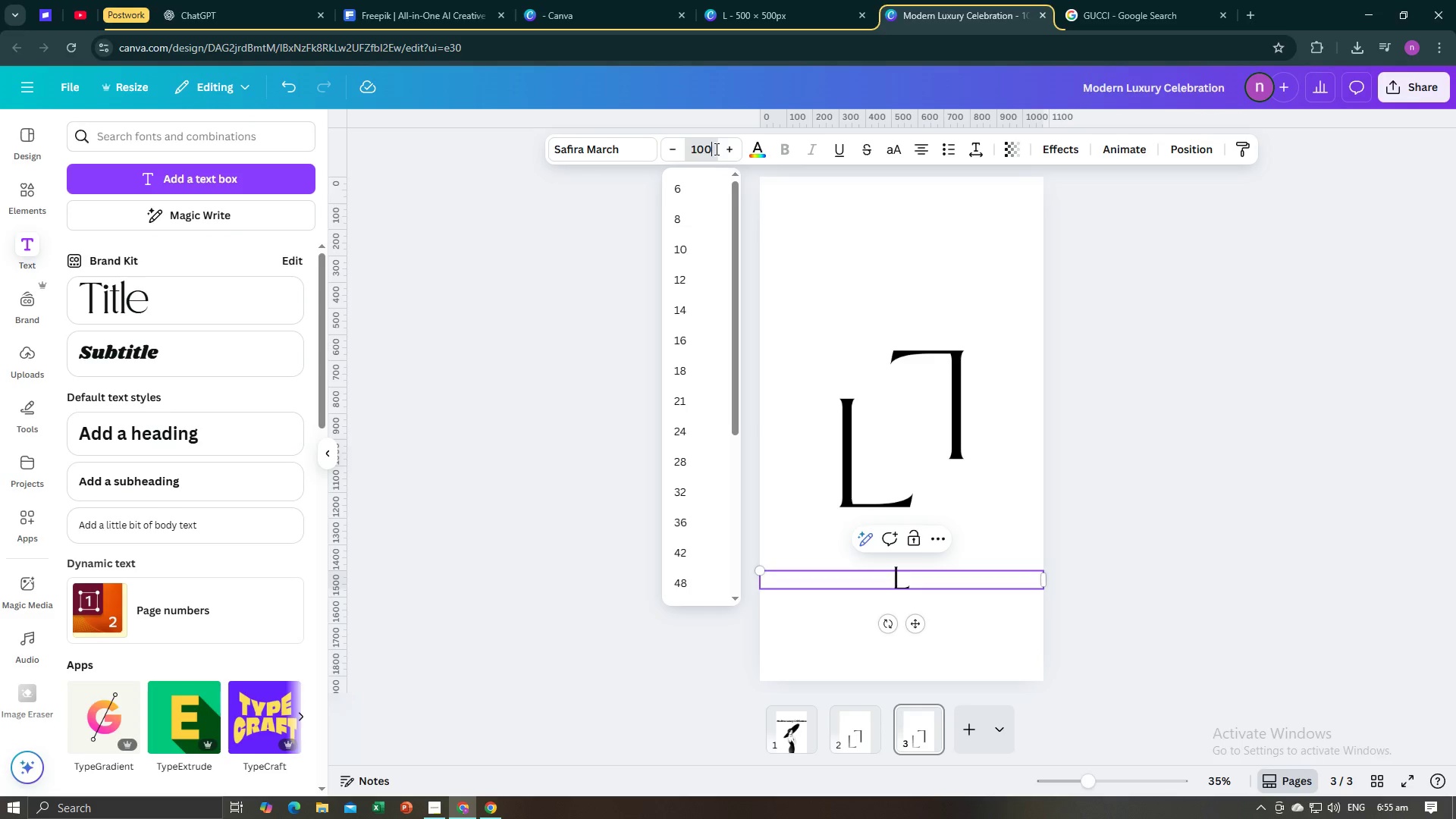 
key(Enter)
 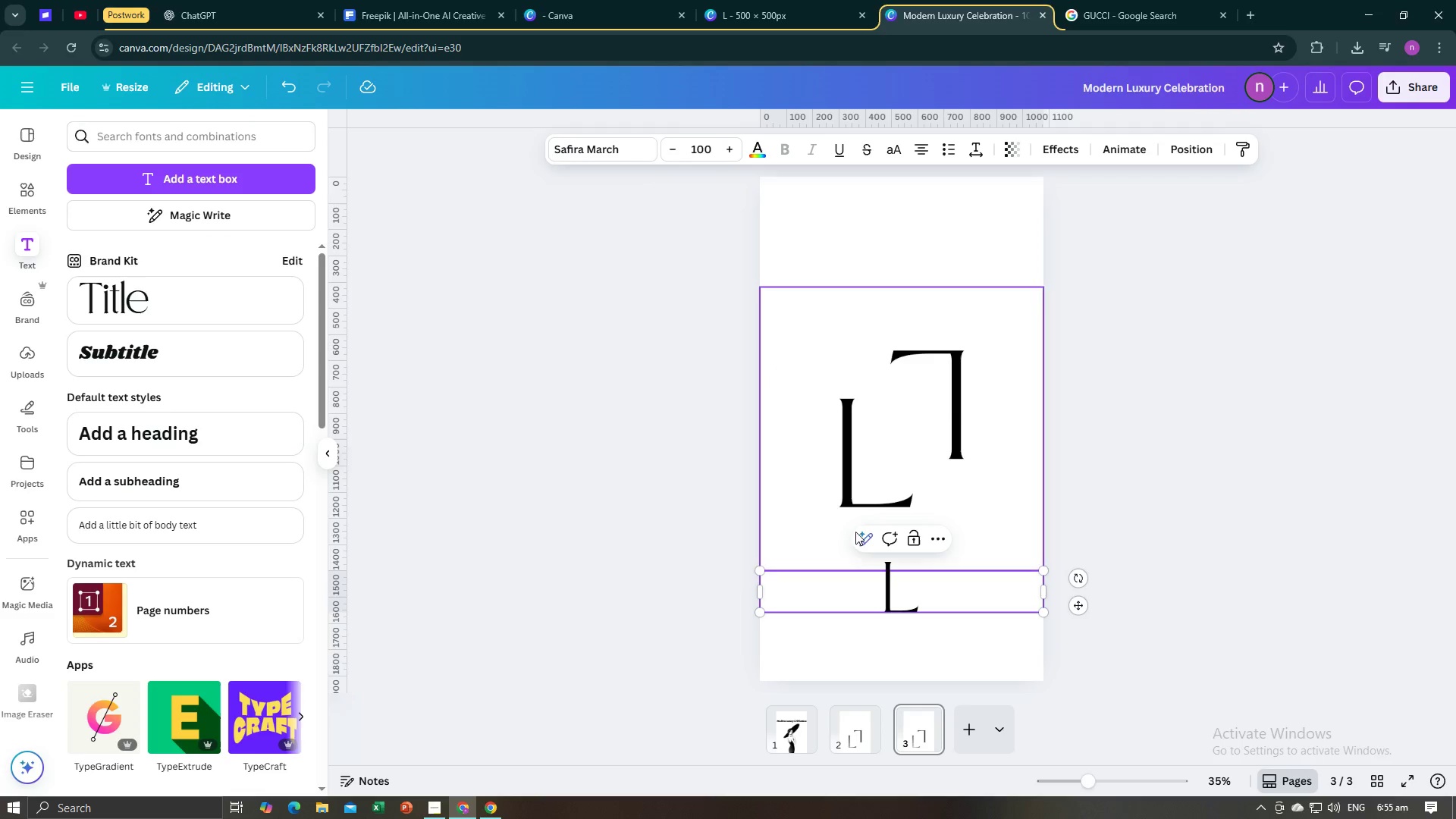 
left_click([889, 595])
 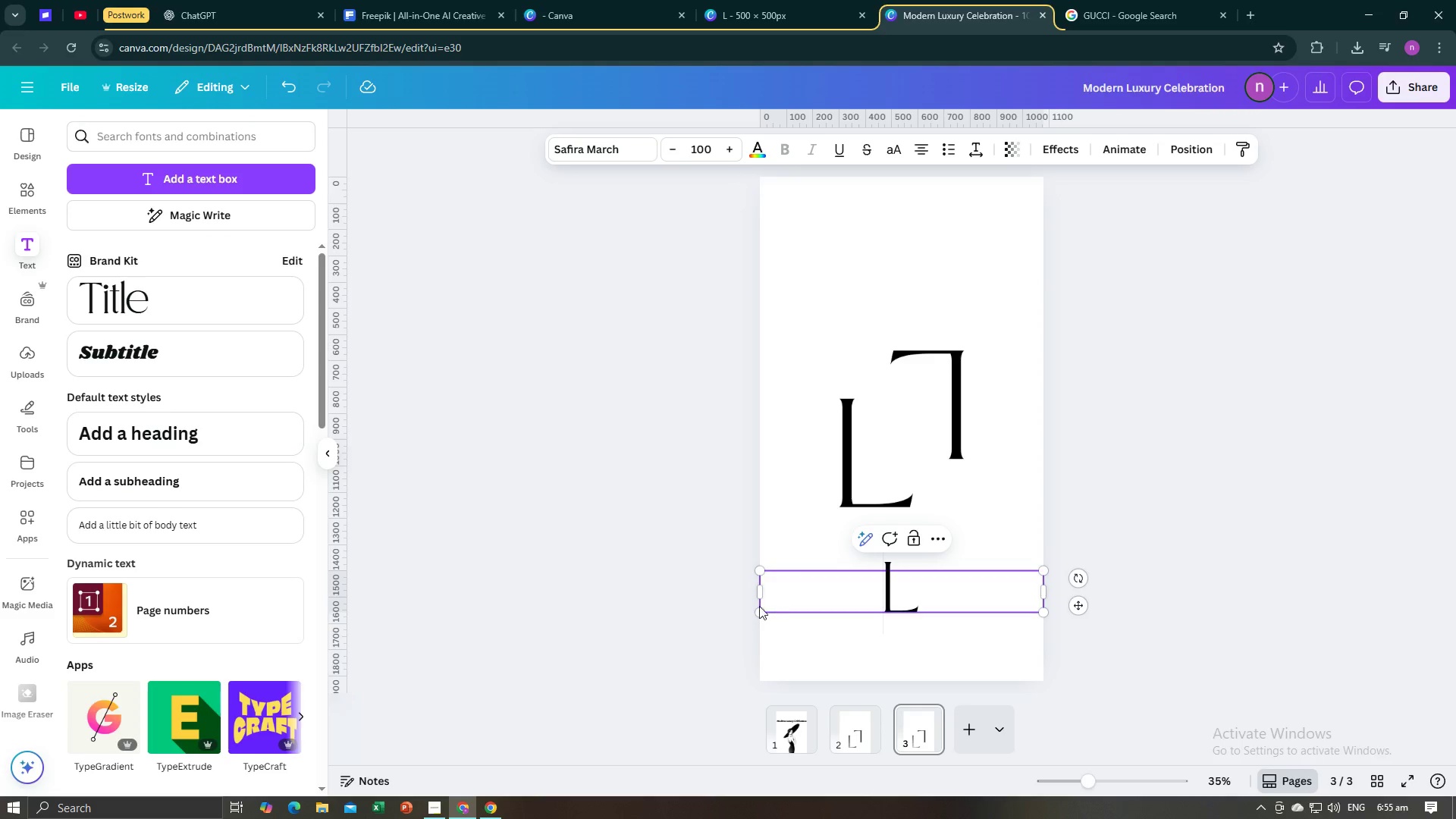 
left_click([673, 589])
 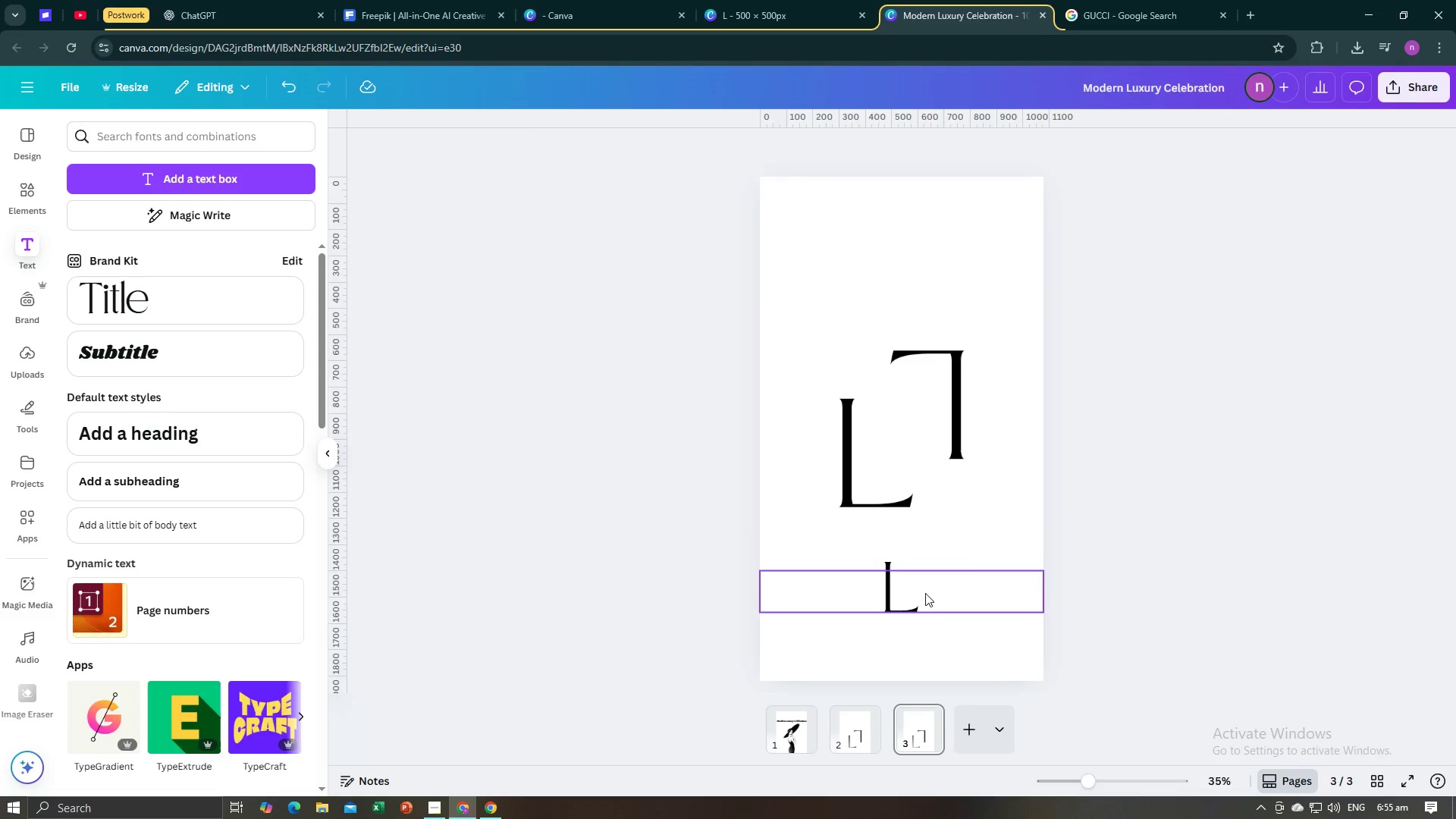 
left_click([925, 593])
 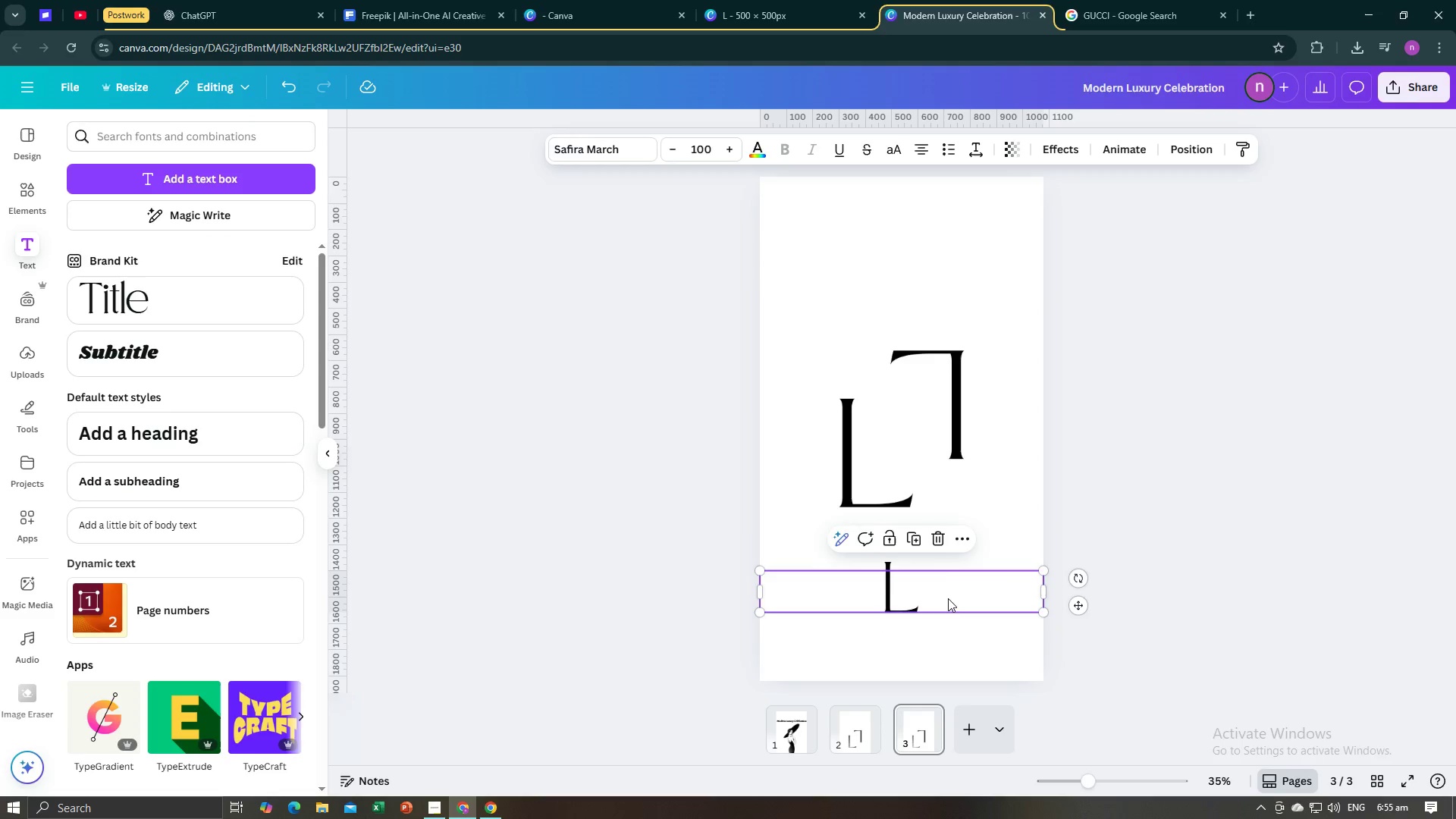 
left_click_drag(start_coordinate=[948, 598], to_coordinate=[903, 437])
 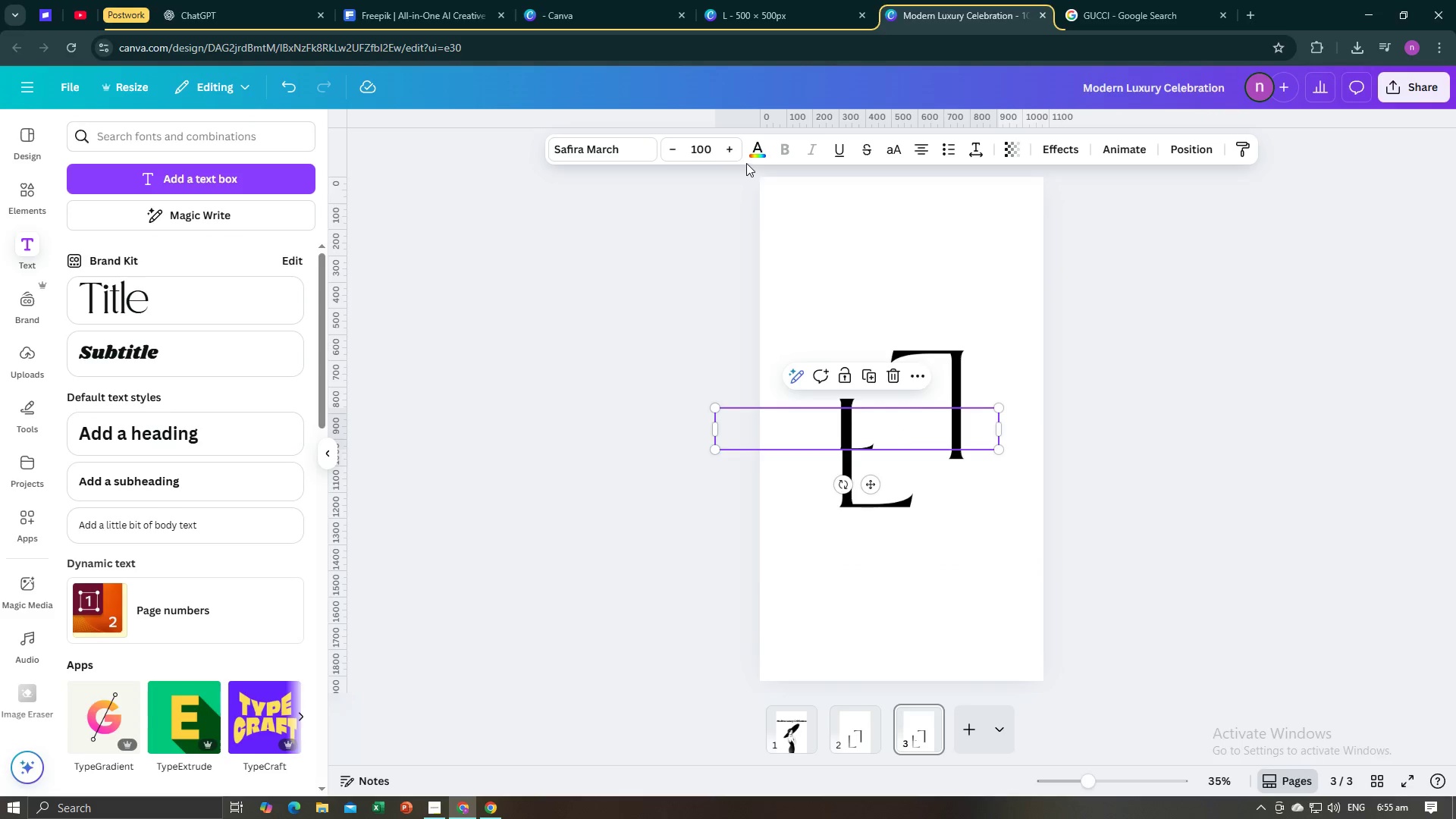 
double_click([732, 155])
 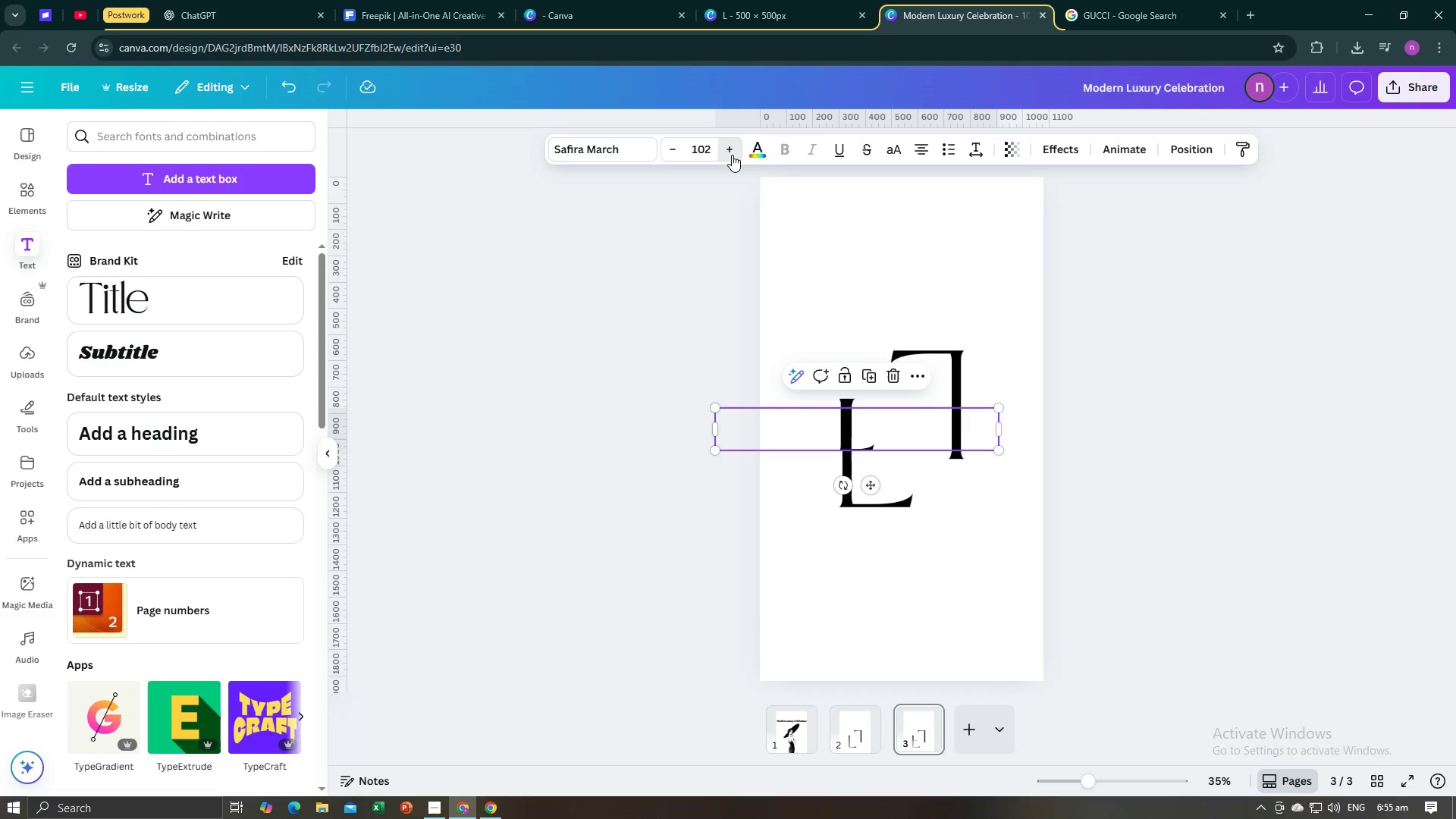 
triple_click([732, 155])
 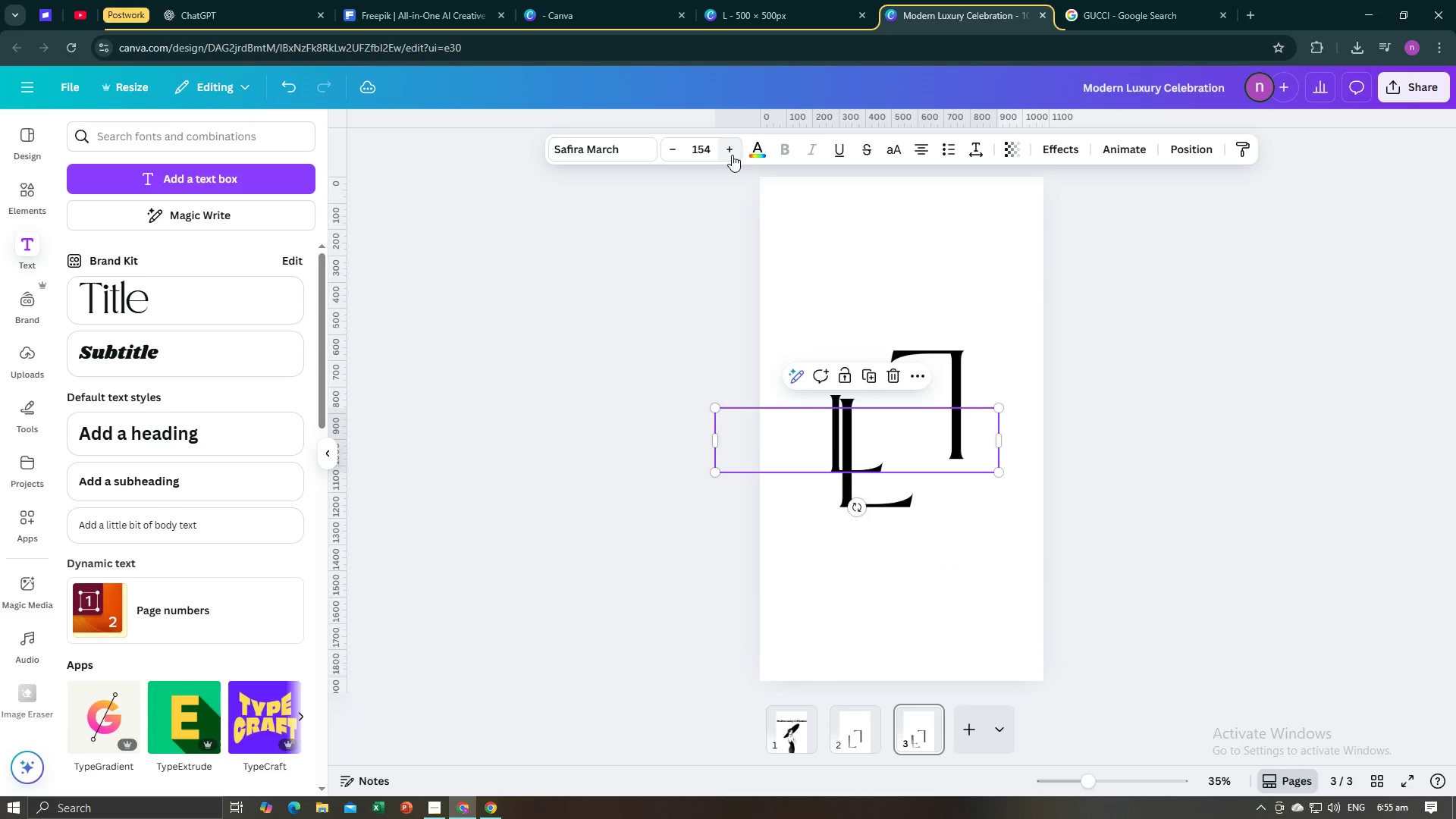 
wait(10.85)
 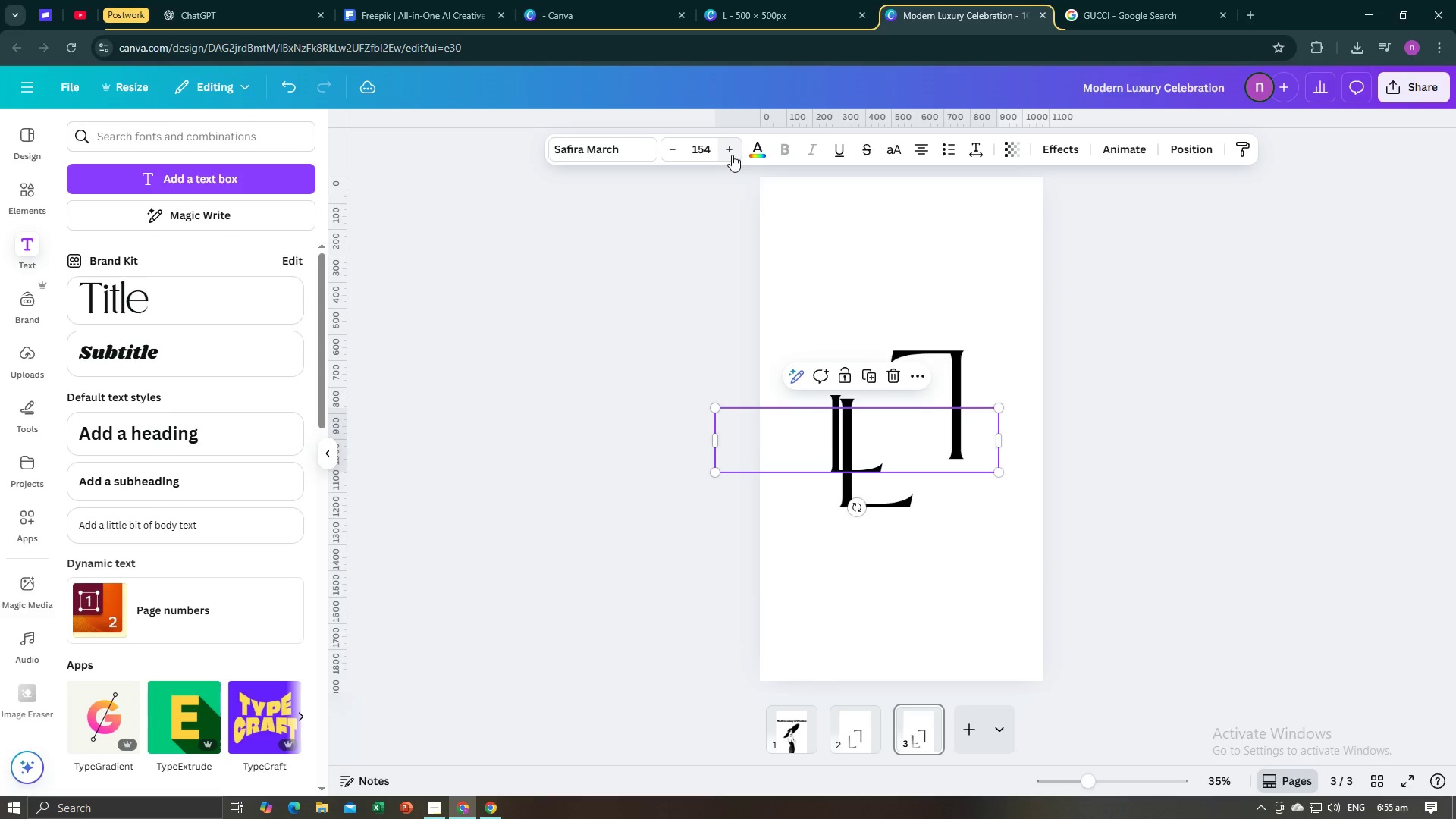 
triple_click([732, 155])
 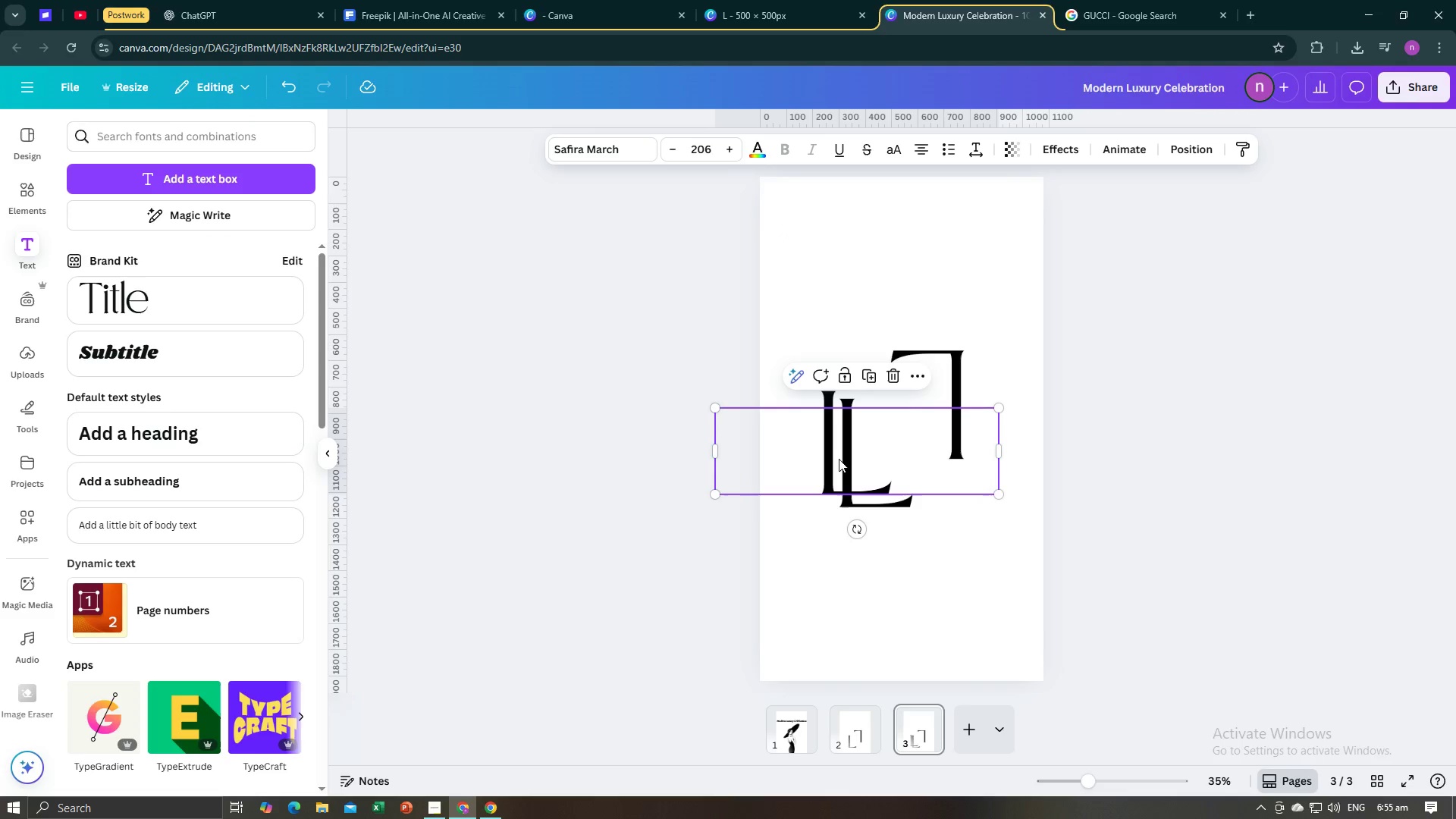 
left_click_drag(start_coordinate=[833, 459], to_coordinate=[852, 467])
 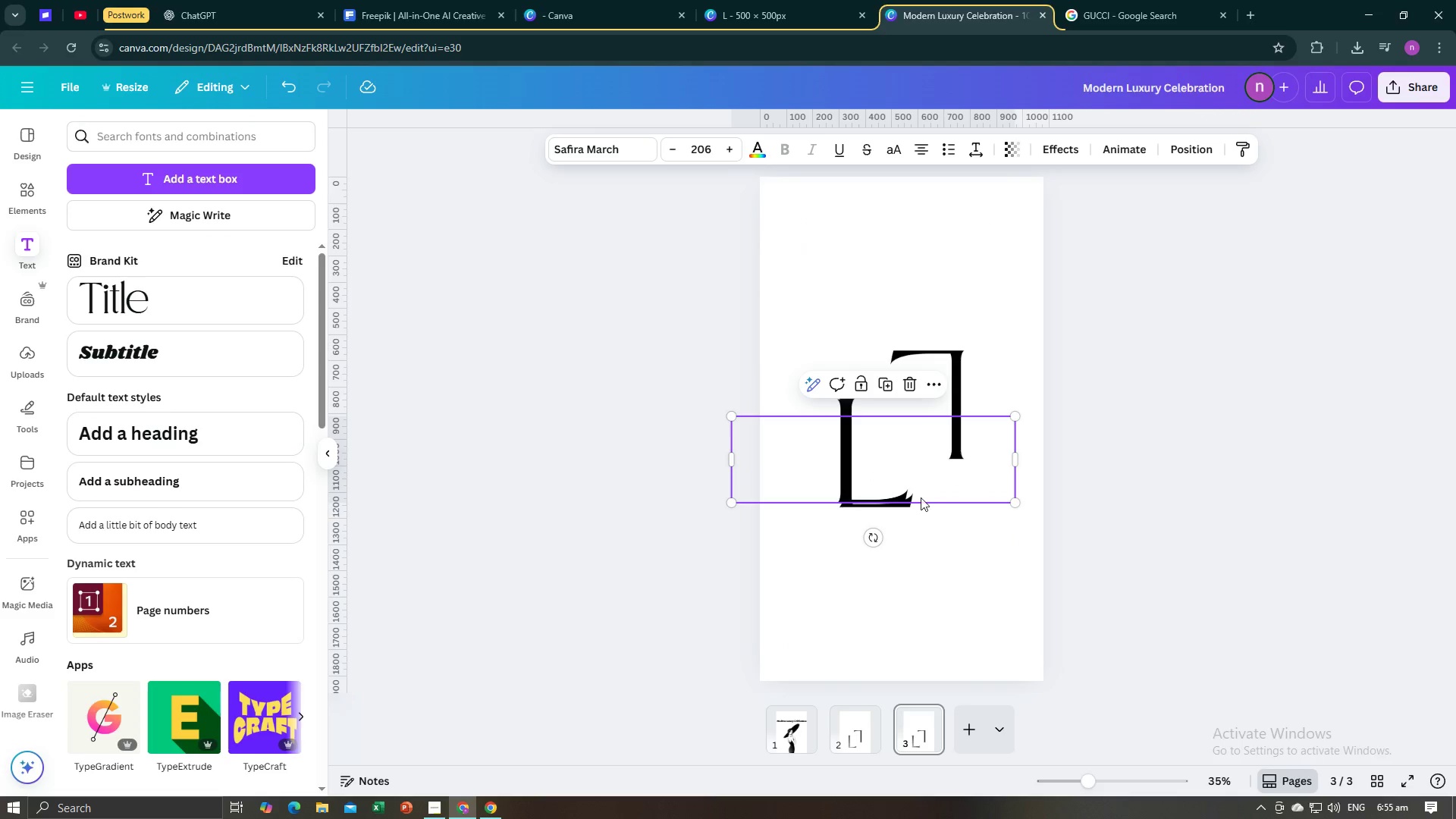 
left_click_drag(start_coordinate=[913, 475], to_coordinate=[918, 475])
 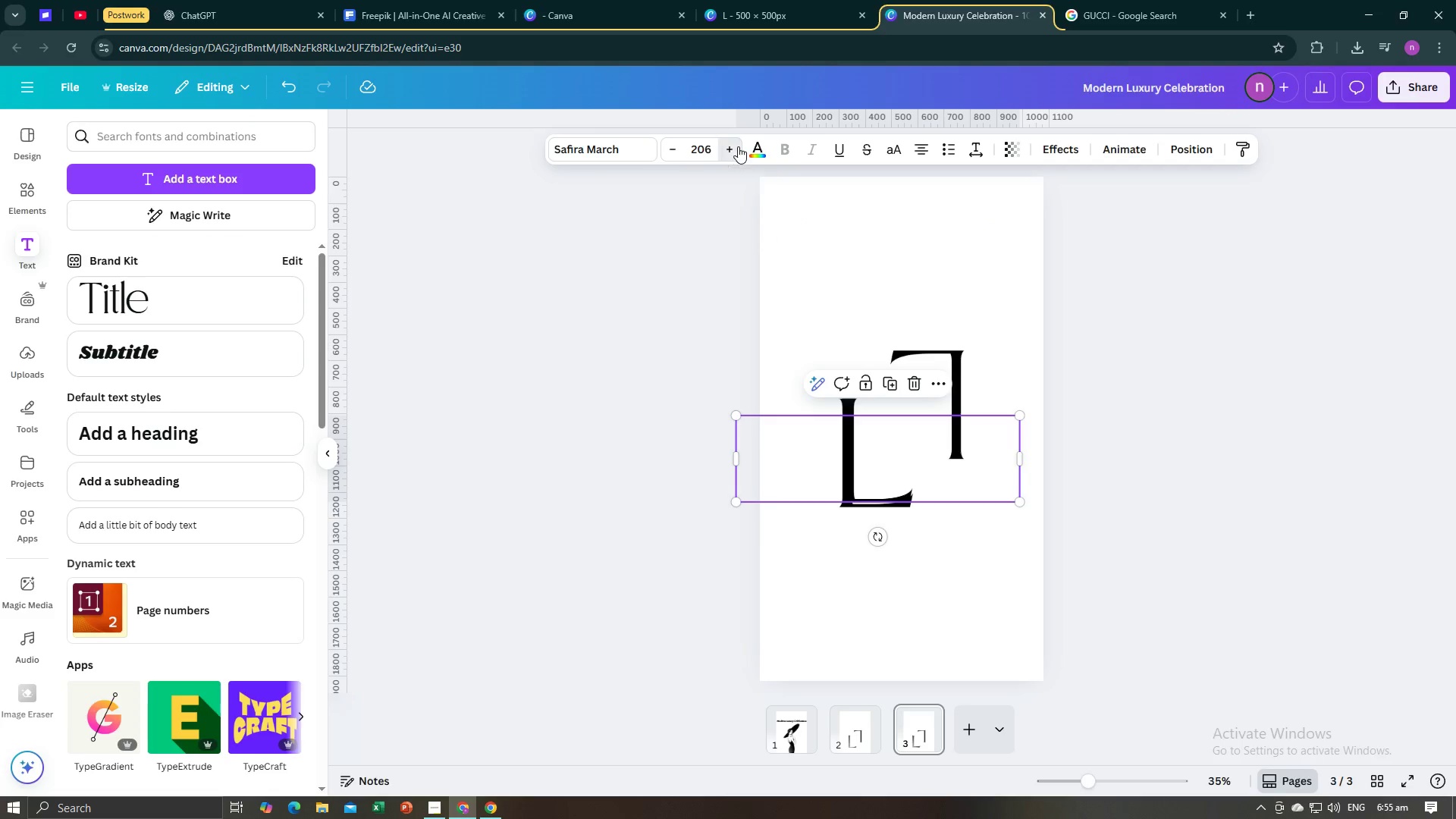 
double_click([738, 146])
 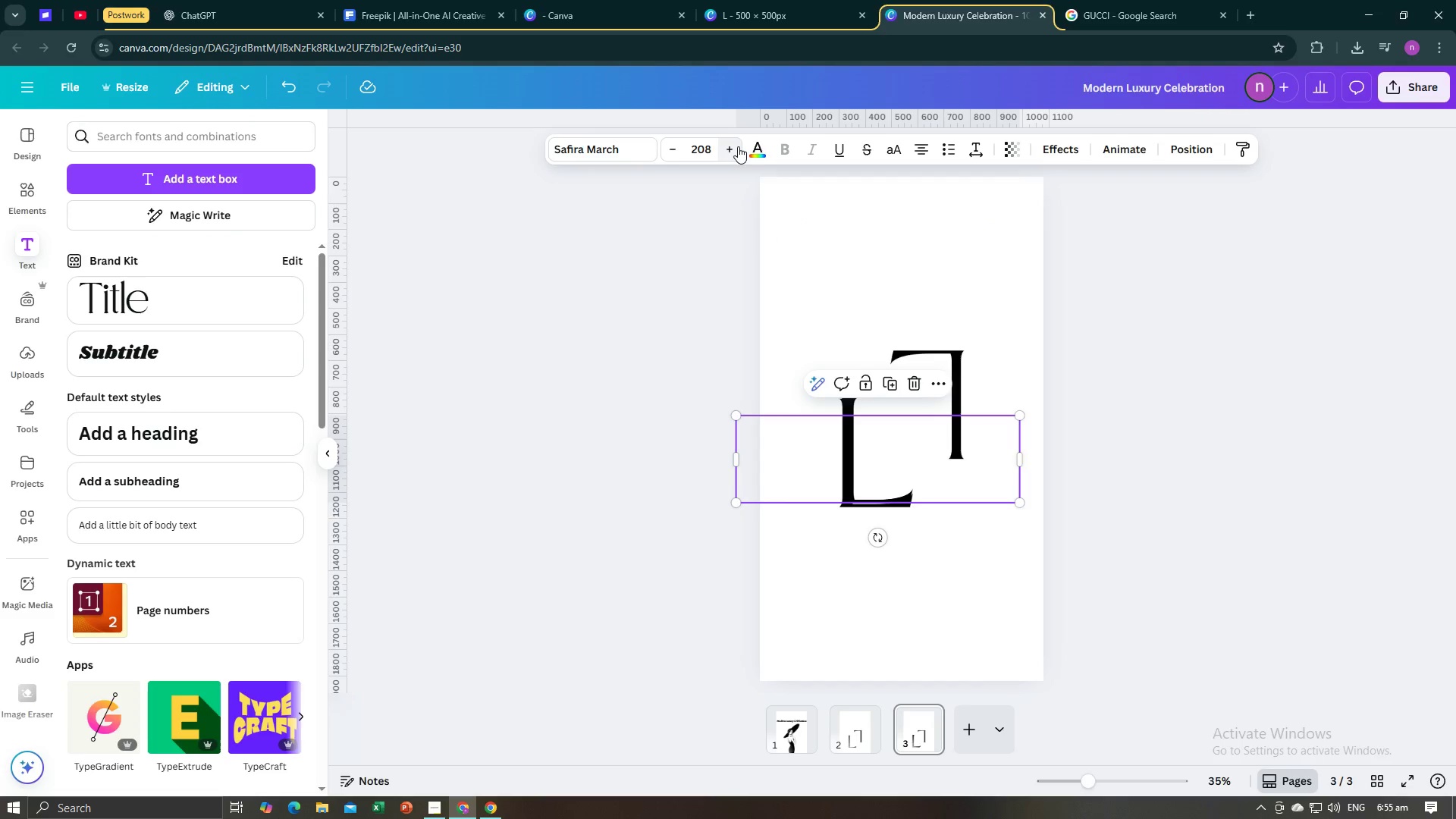 
triple_click([738, 146])
 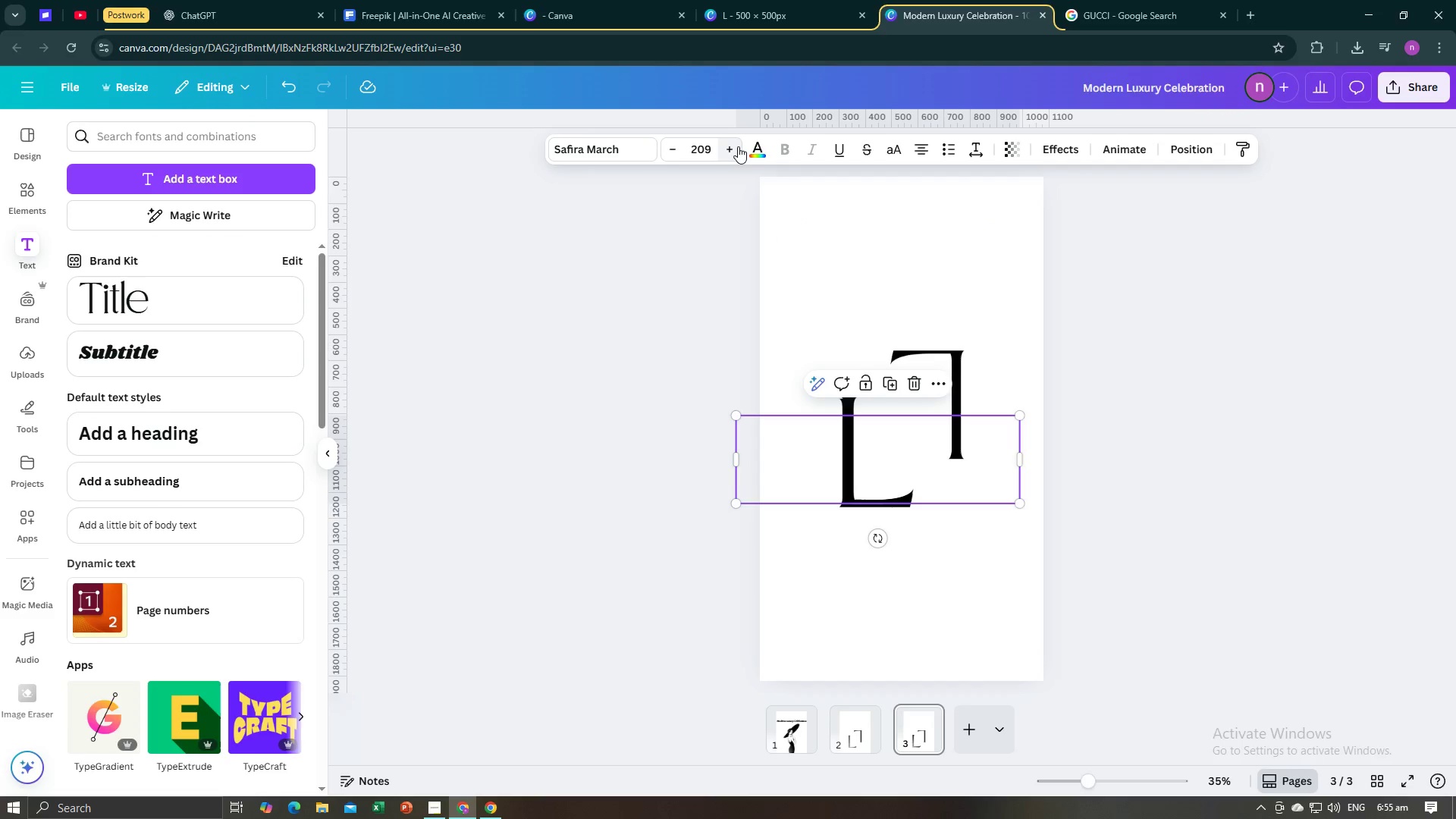 
triple_click([738, 146])
 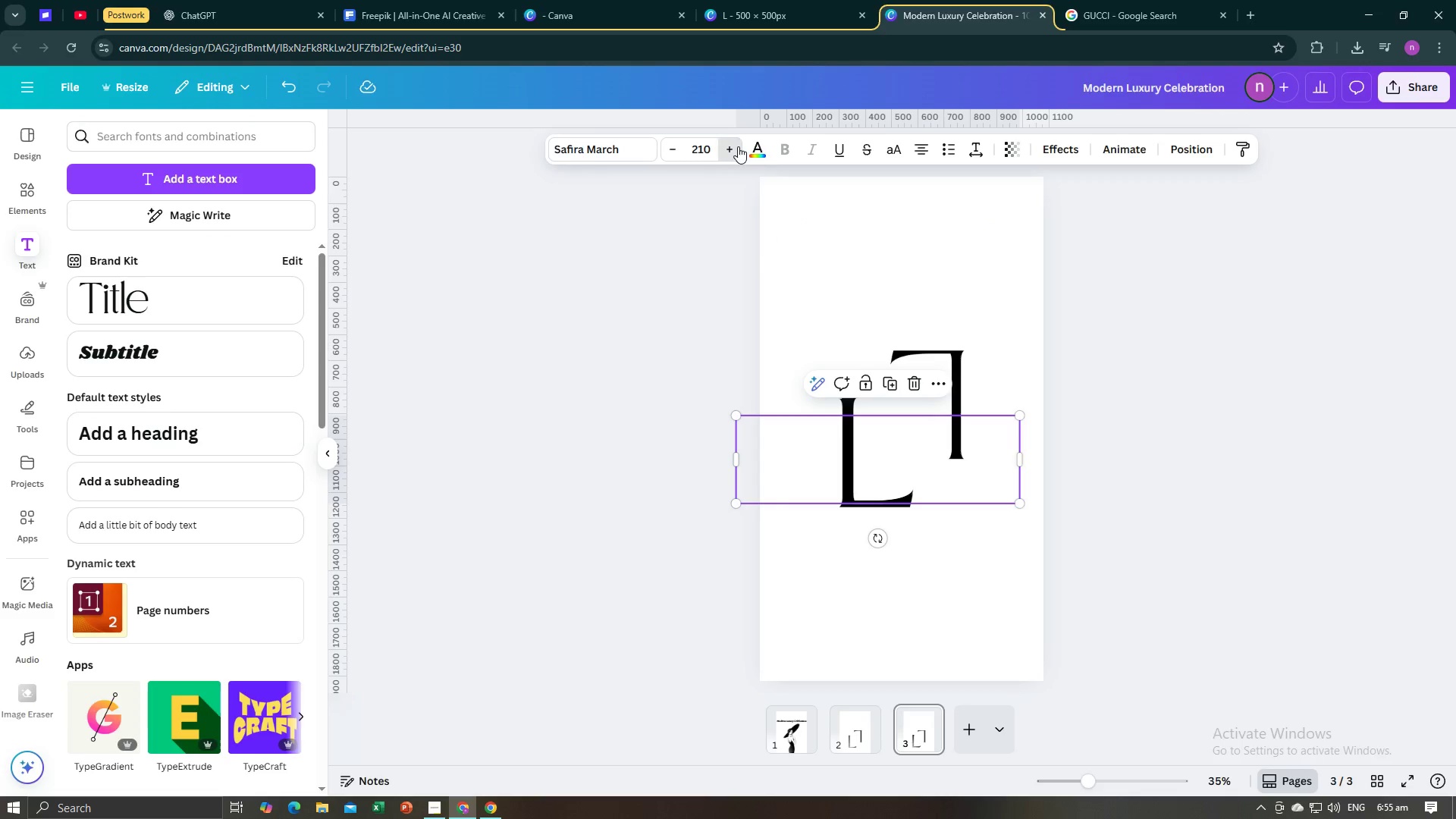 
left_click([738, 146])
 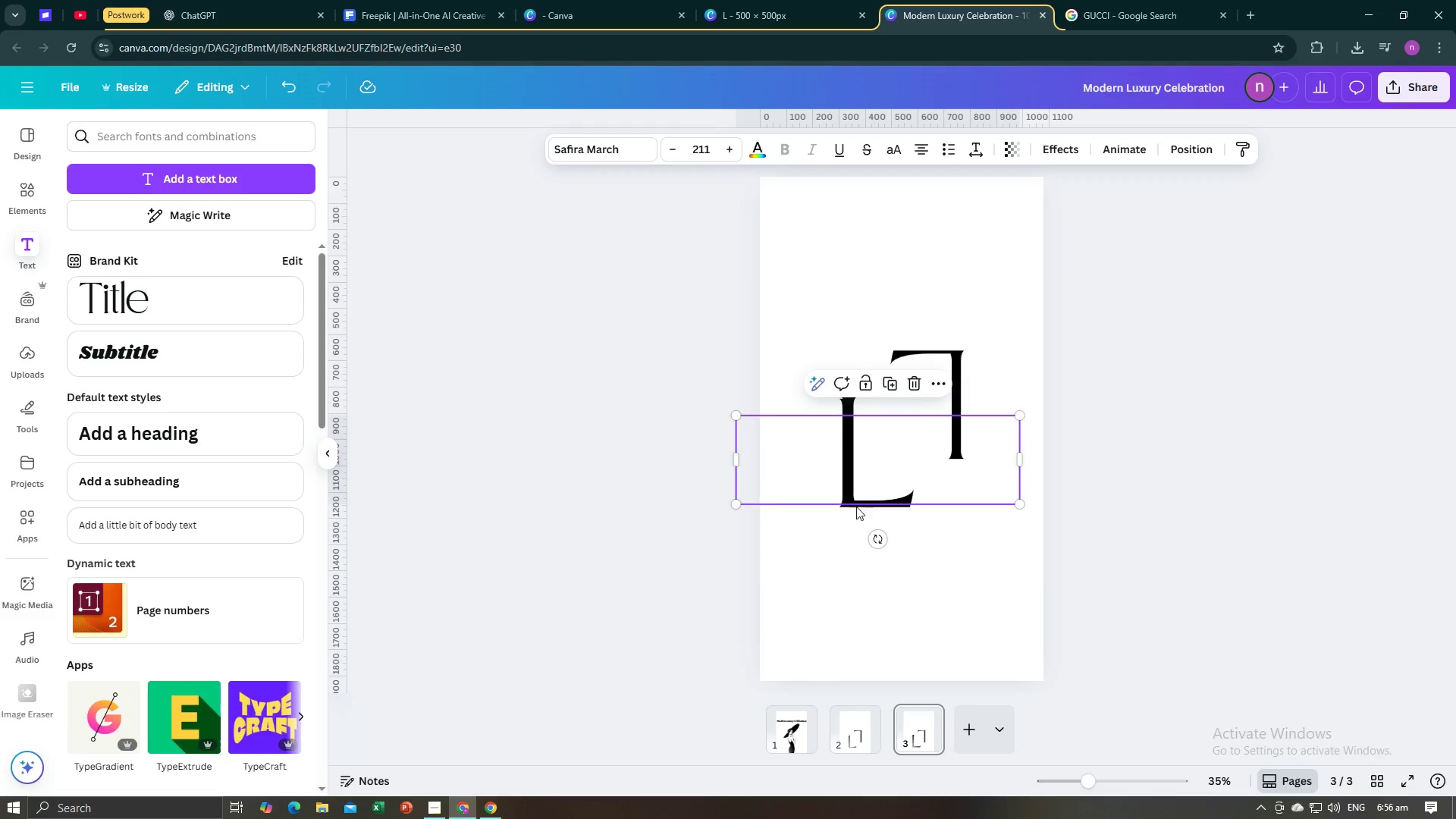 
left_click([680, 573])
 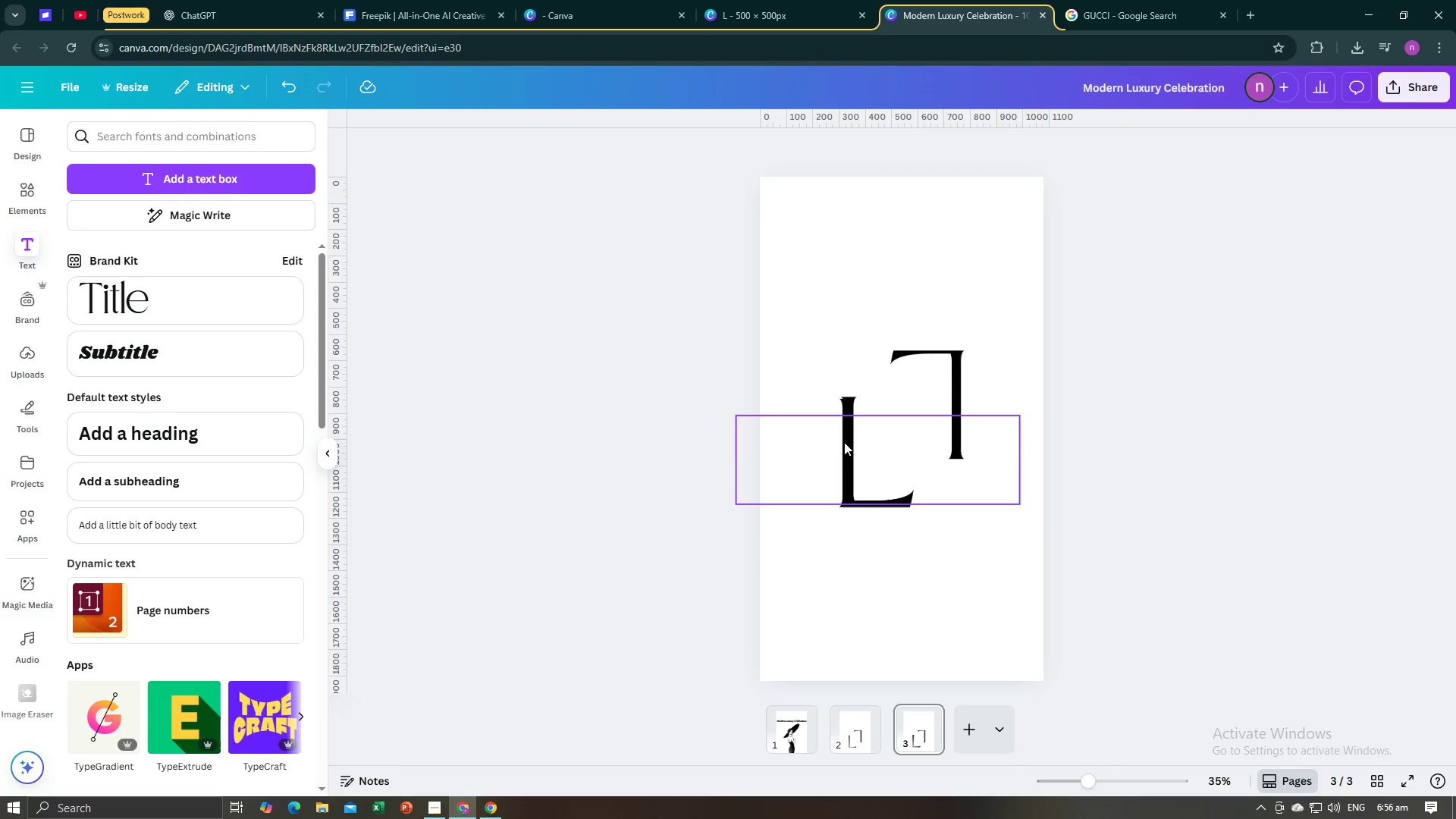 
left_click([843, 442])
 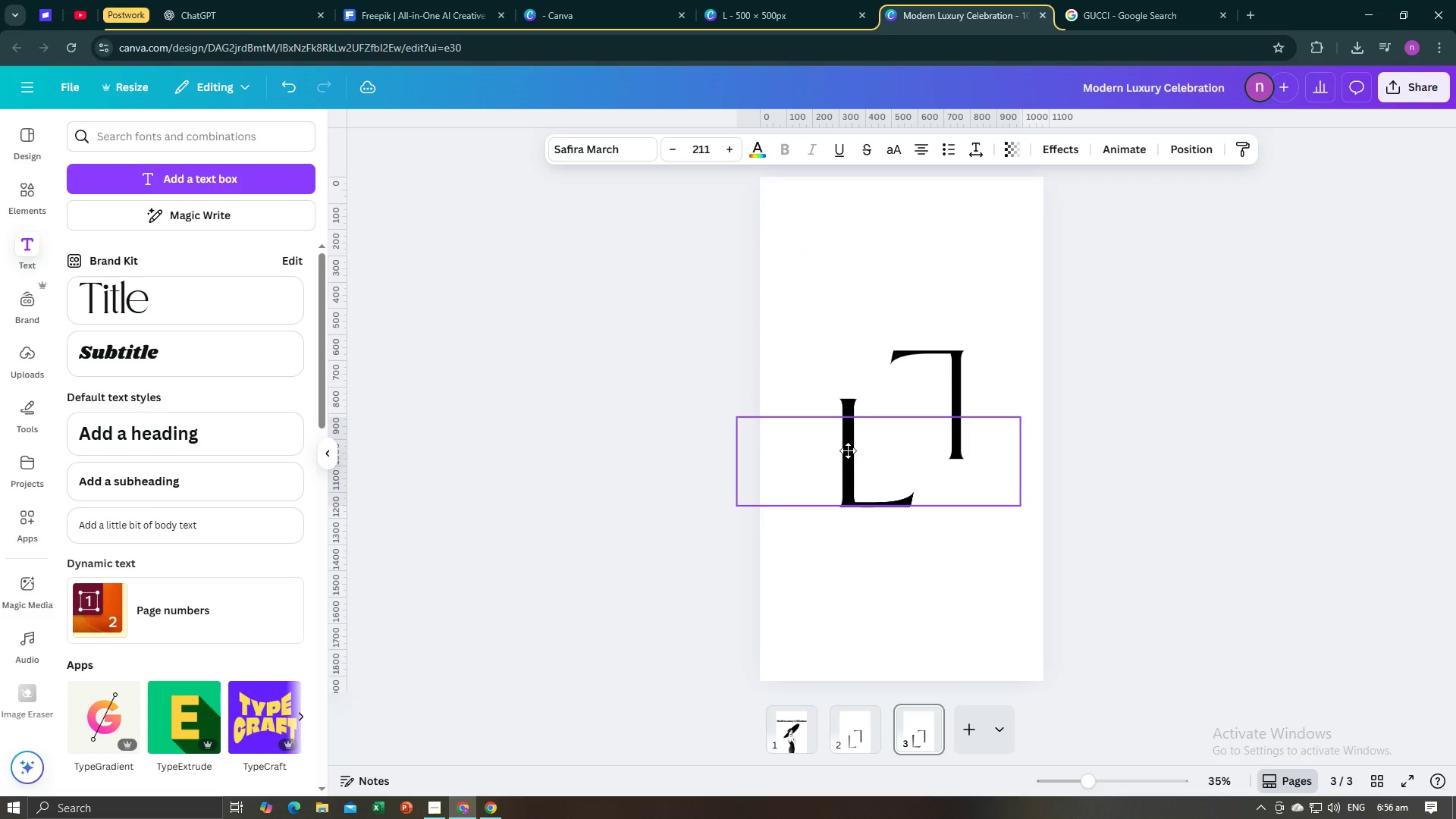 
left_click([657, 564])
 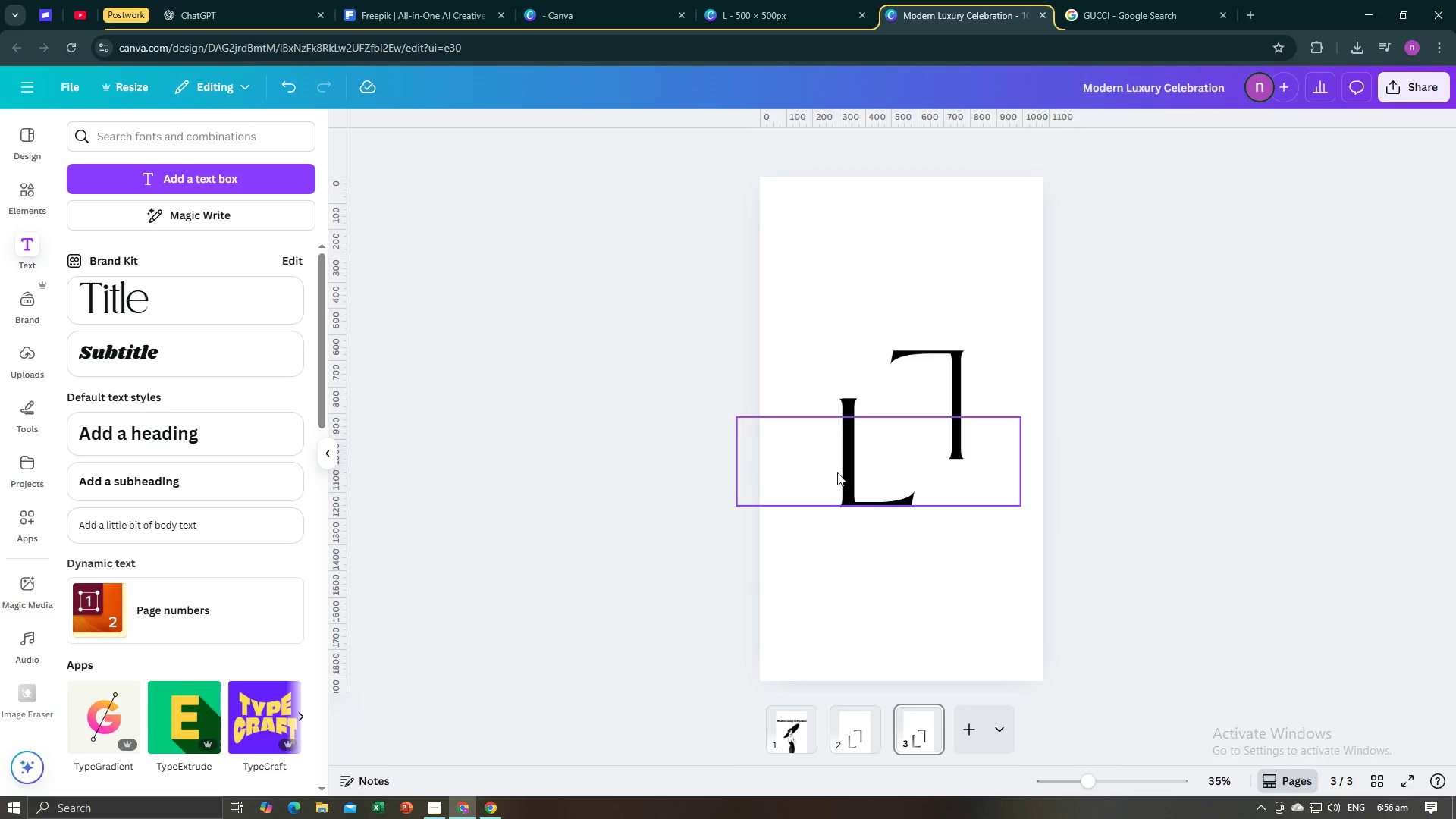 
left_click([847, 471])
 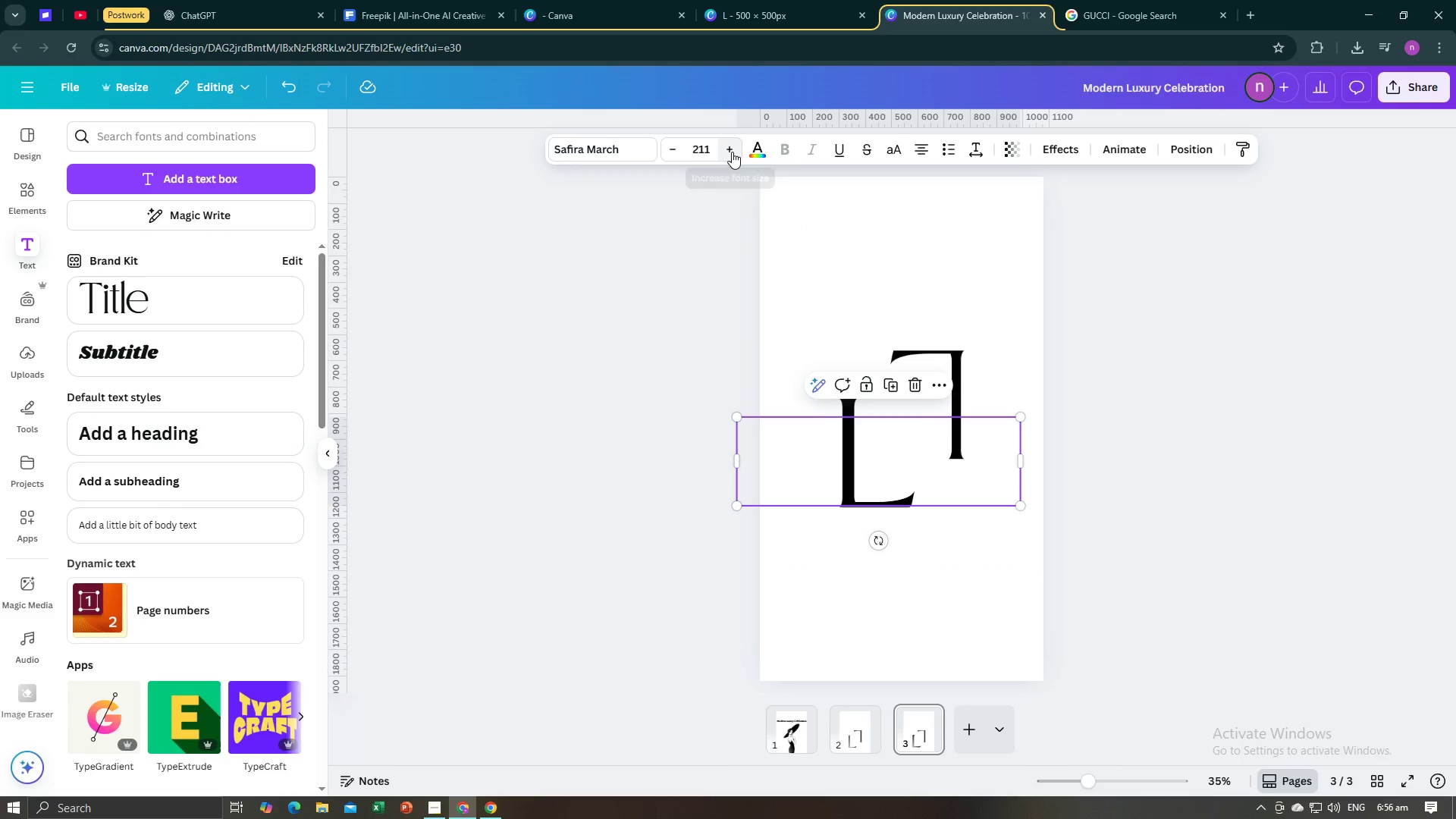 
left_click([732, 152])
 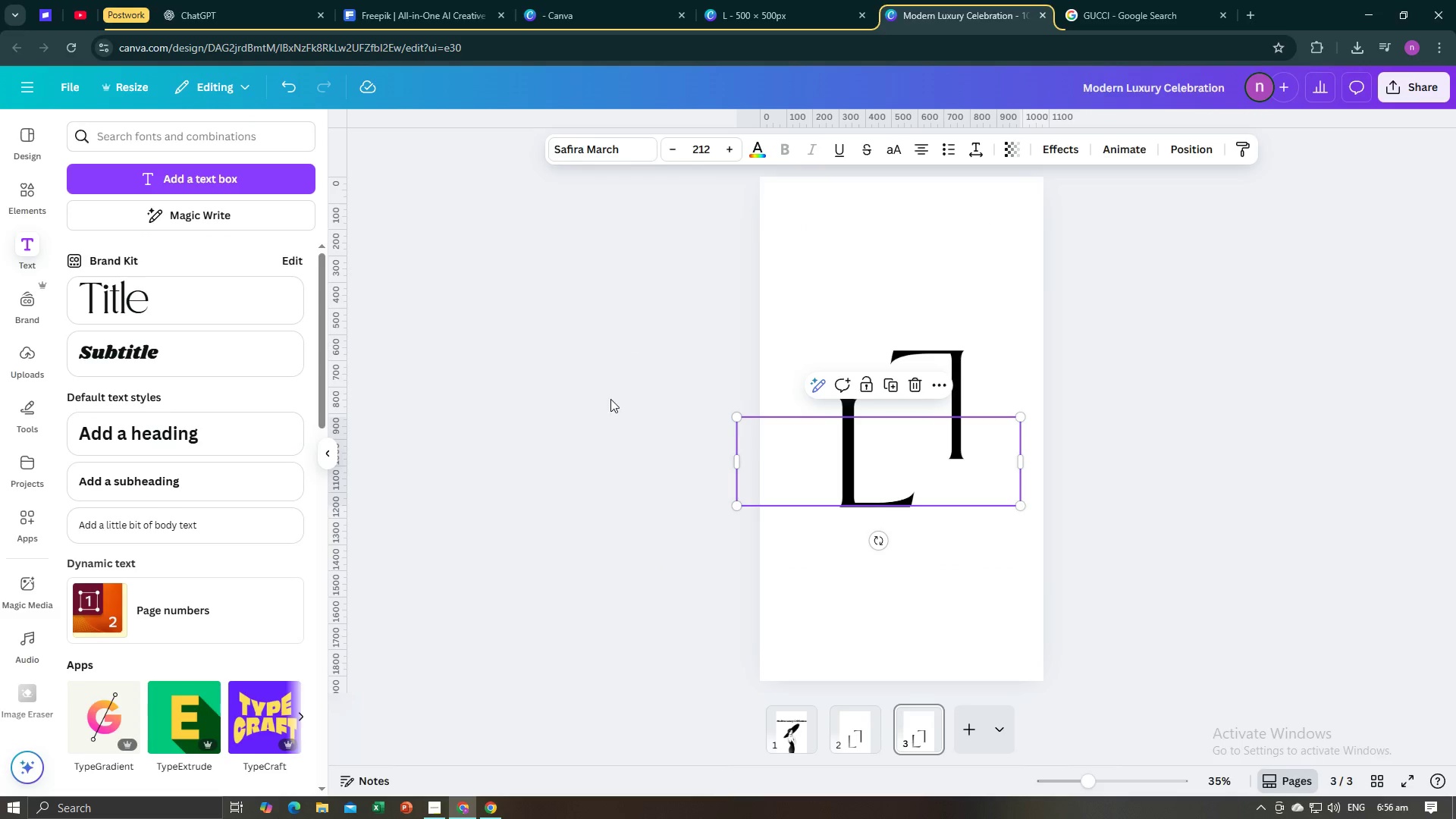 
left_click([610, 399])
 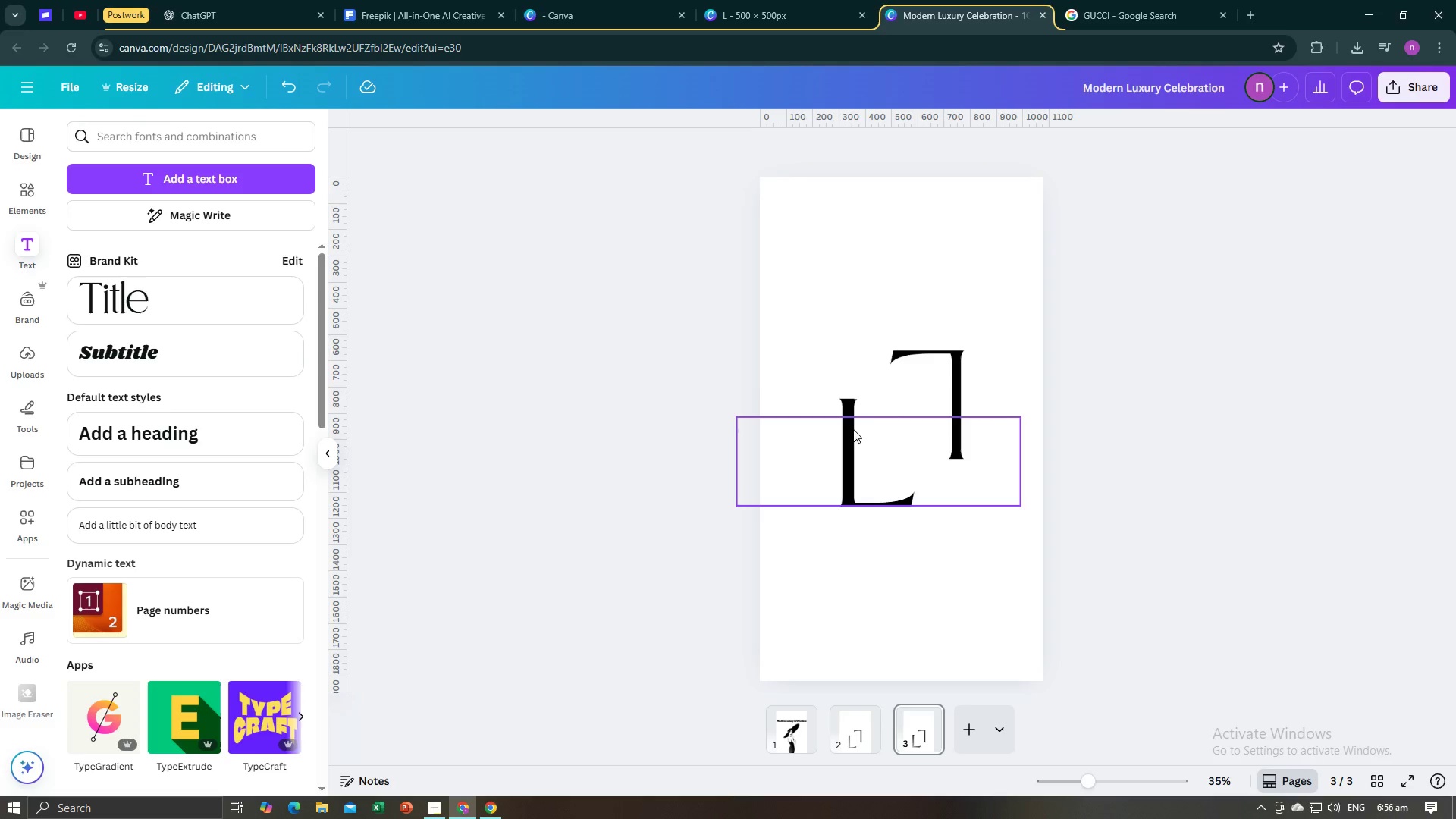 
left_click([852, 432])
 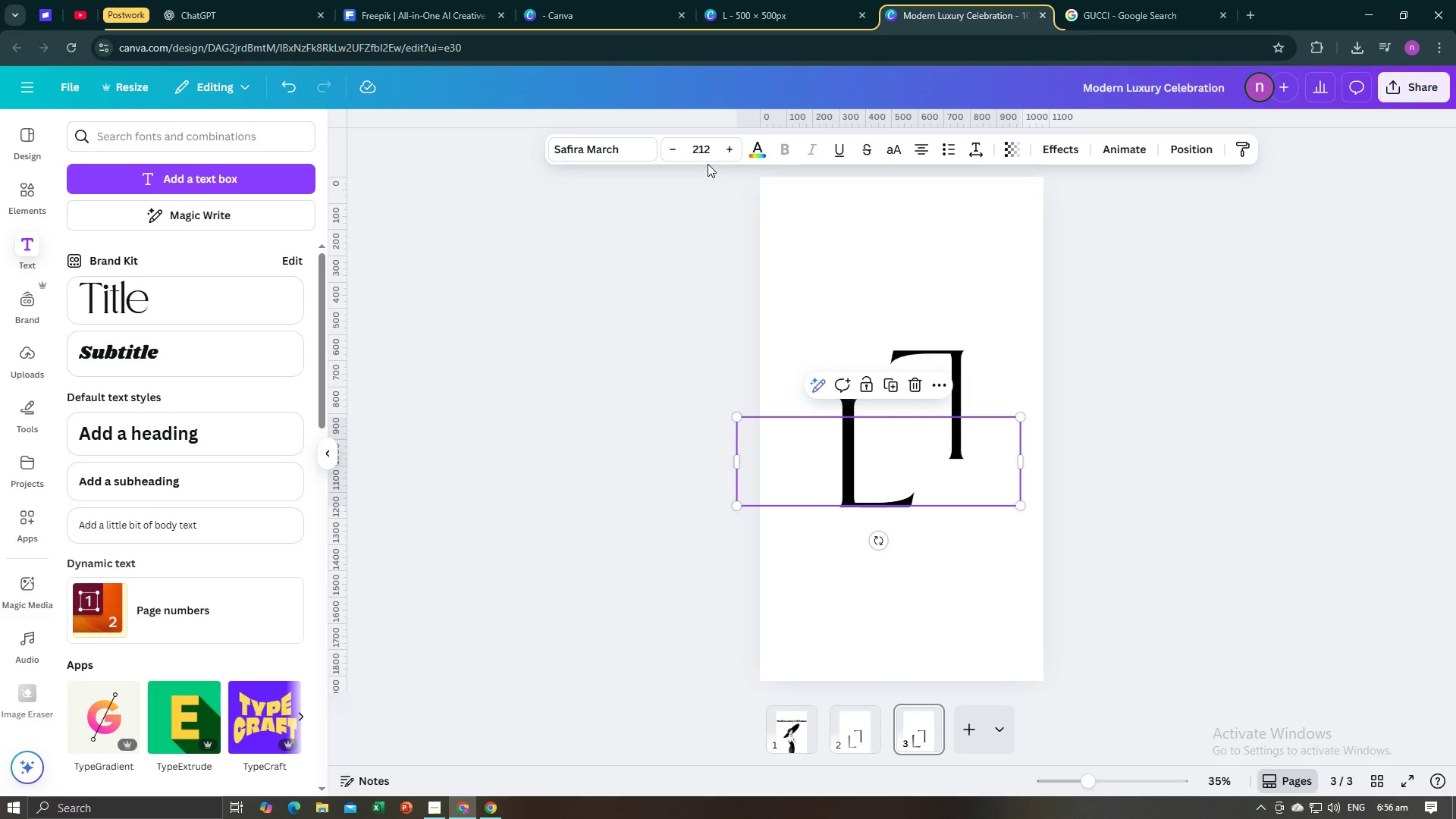 
left_click([730, 149])
 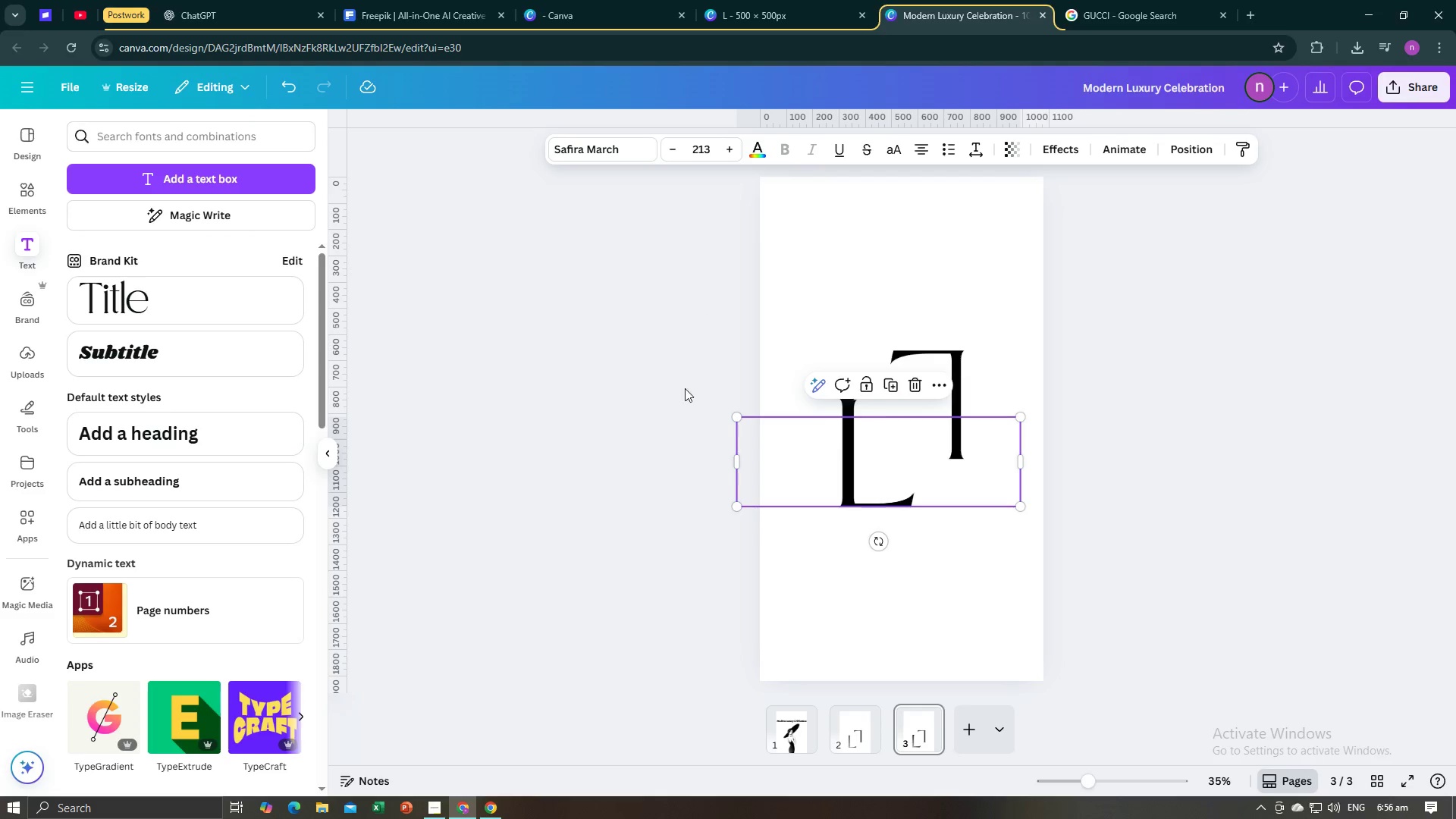 
left_click([676, 416])
 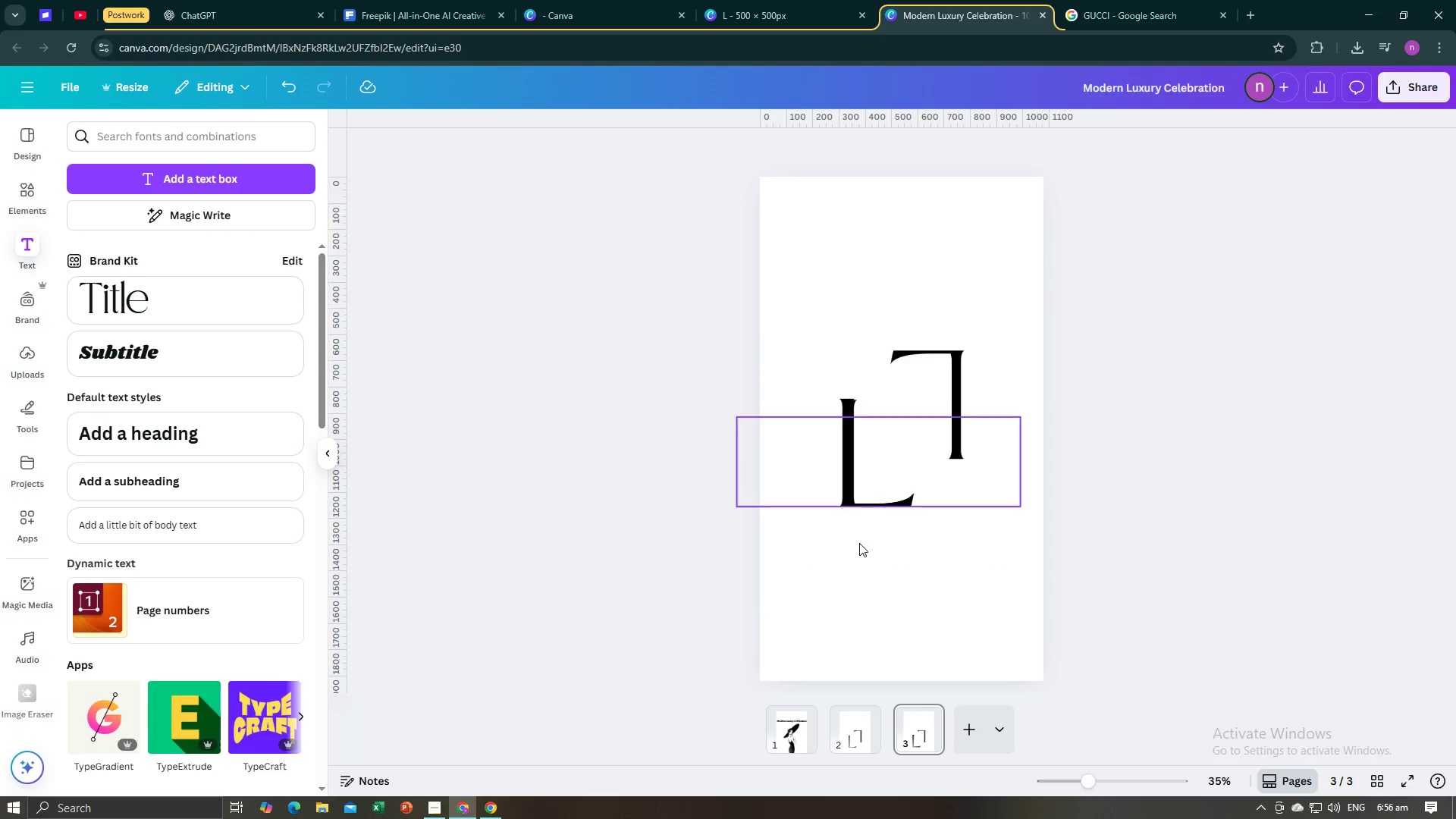 
left_click([874, 482])
 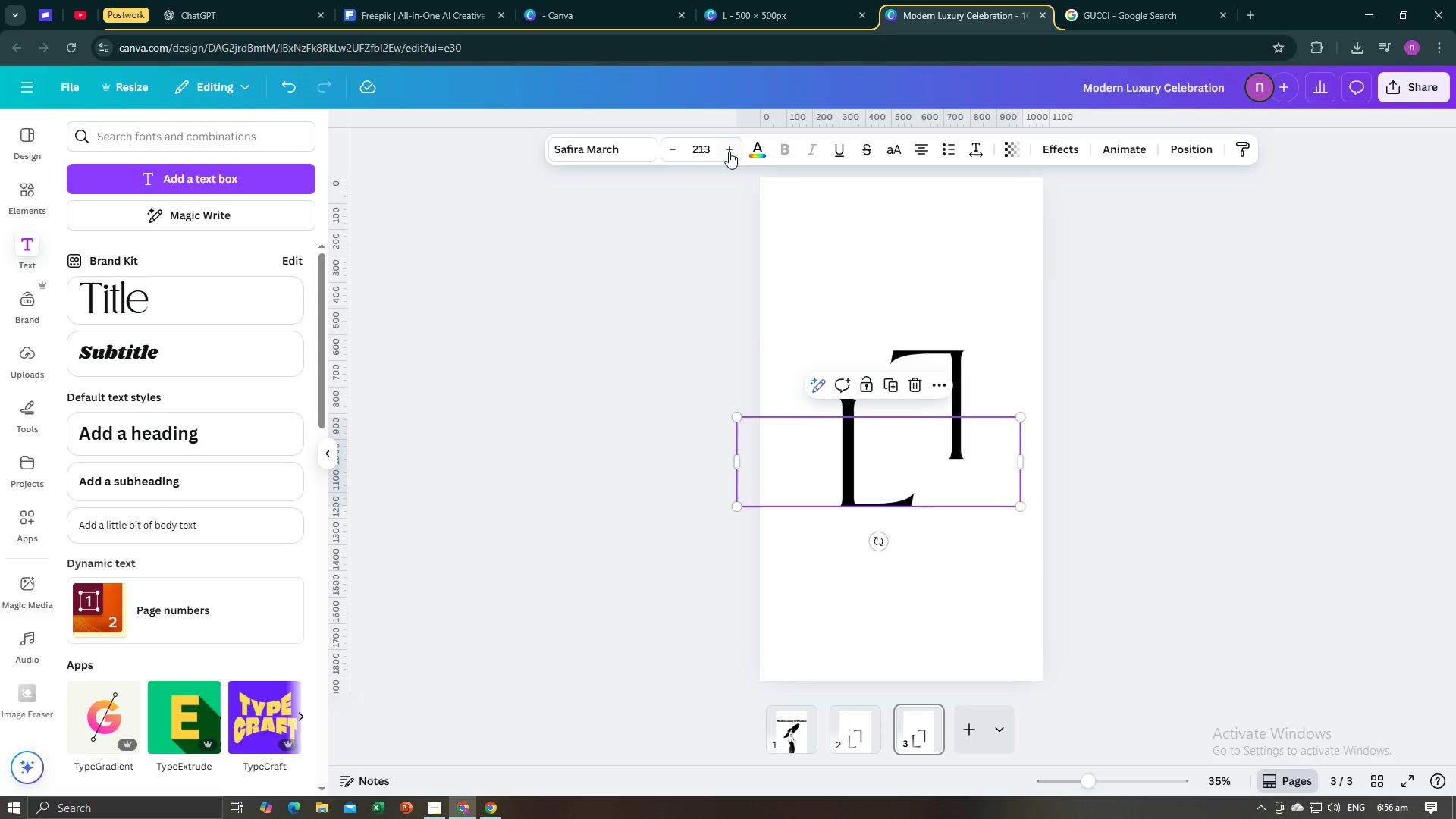 
left_click([730, 152])
 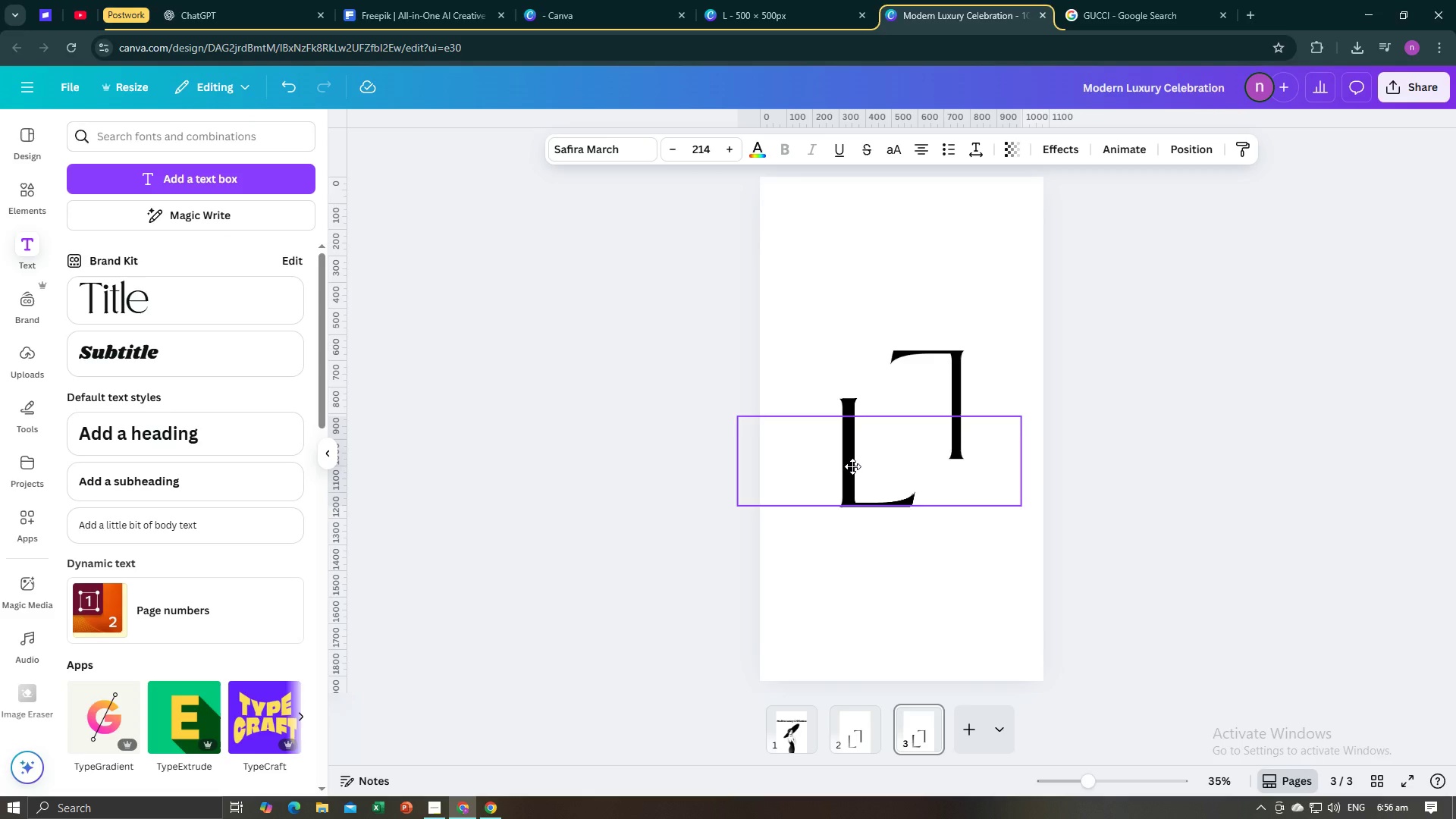 
wait(5.76)
 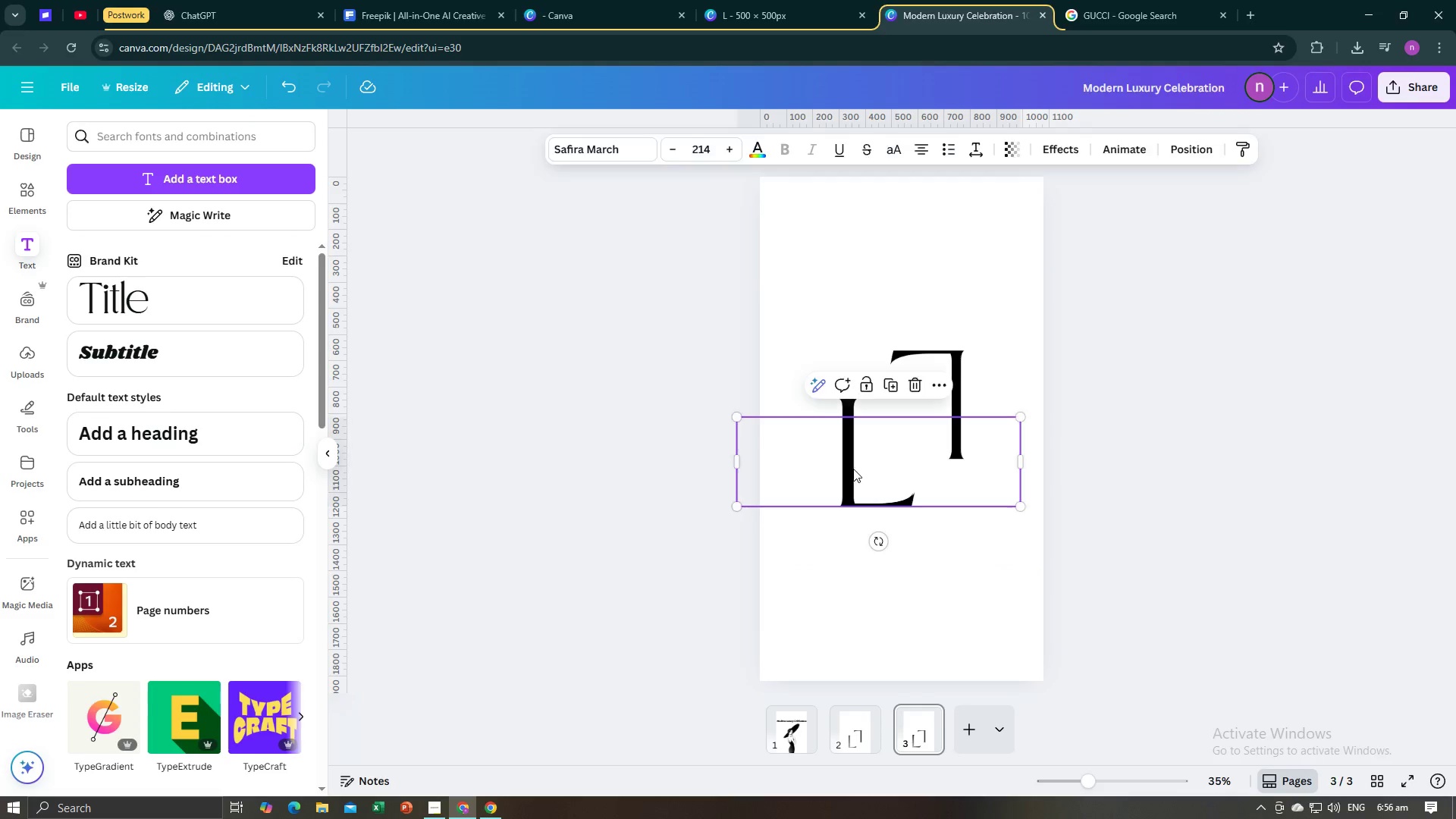 
left_click([962, 375])
 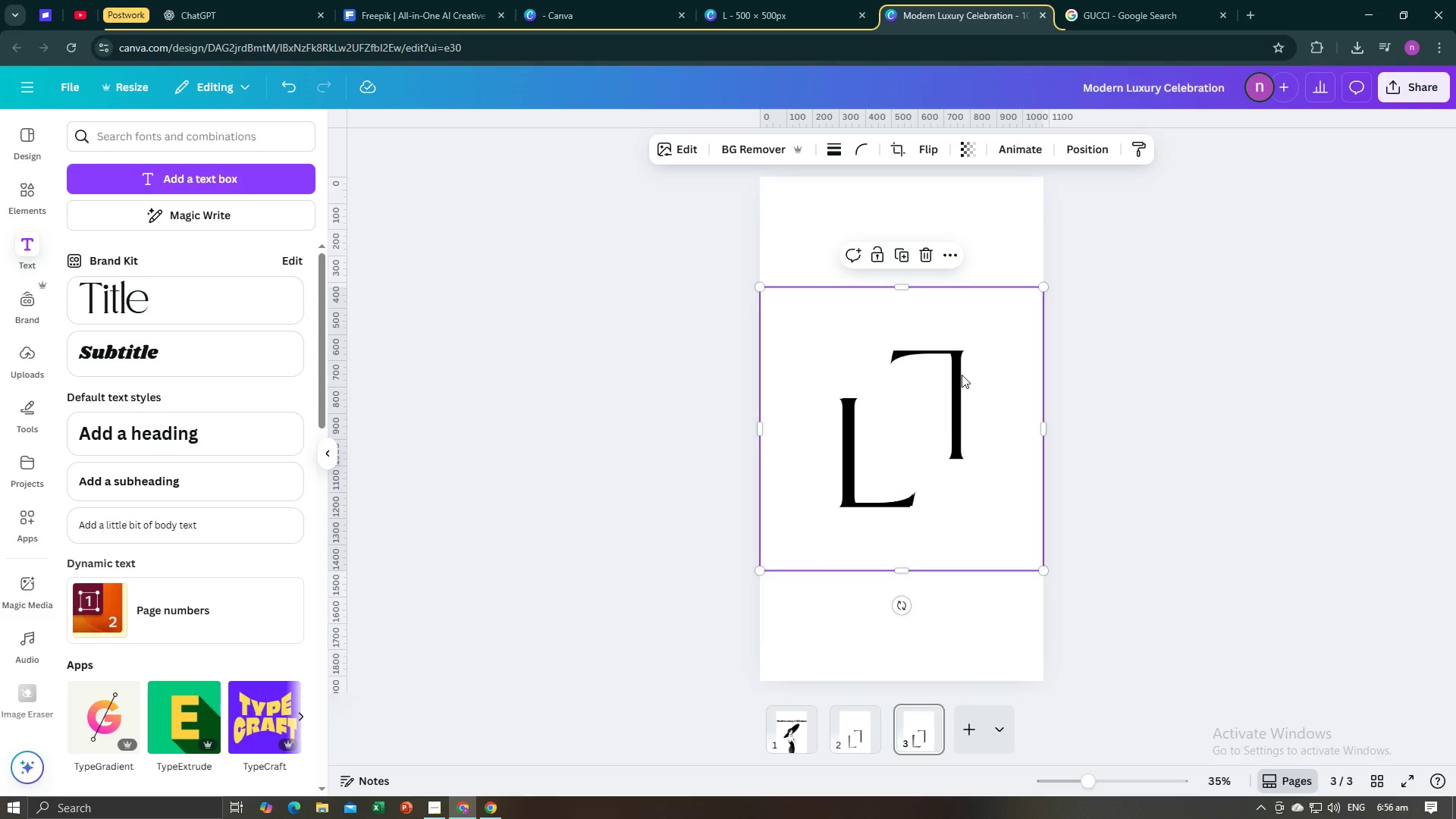 
key(Backspace)
 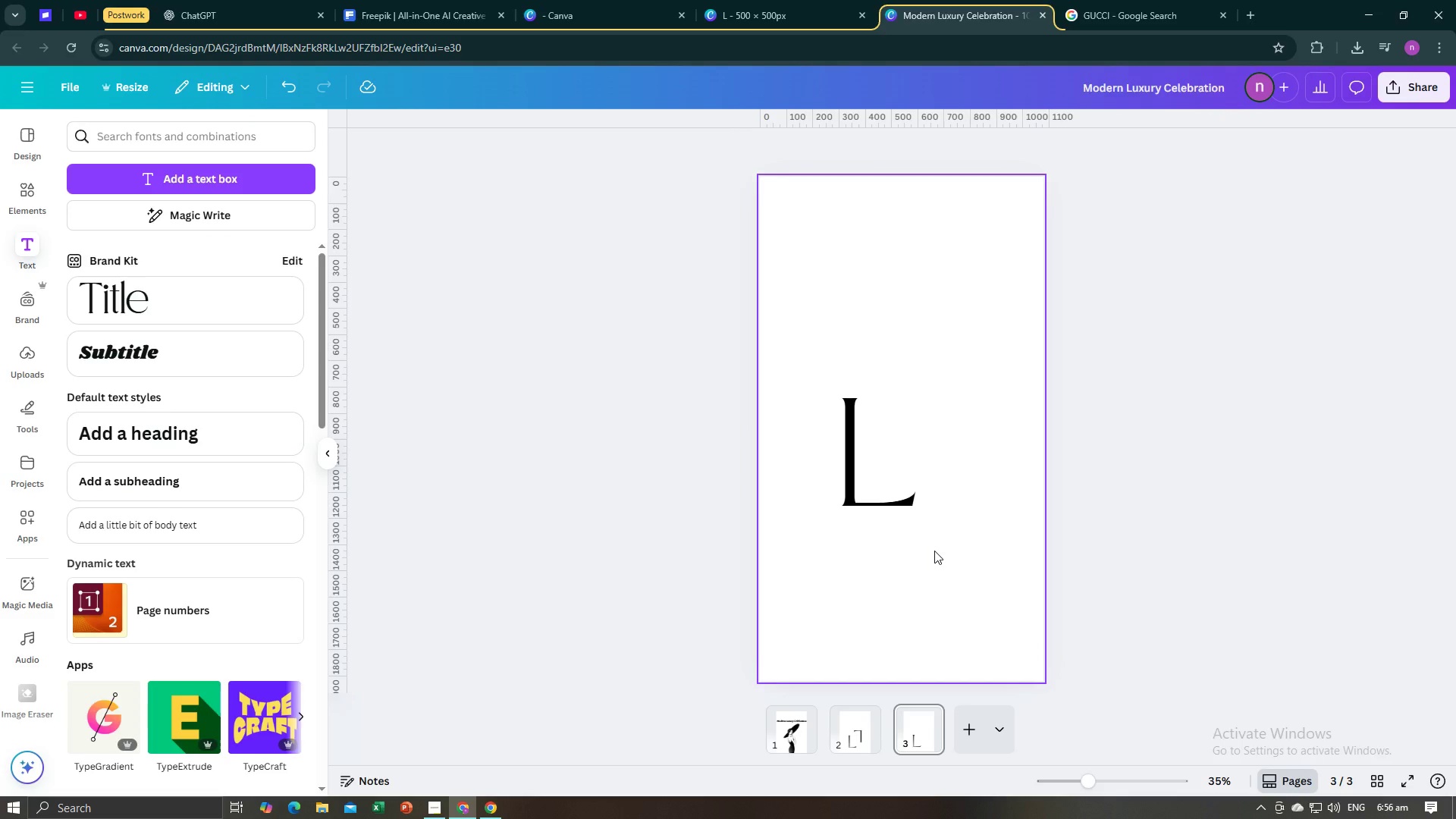 
wait(9.84)
 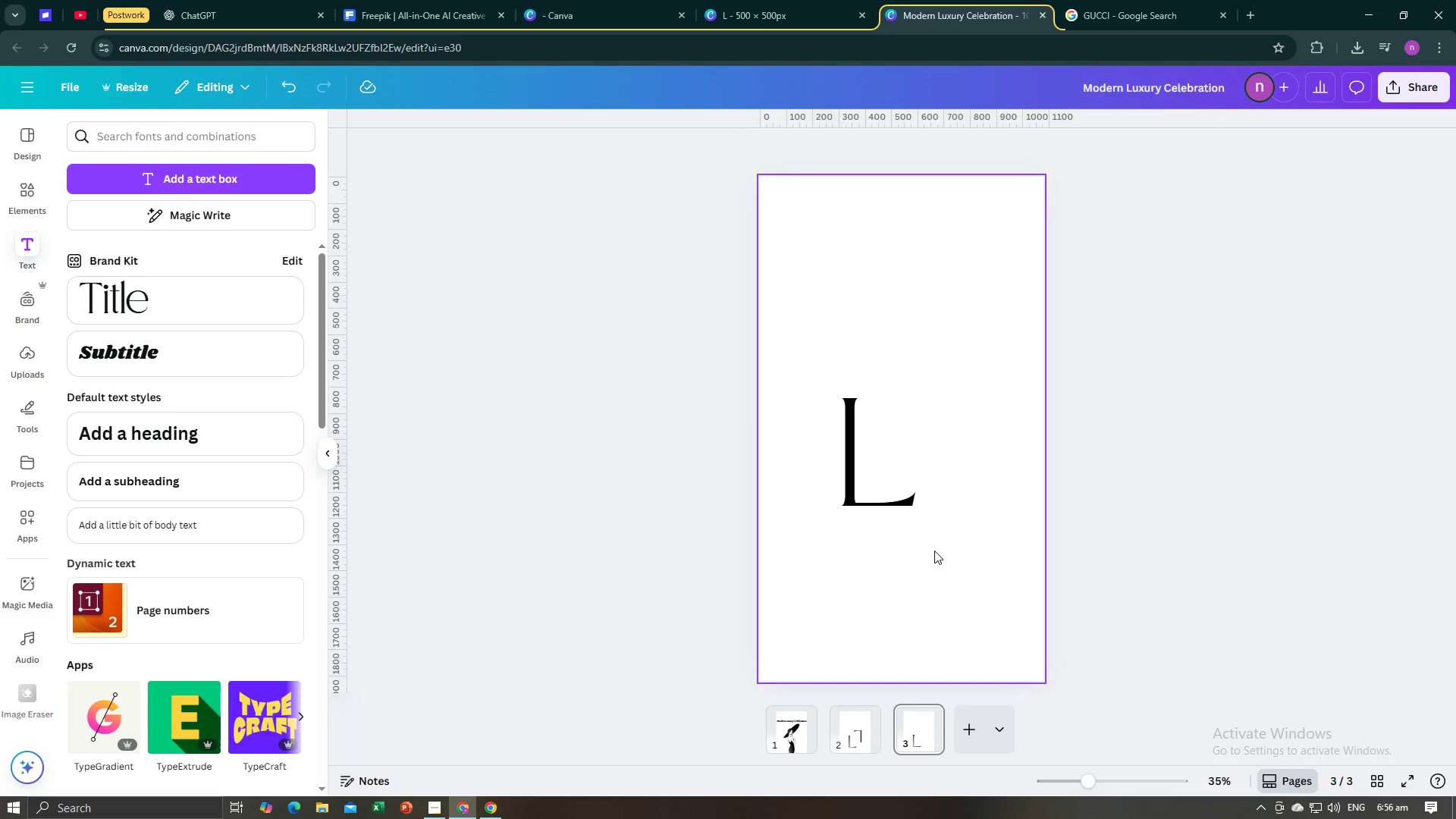 
left_click([972, 732])
 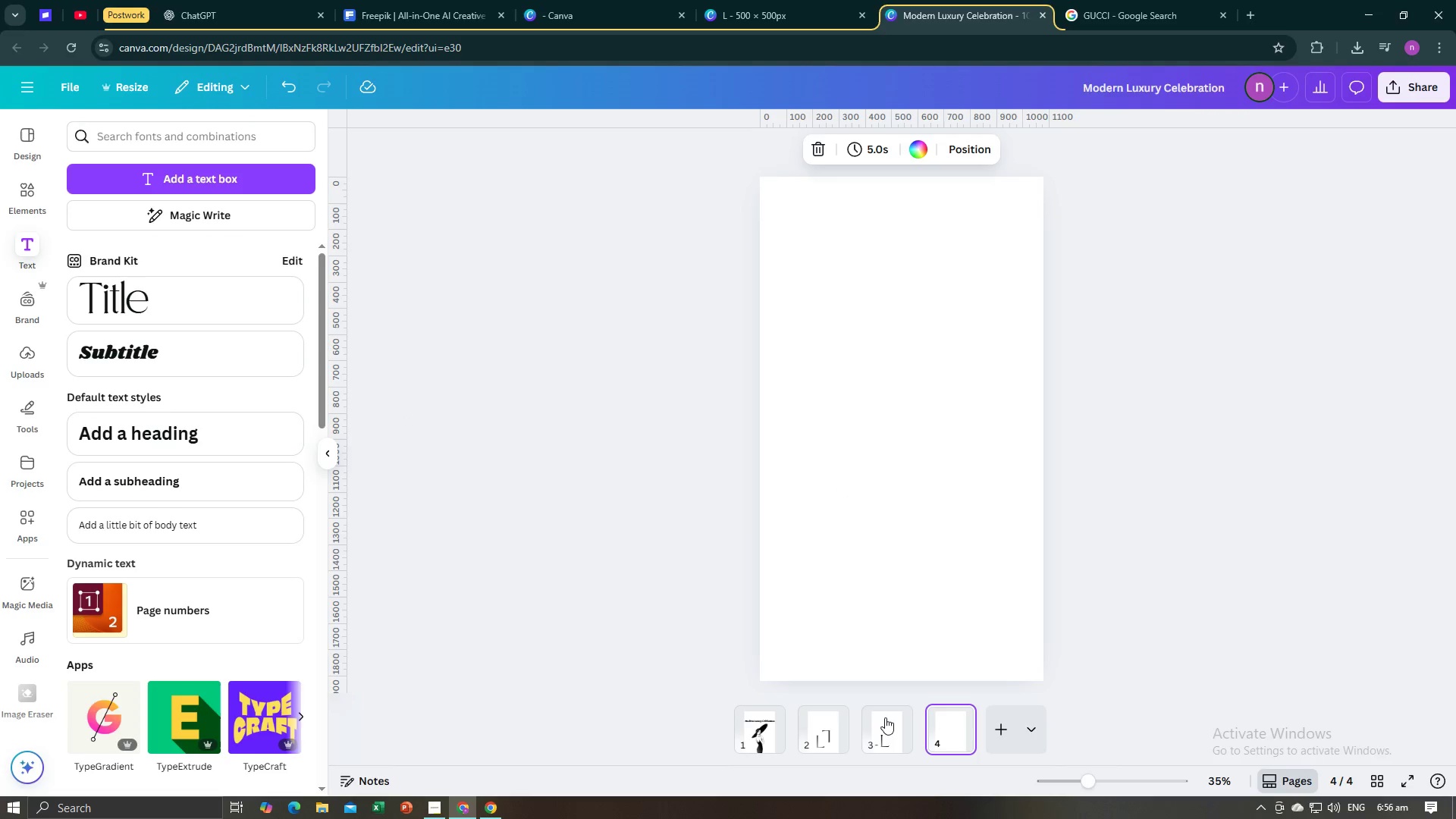 
left_click([890, 727])
 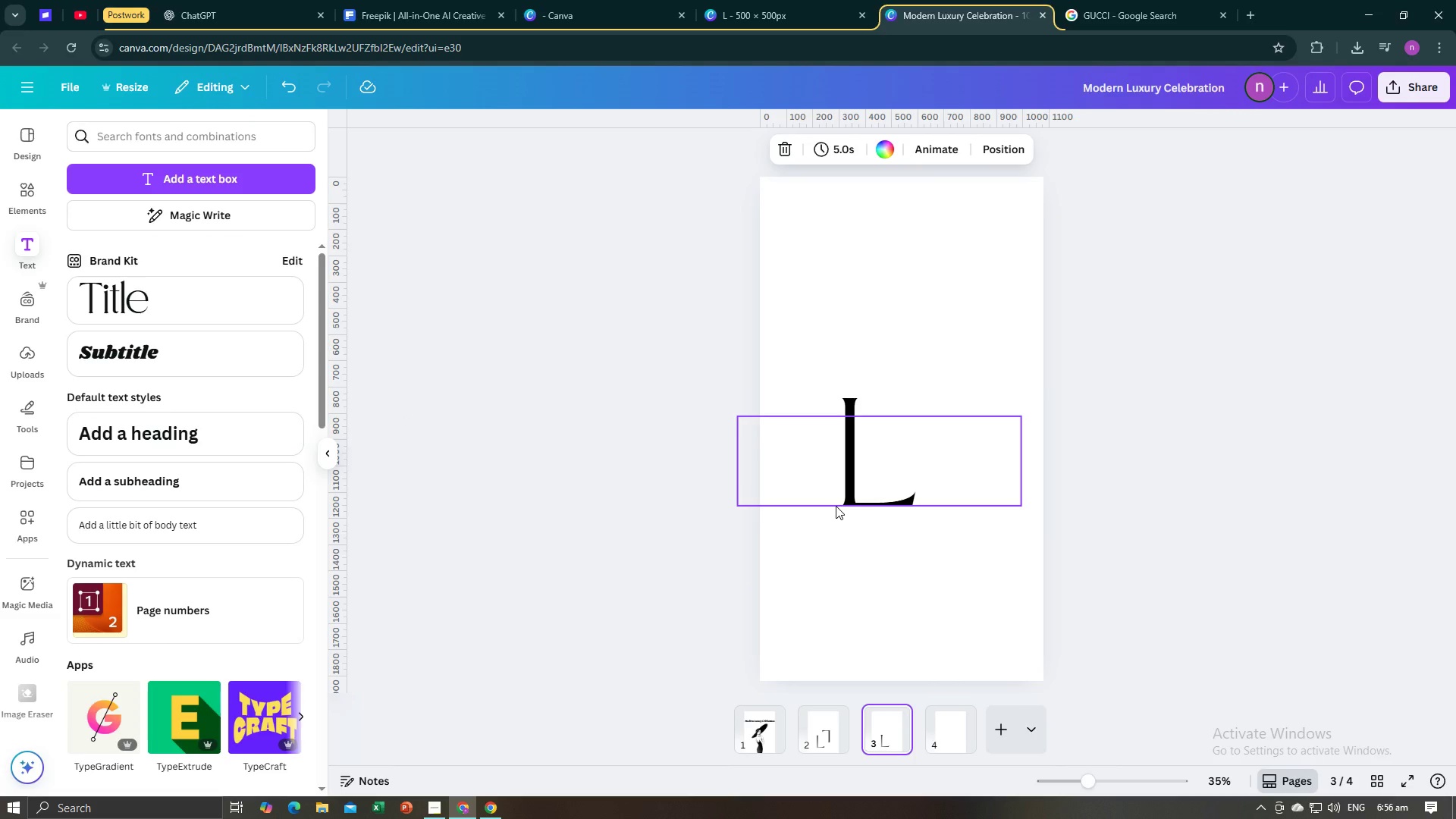 
left_click([836, 506])
 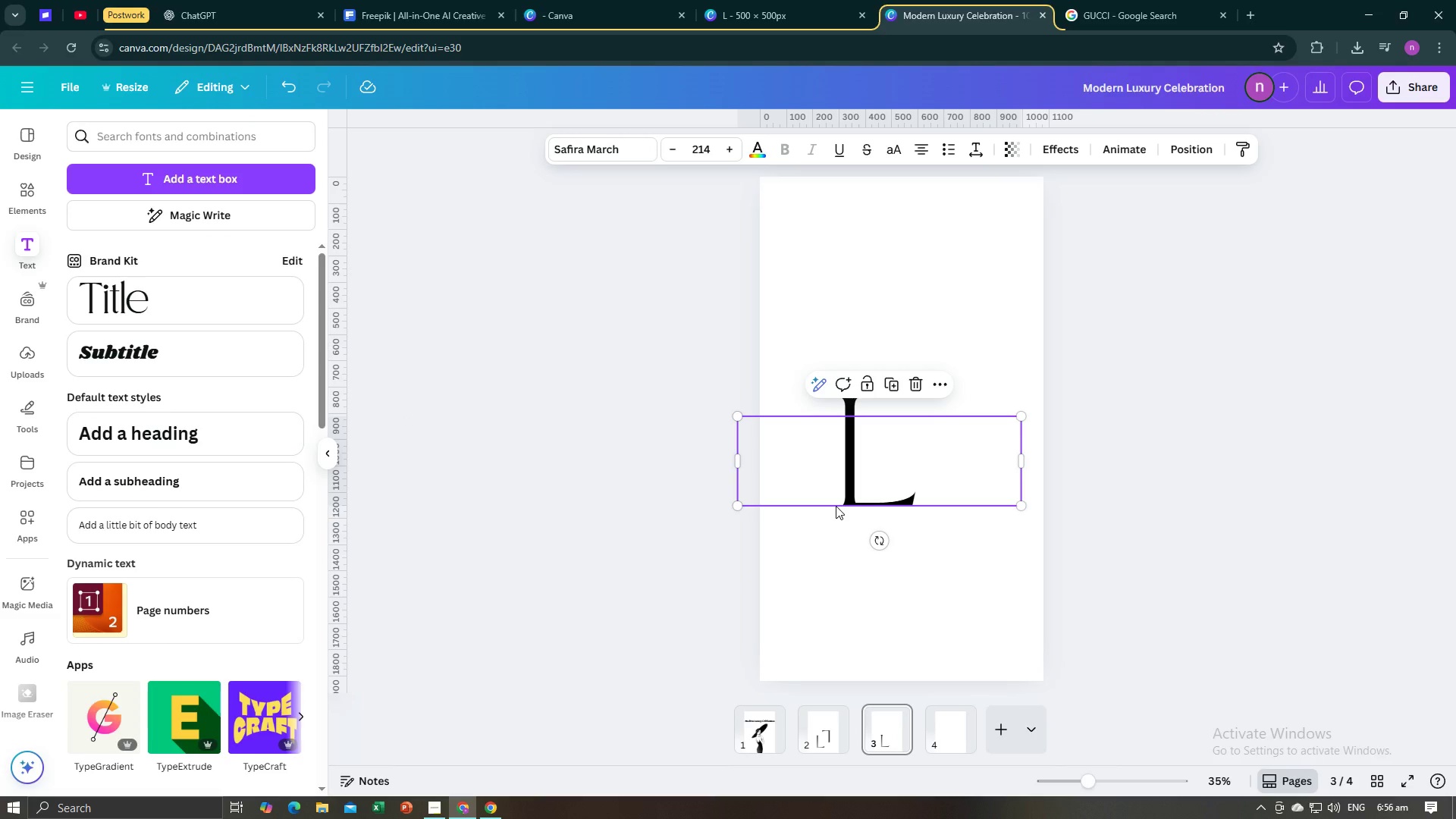 
key(Control+C)
 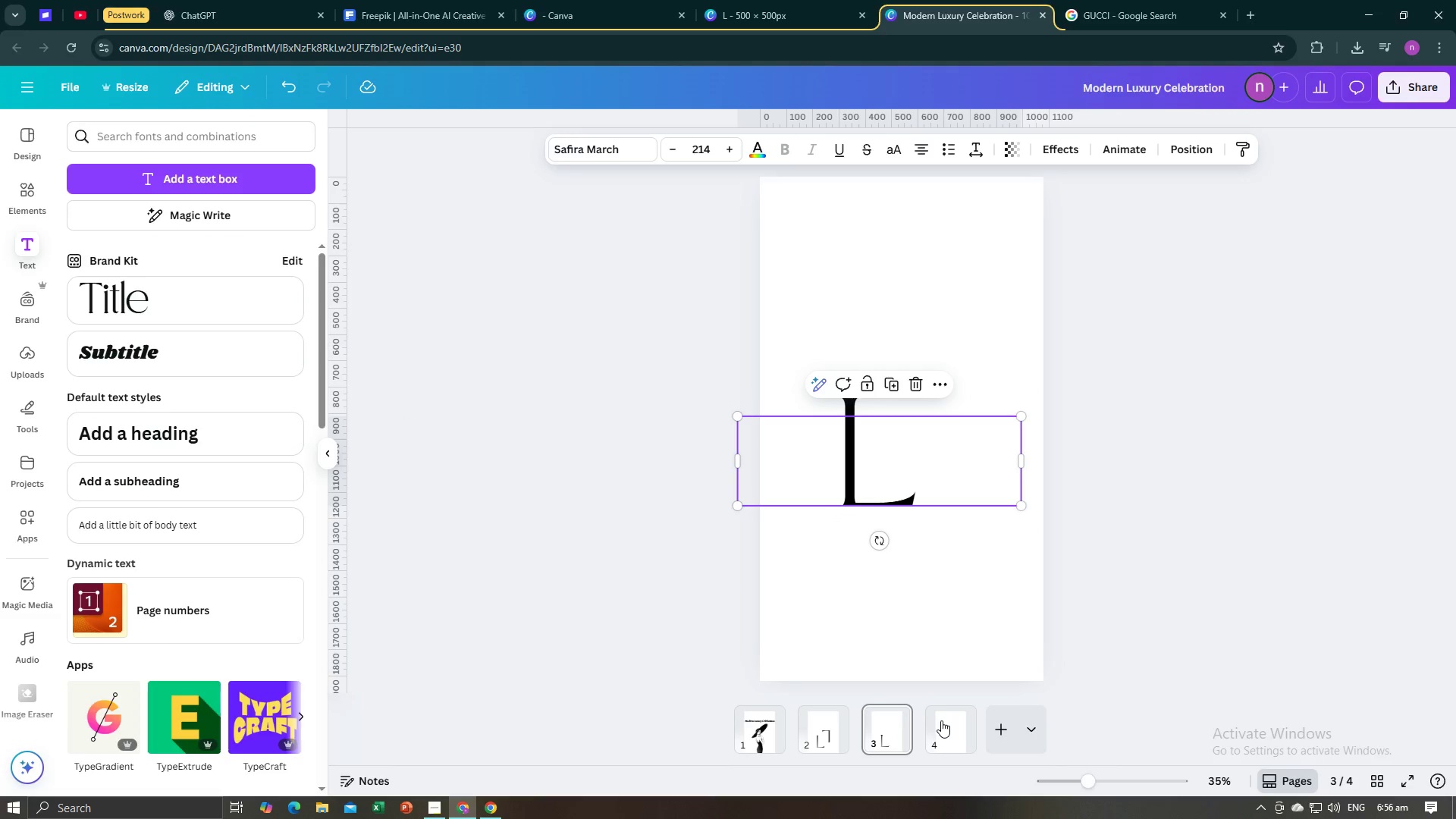 
left_click([941, 720])
 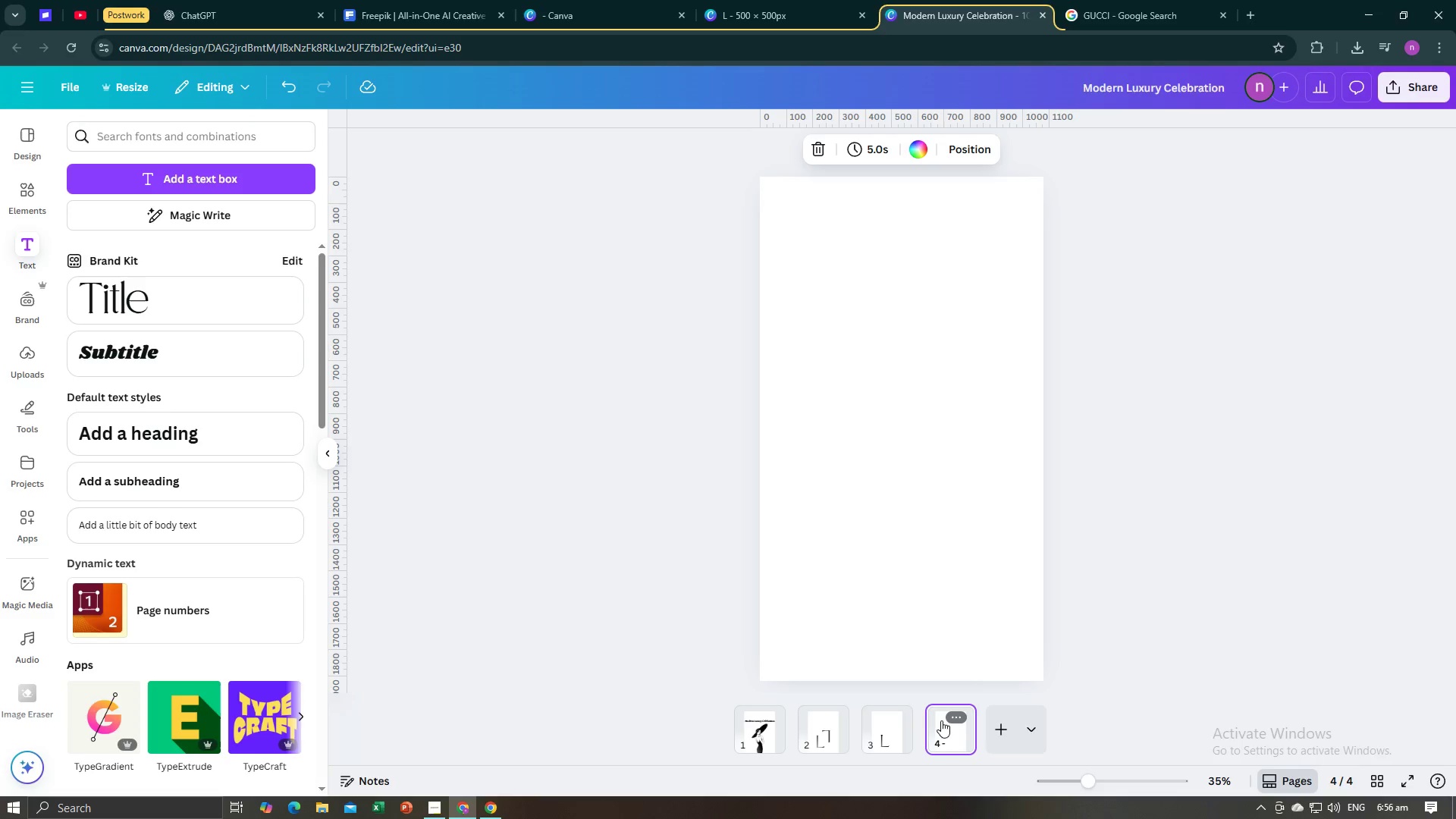 
key(Control+V)
 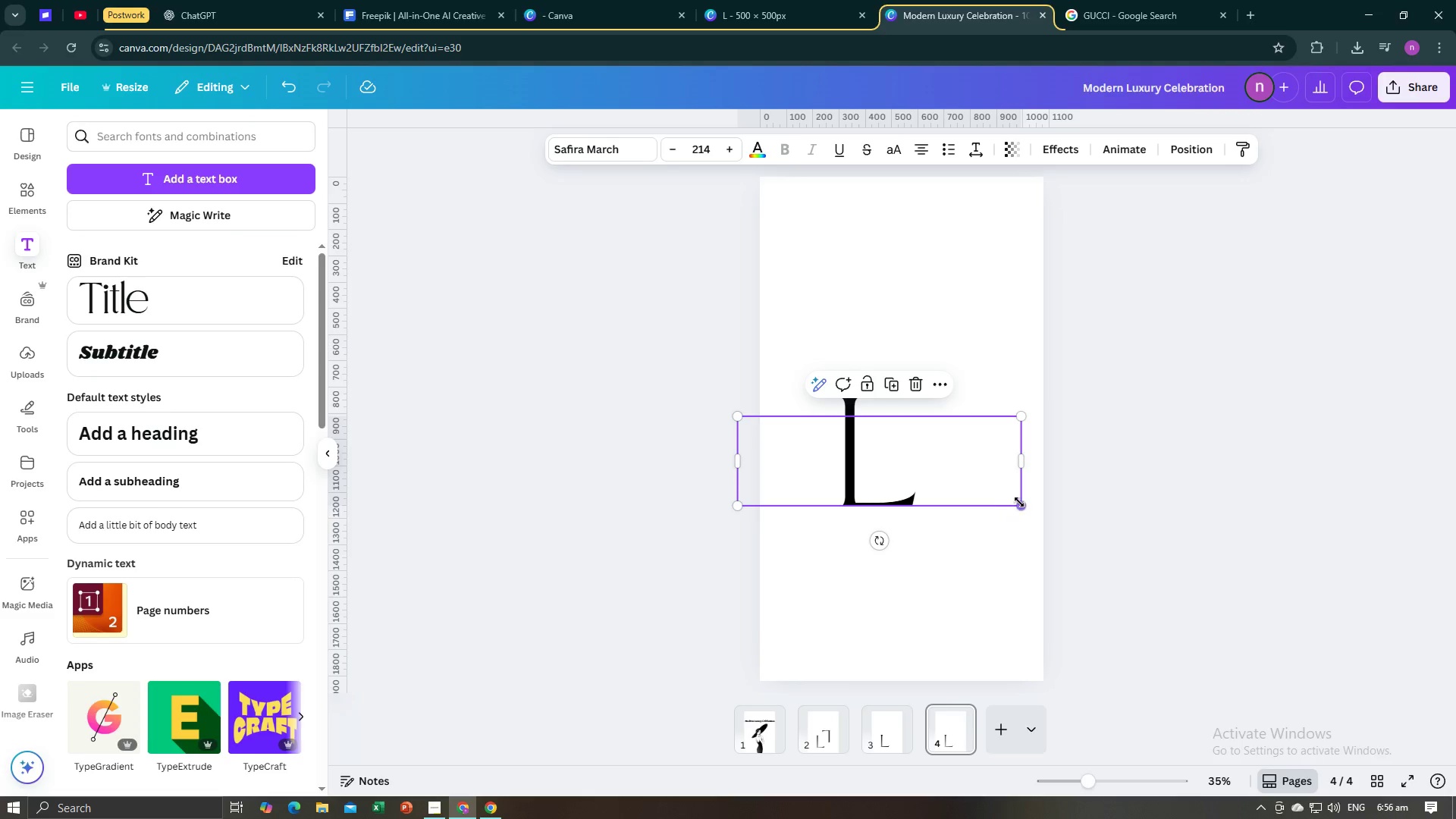 
left_click_drag(start_coordinate=[1019, 502], to_coordinate=[999, 494])
 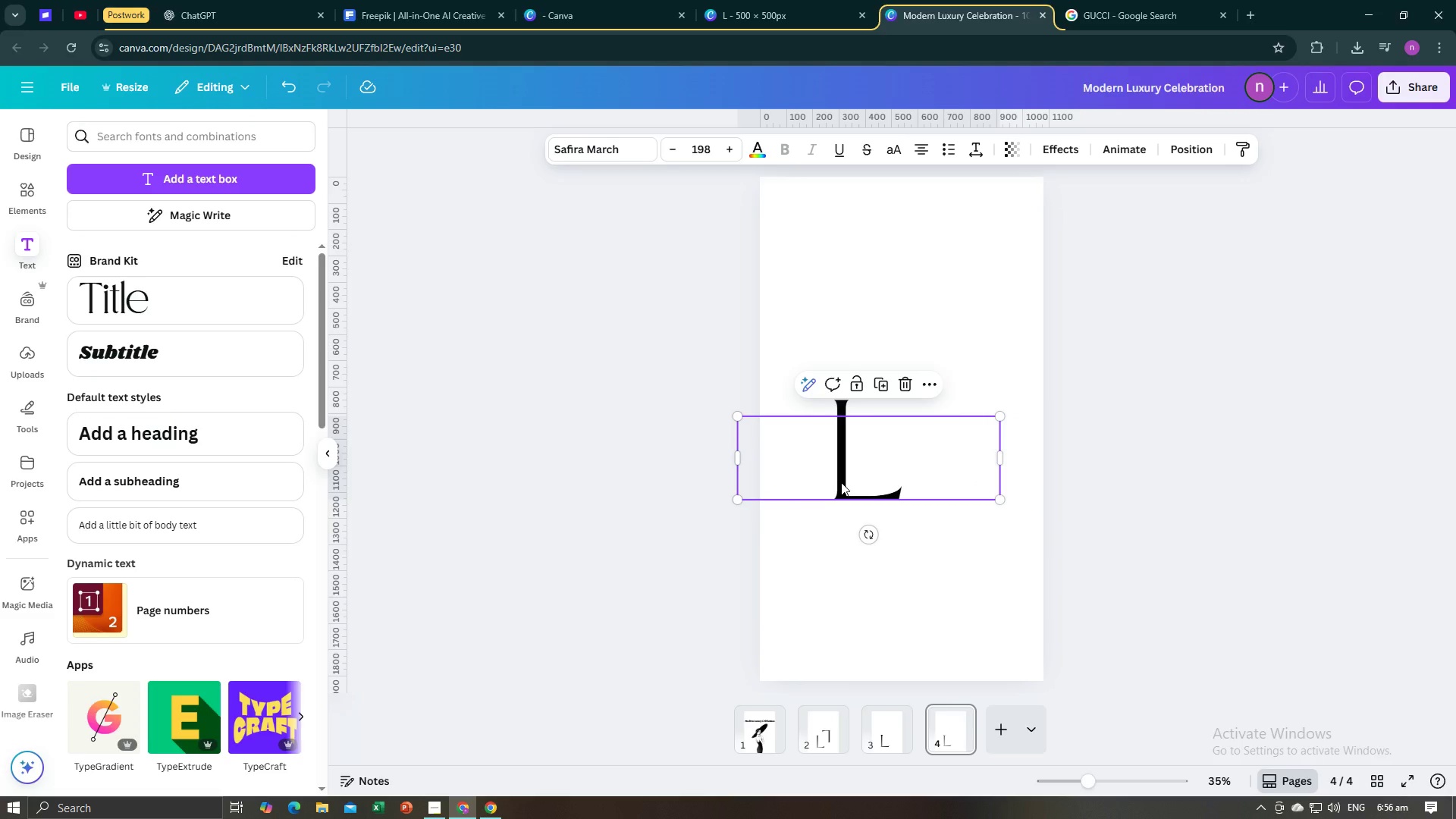 
left_click_drag(start_coordinate=[841, 482], to_coordinate=[826, 423])
 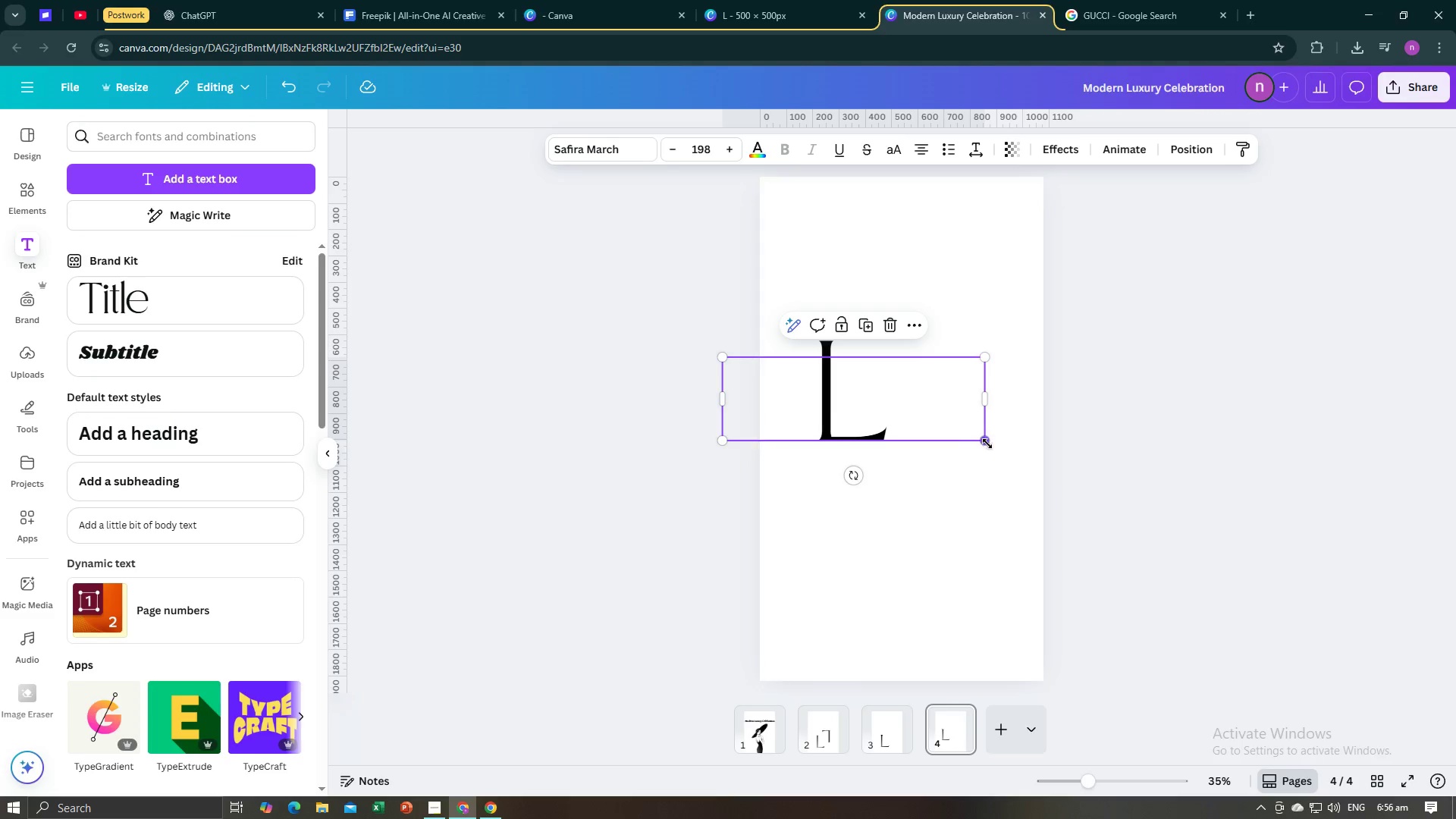 
left_click_drag(start_coordinate=[987, 444], to_coordinate=[915, 416])
 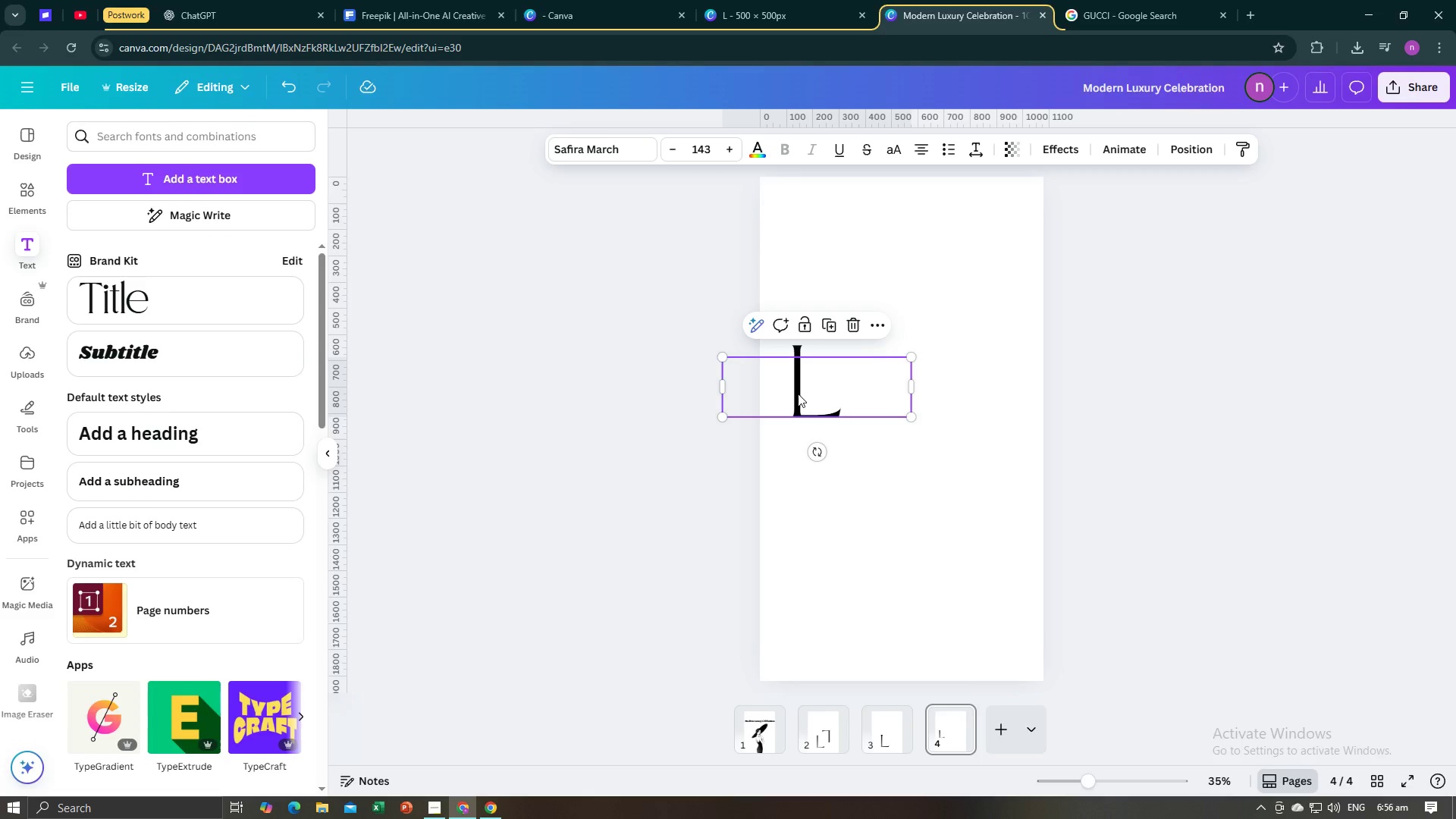 
left_click_drag(start_coordinate=[795, 394], to_coordinate=[802, 439])
 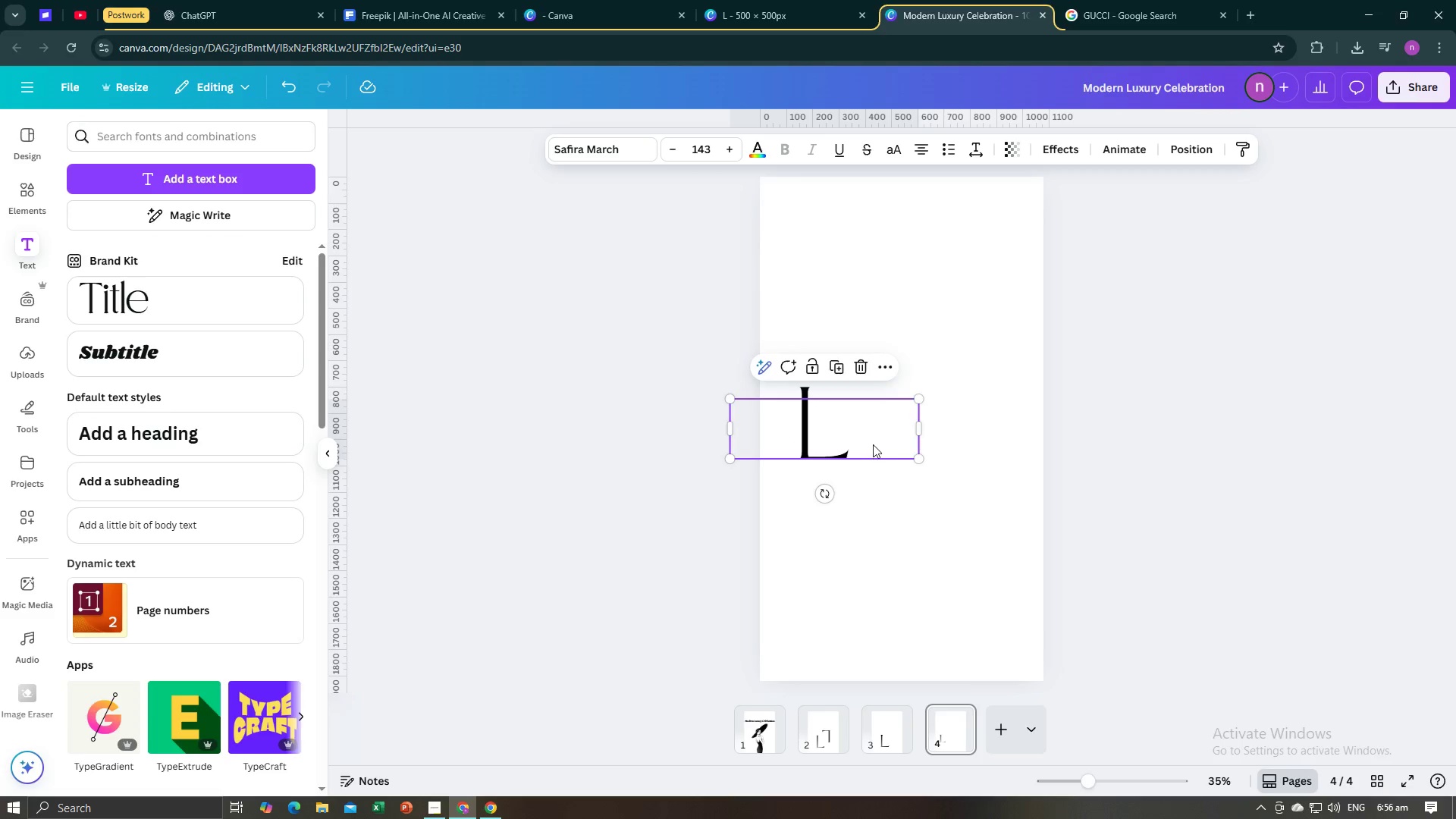 
double_click([873, 444])
 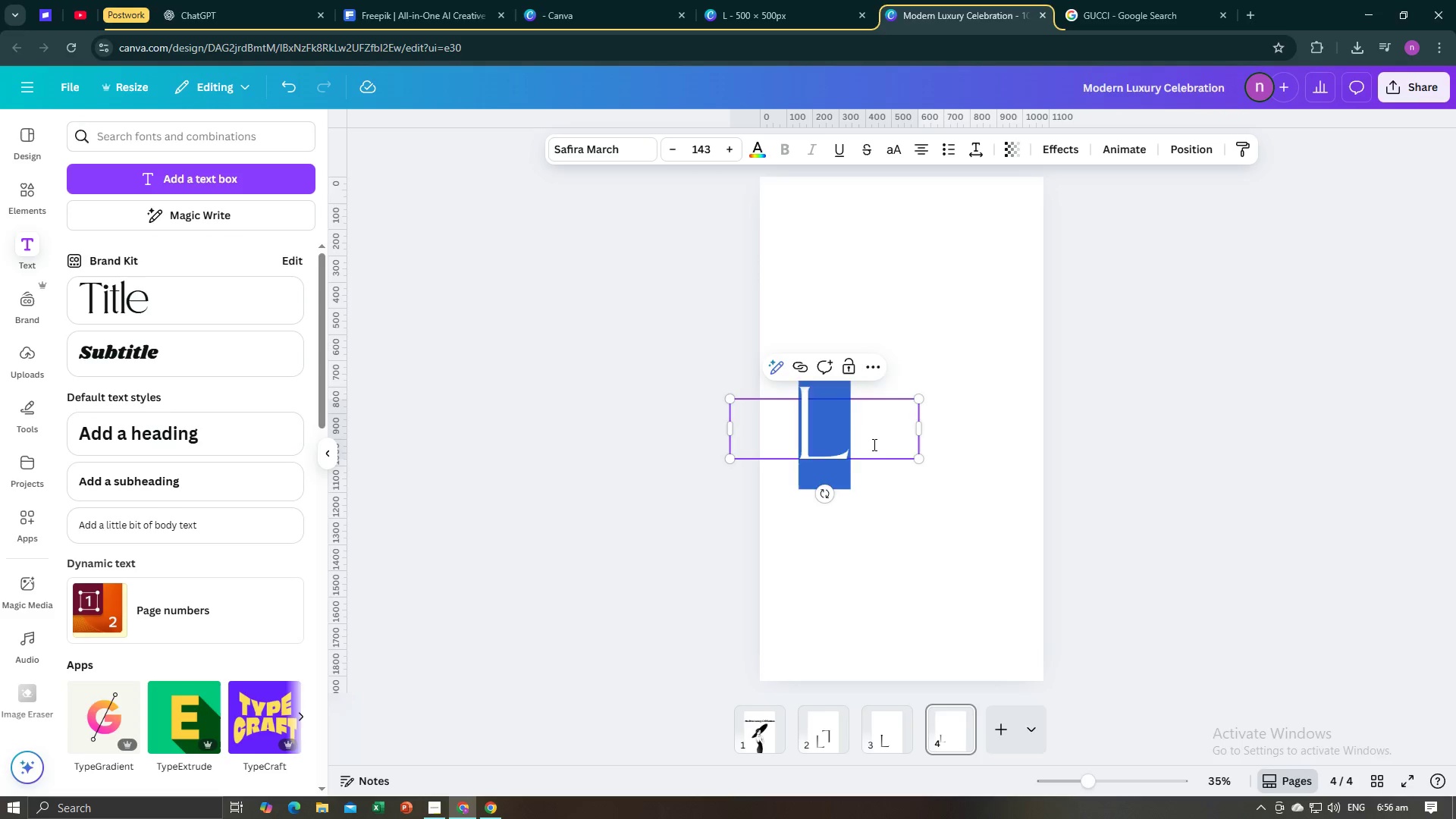 
left_click([873, 444])
 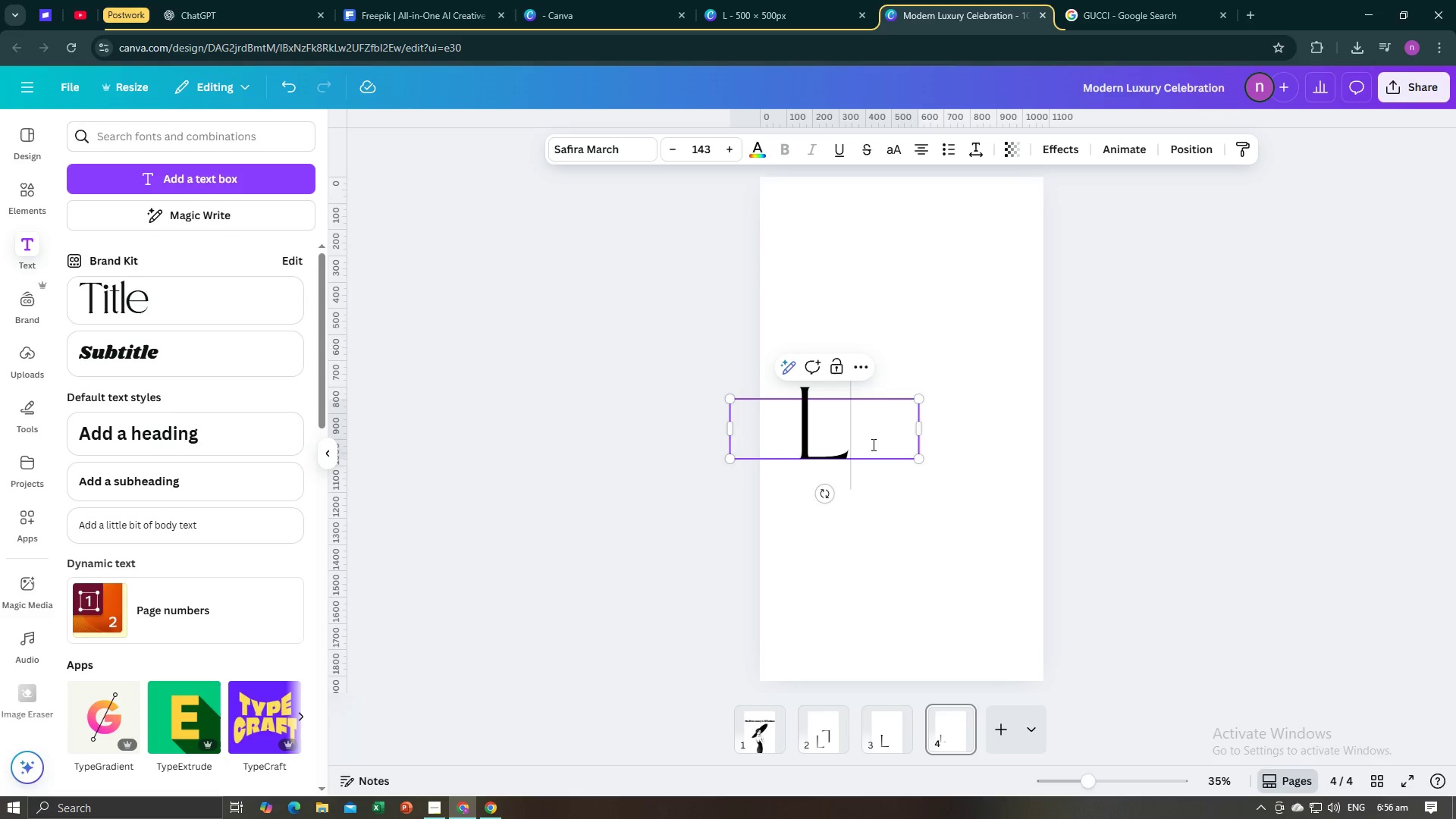 
type(una)
 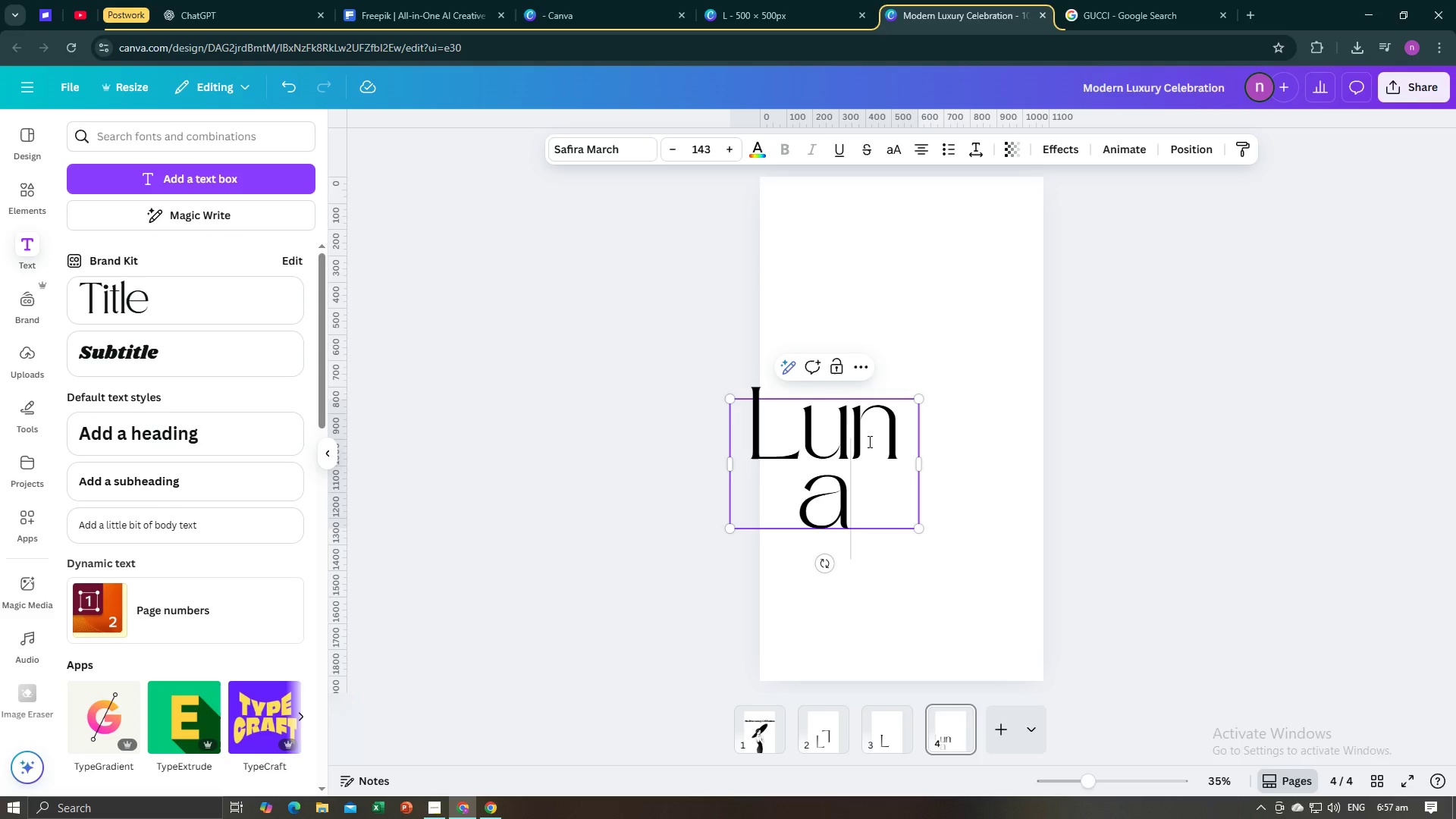 
key(Alt+AltLeft)
 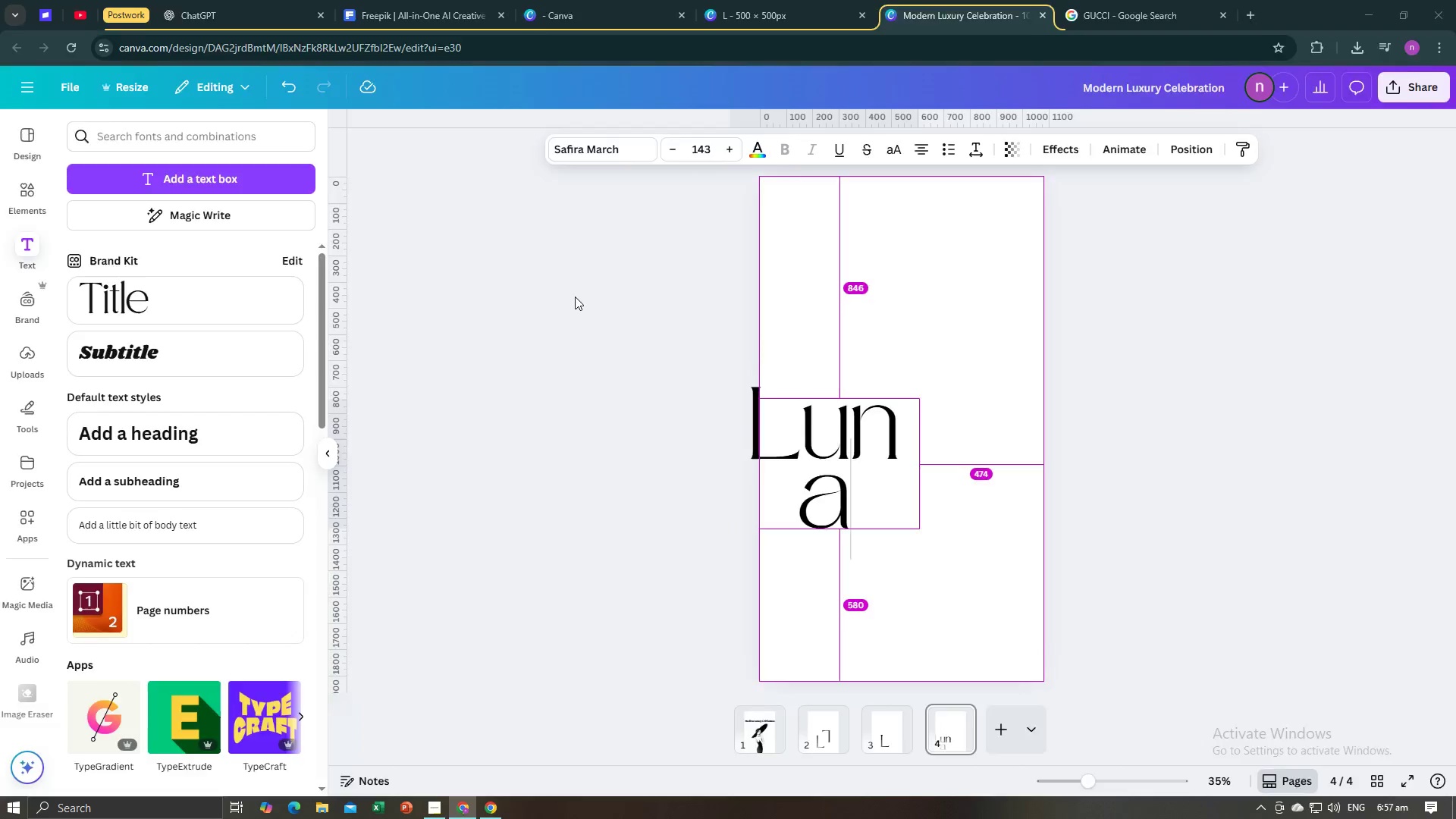 
key(Alt+Tab)
 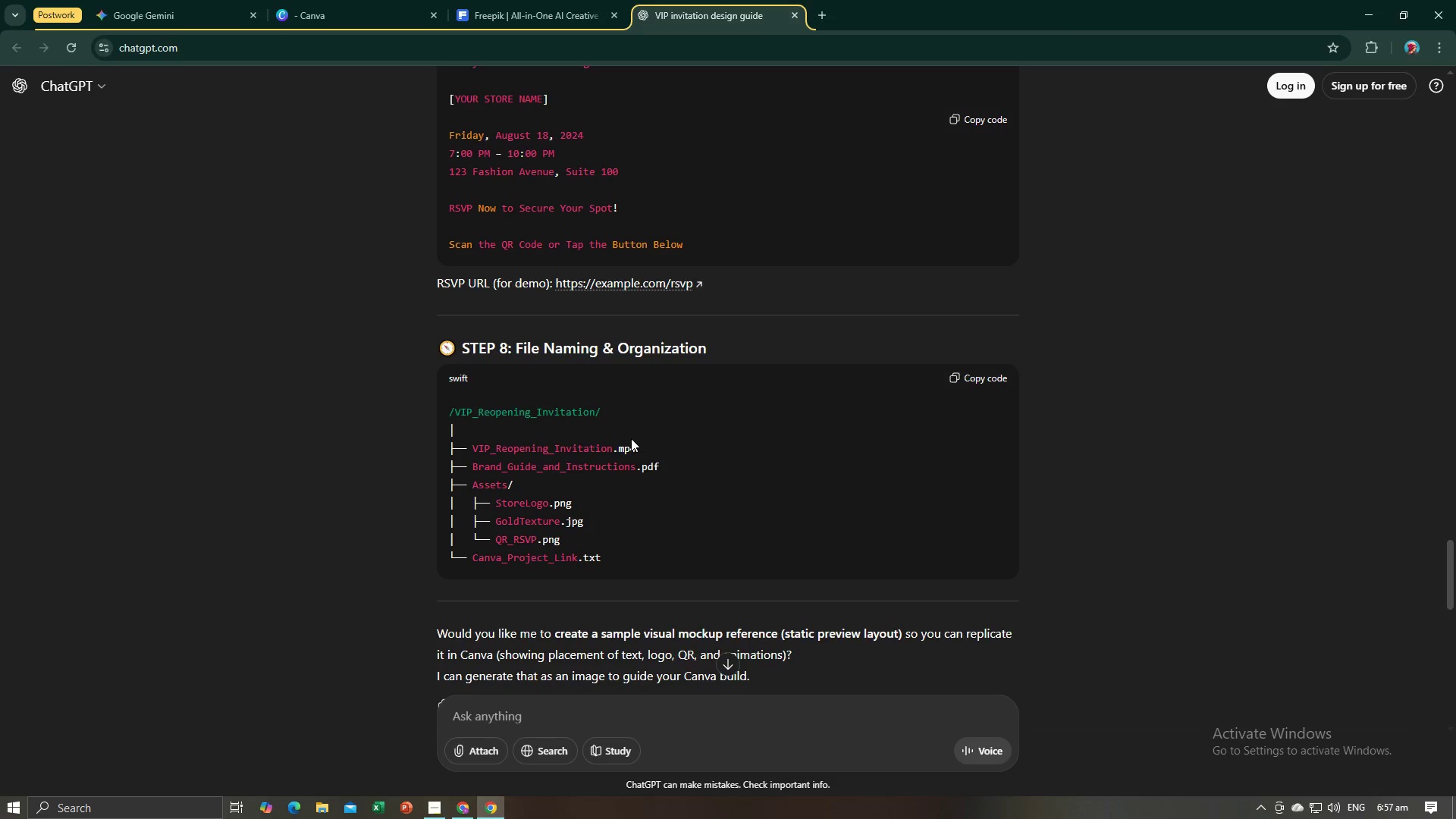 
scroll: coordinate [631, 438], scroll_direction: down, amount: 11.0
 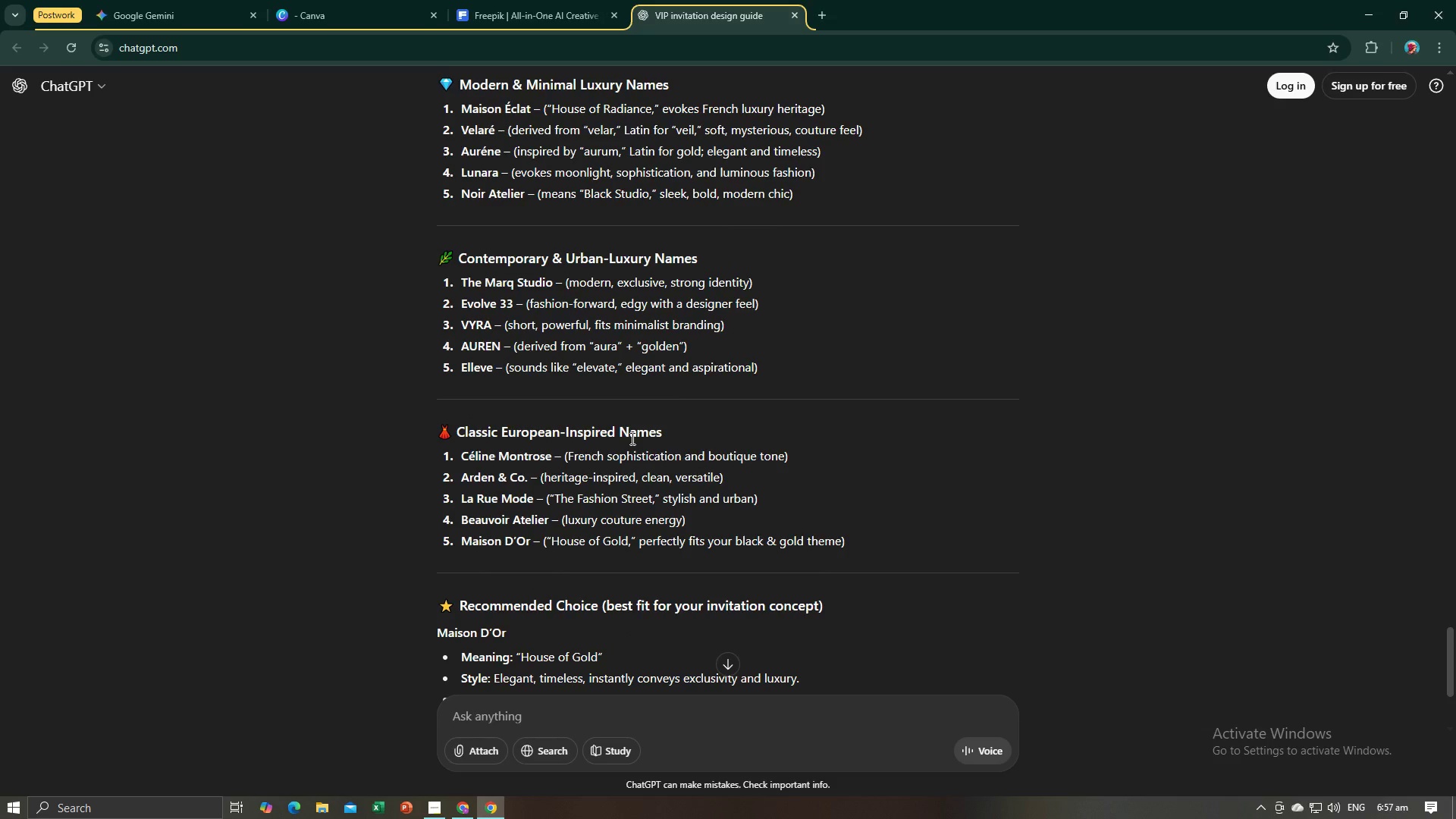 
scroll: coordinate [646, 431], scroll_direction: none, amount: 0.0
 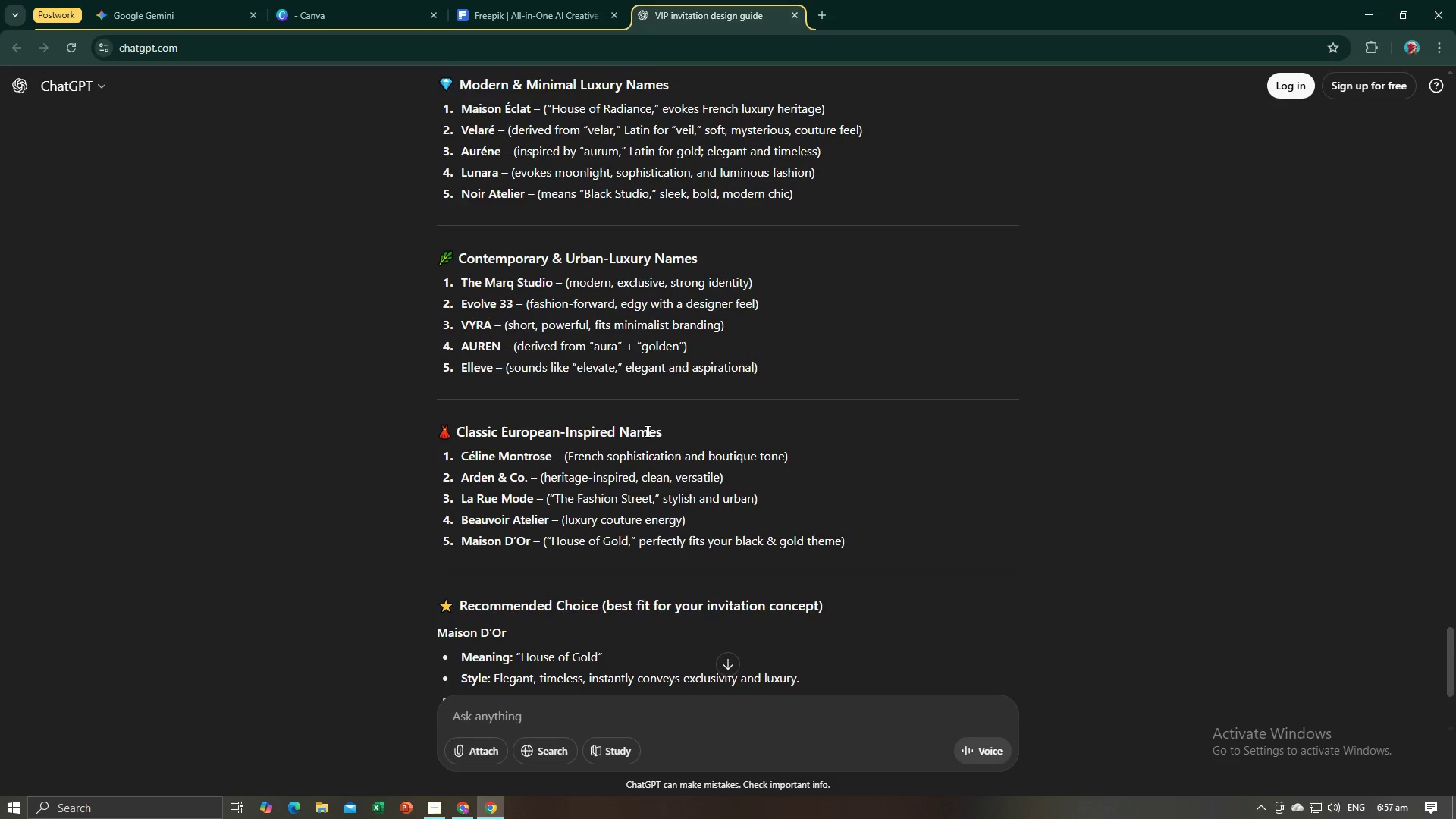 
key(Alt+AltLeft)
 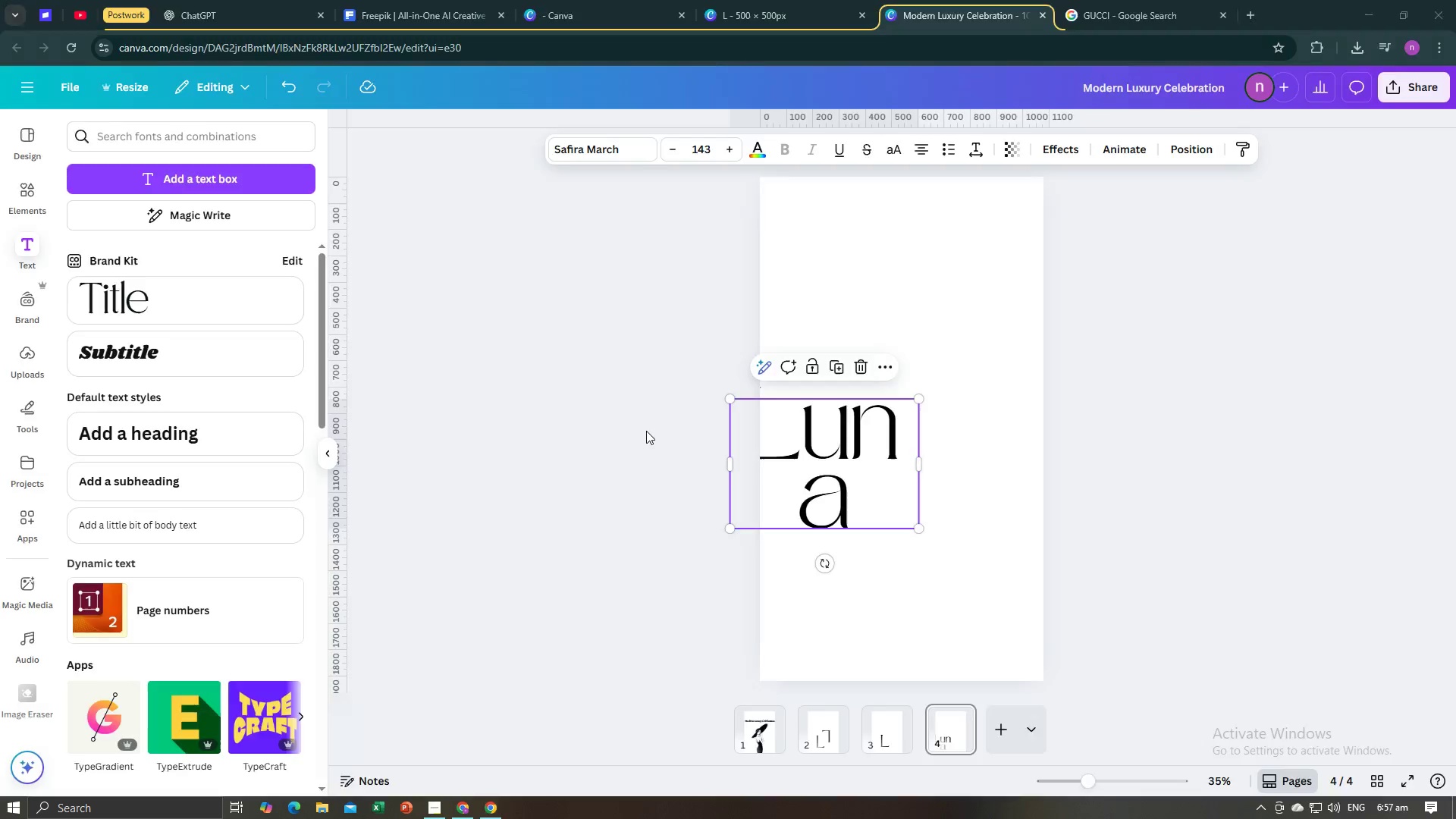 
key(Tab)
type(ra)
 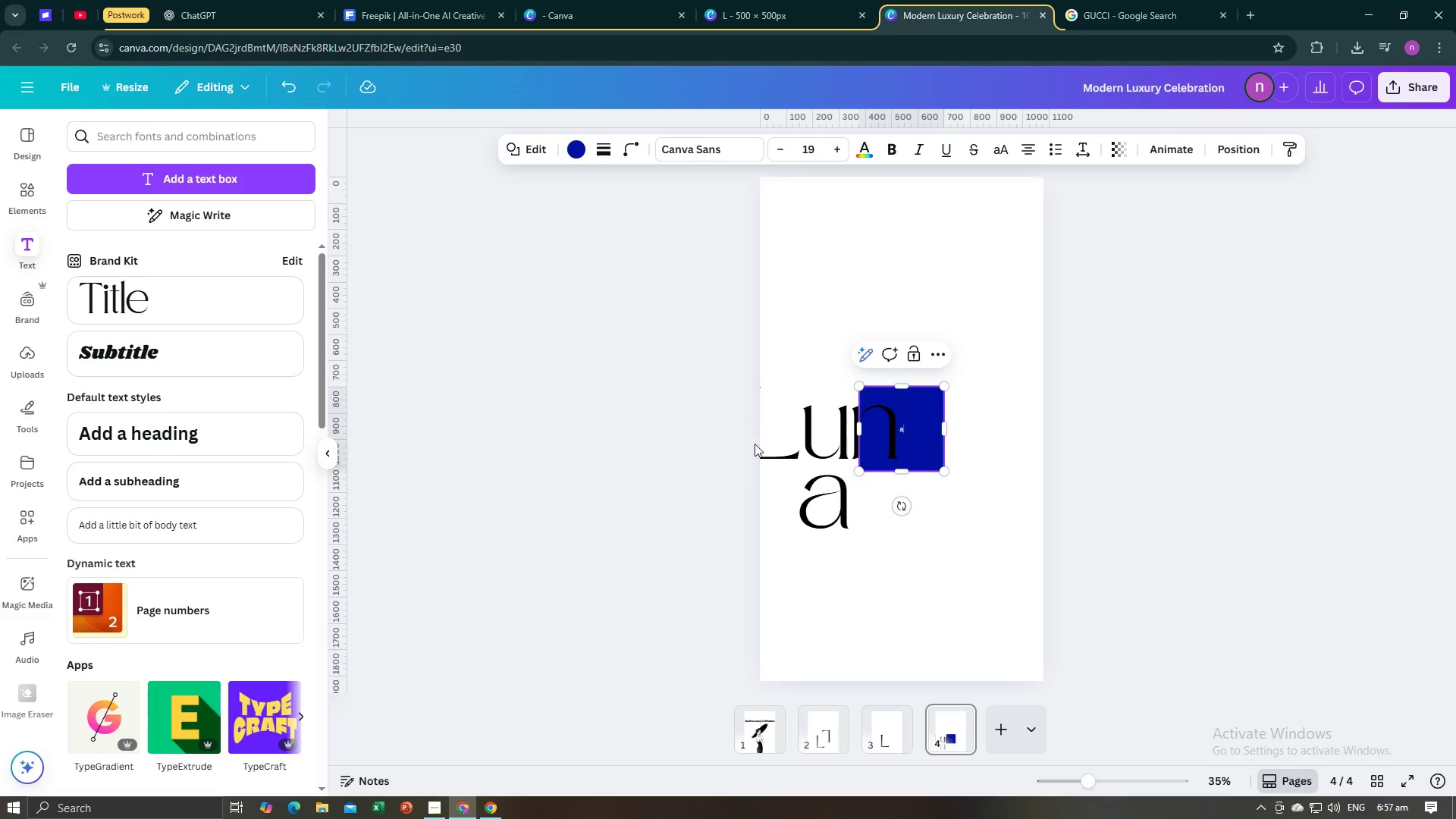 
key(Control+Z)
 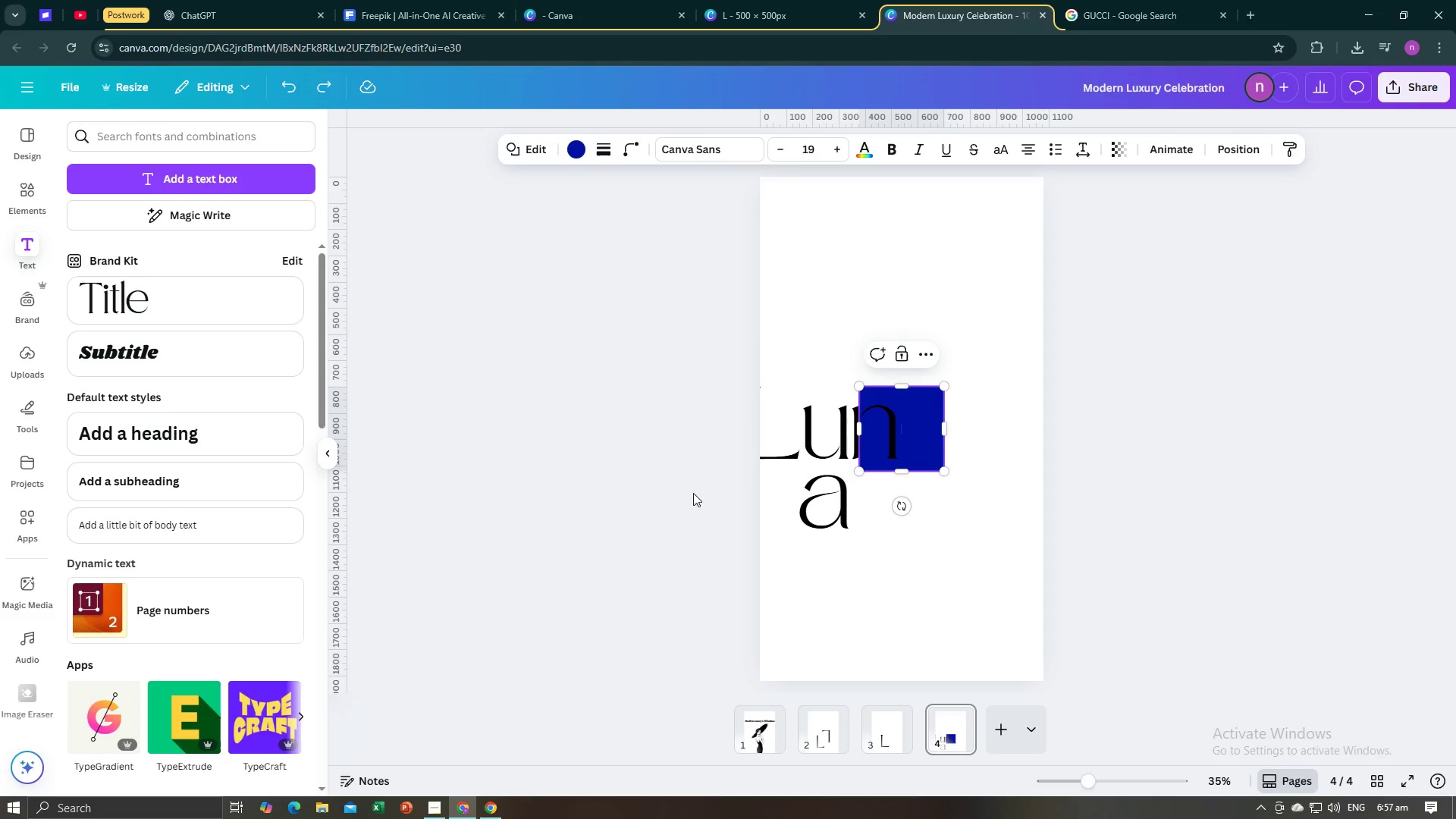 
left_click([681, 498])
 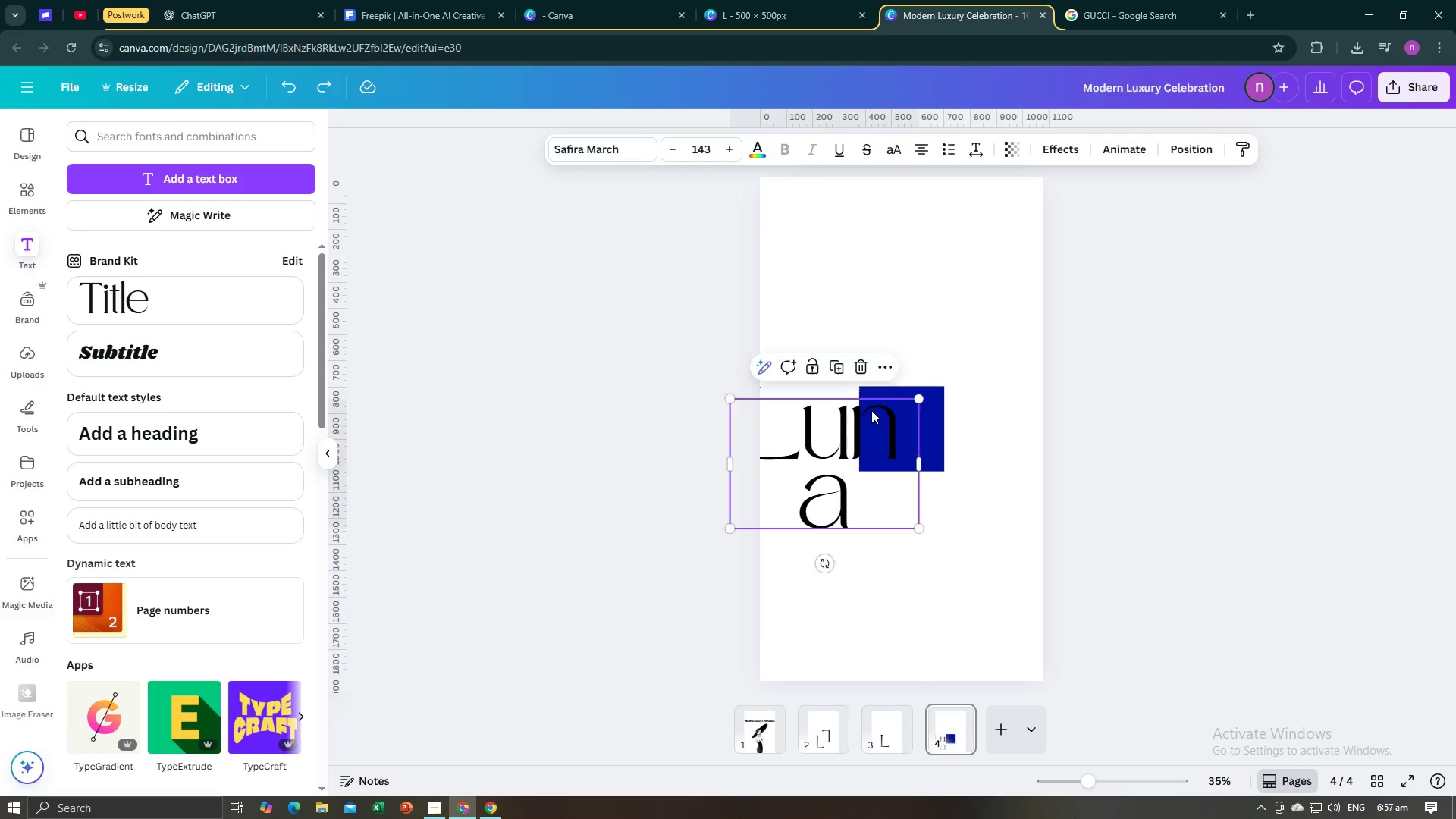 
left_click([871, 410])
 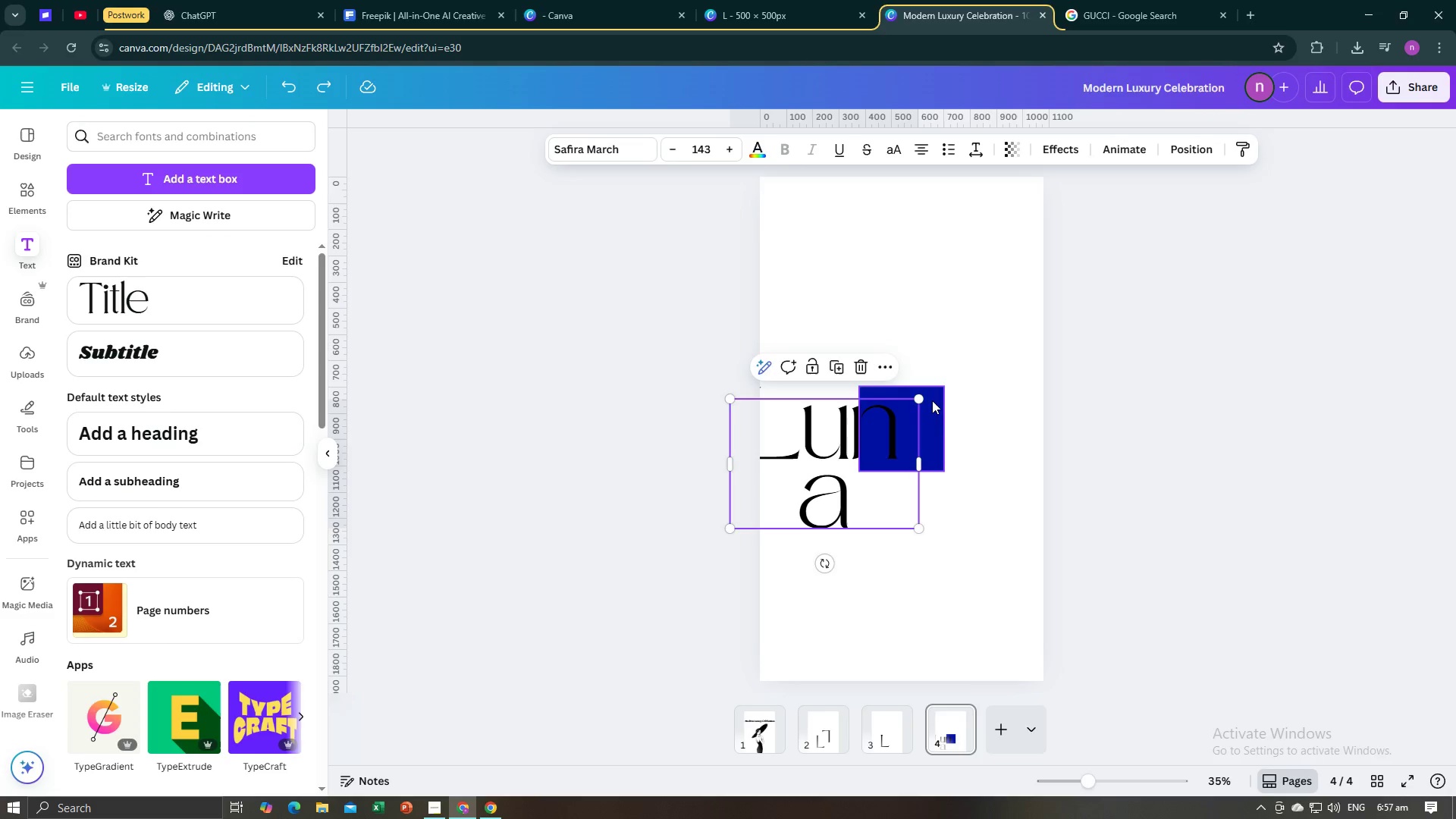 
double_click([932, 402])
 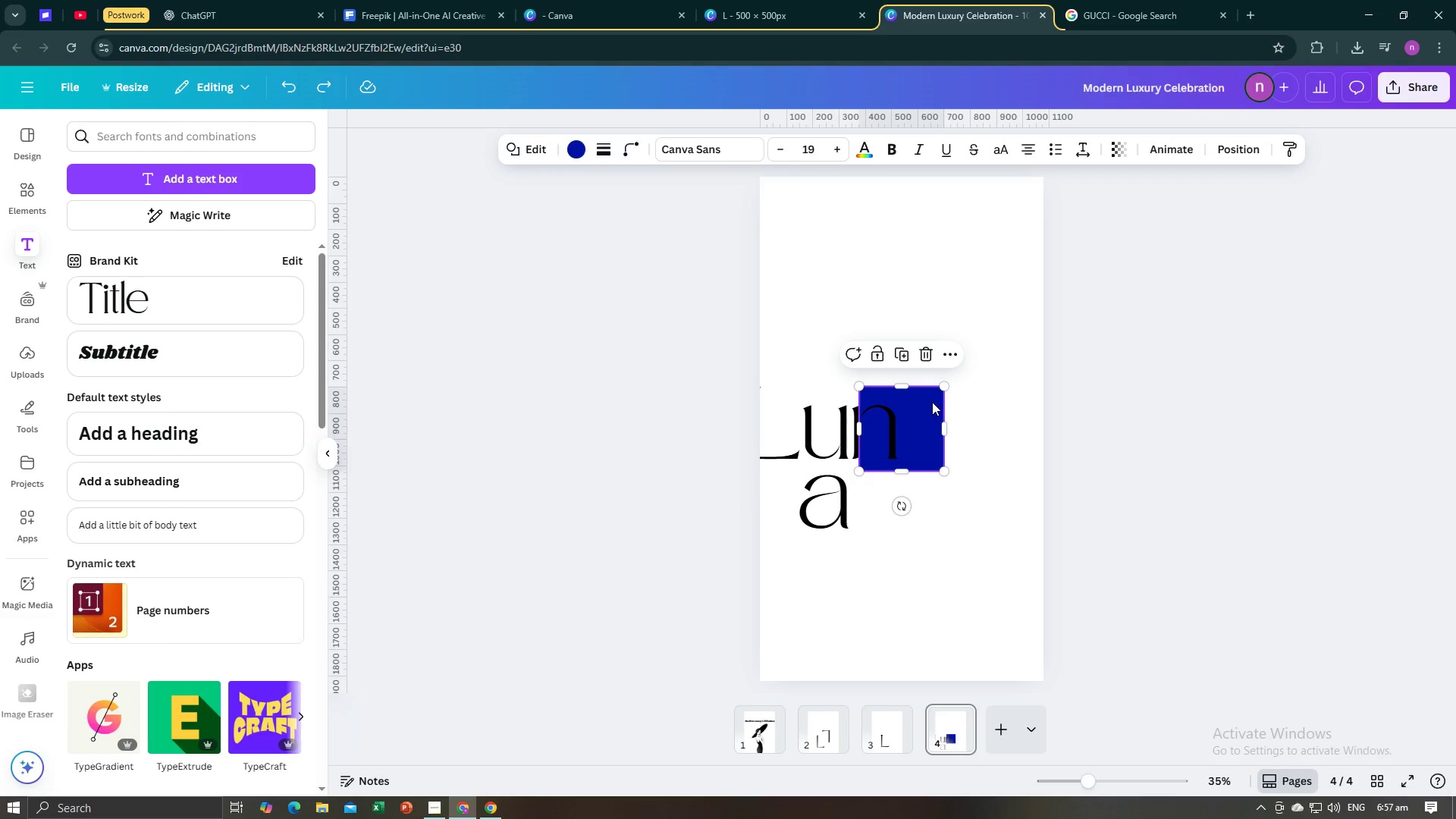 
key(Backspace)
 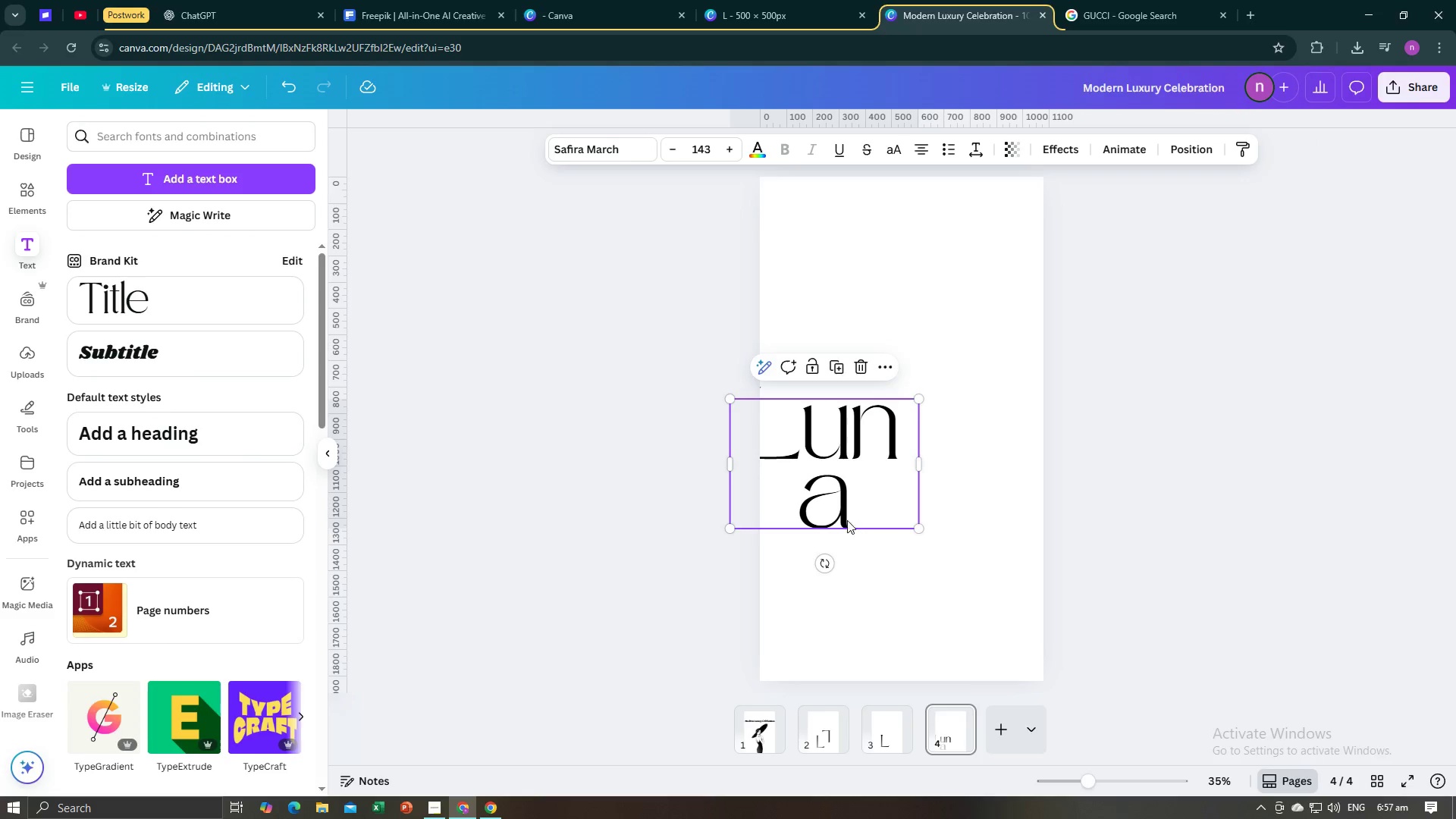 
double_click([850, 506])
 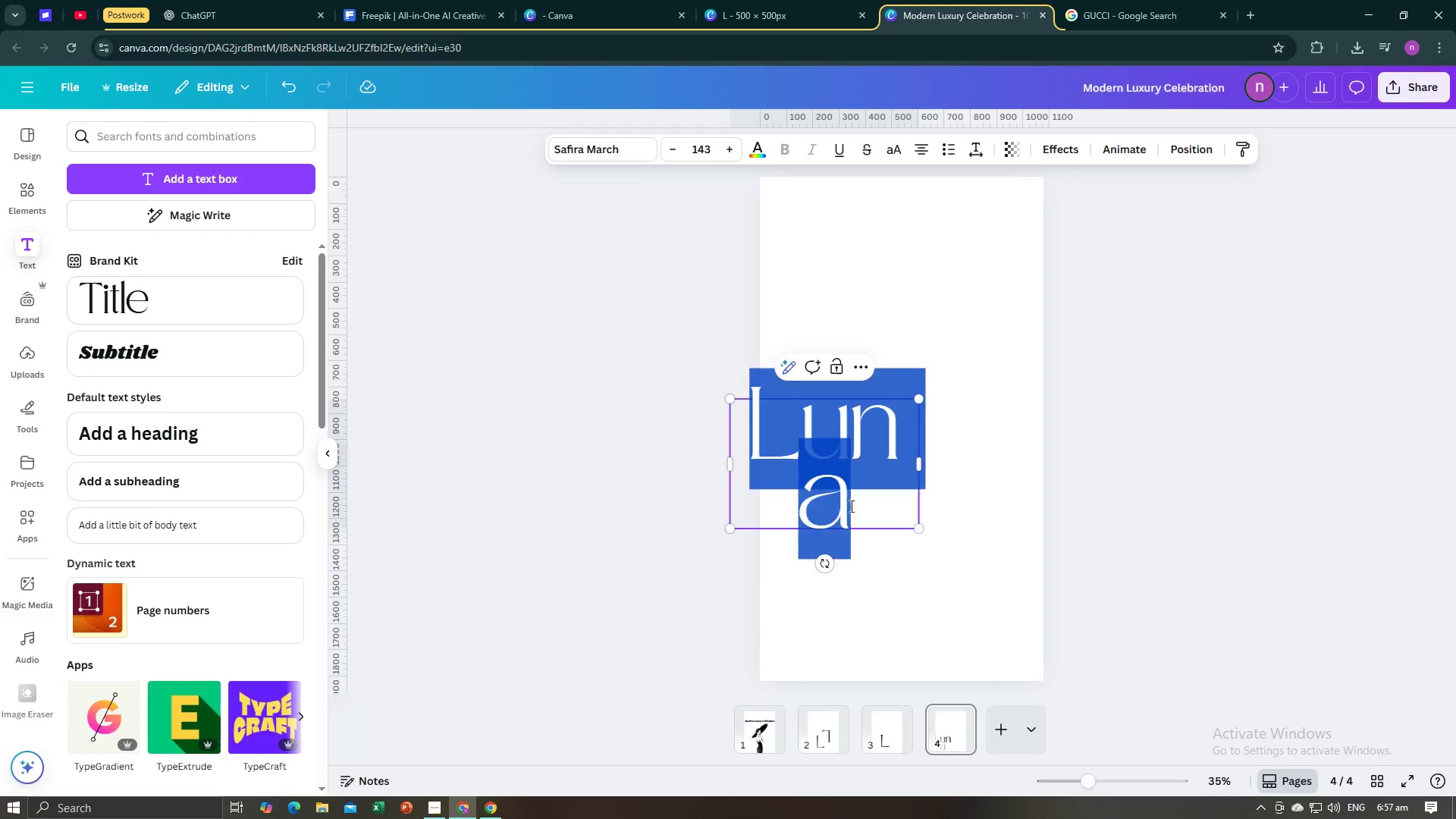 
triple_click([850, 506])
 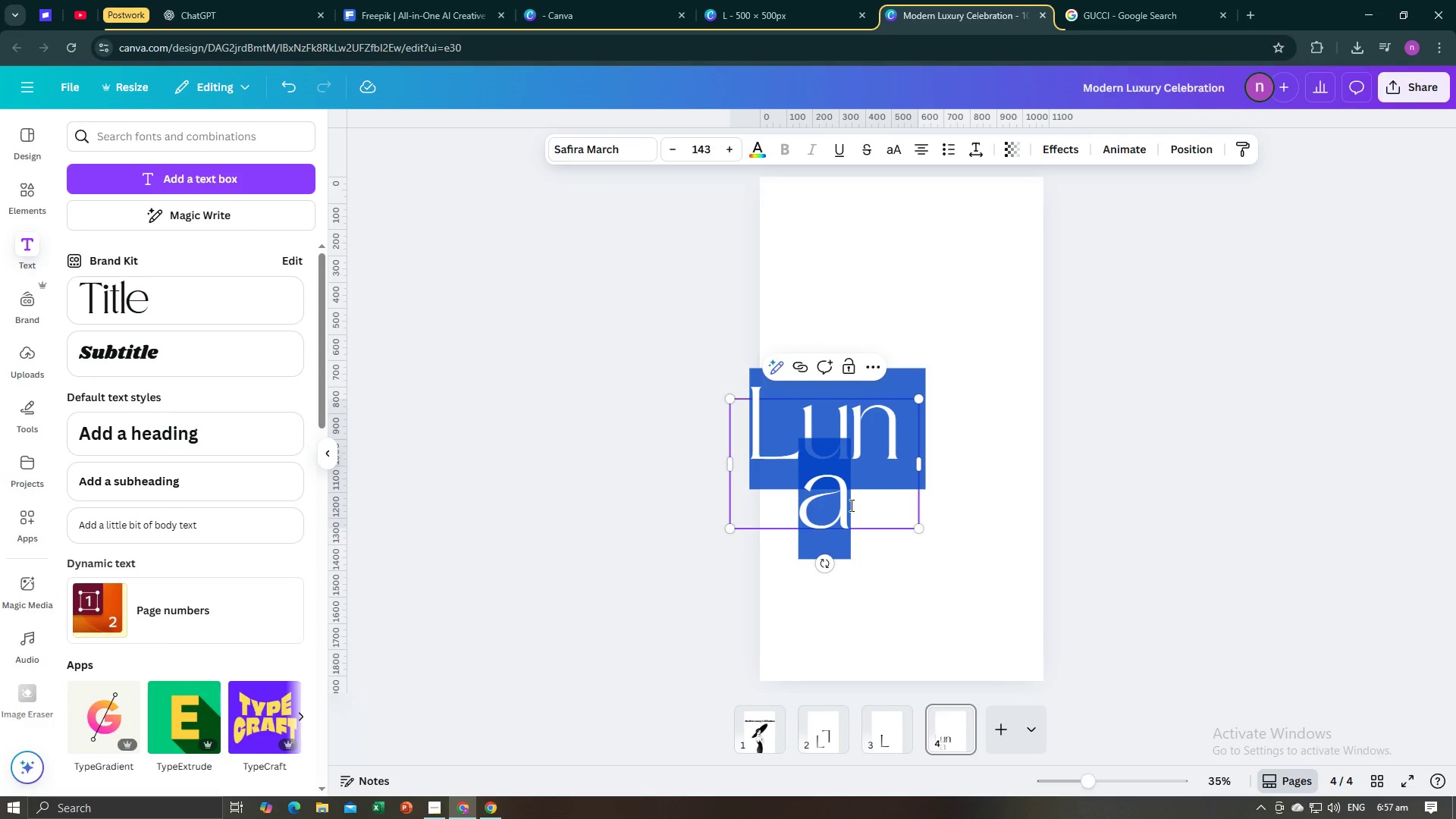 
triple_click([850, 505])
 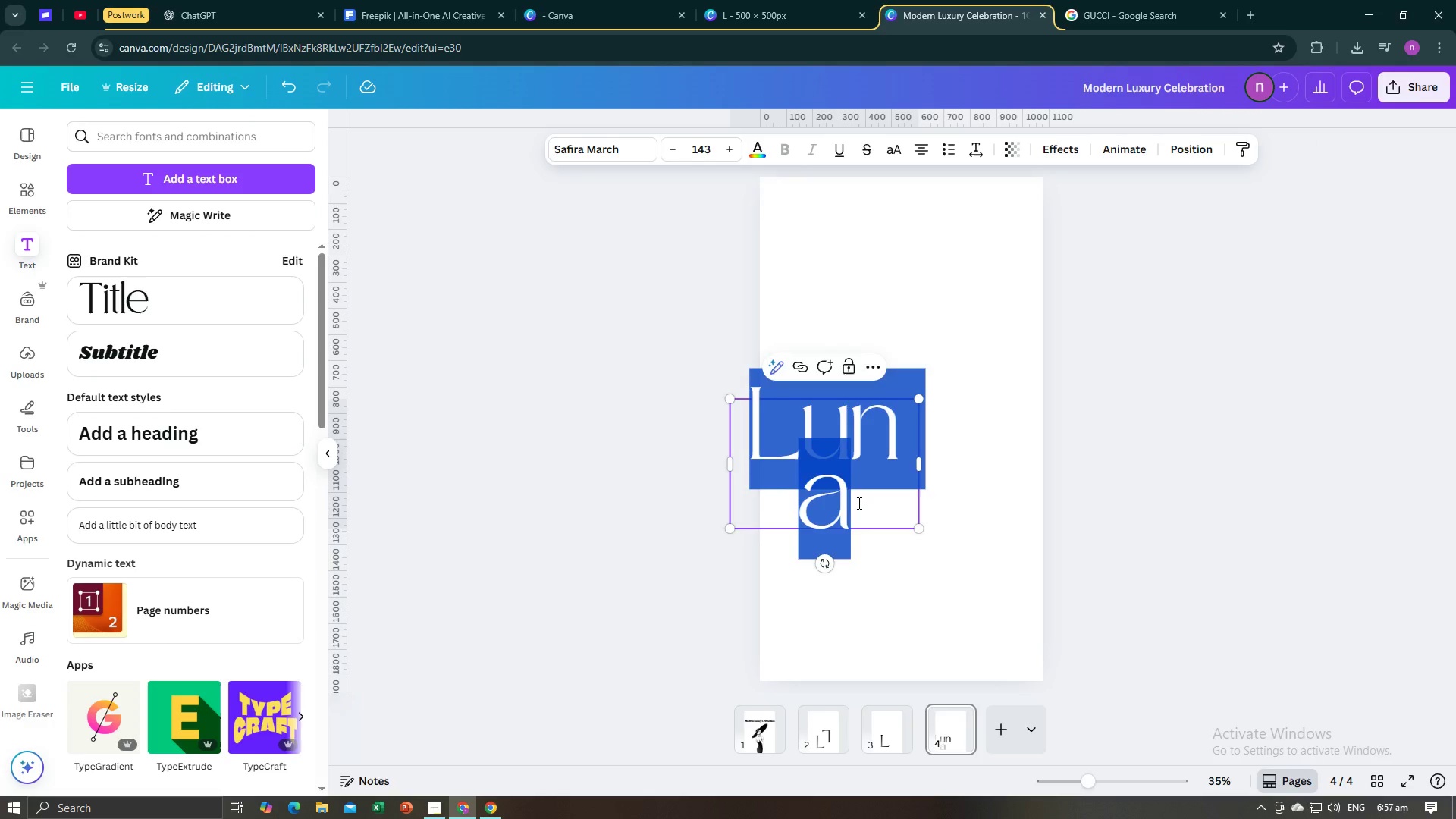 
left_click([858, 503])
 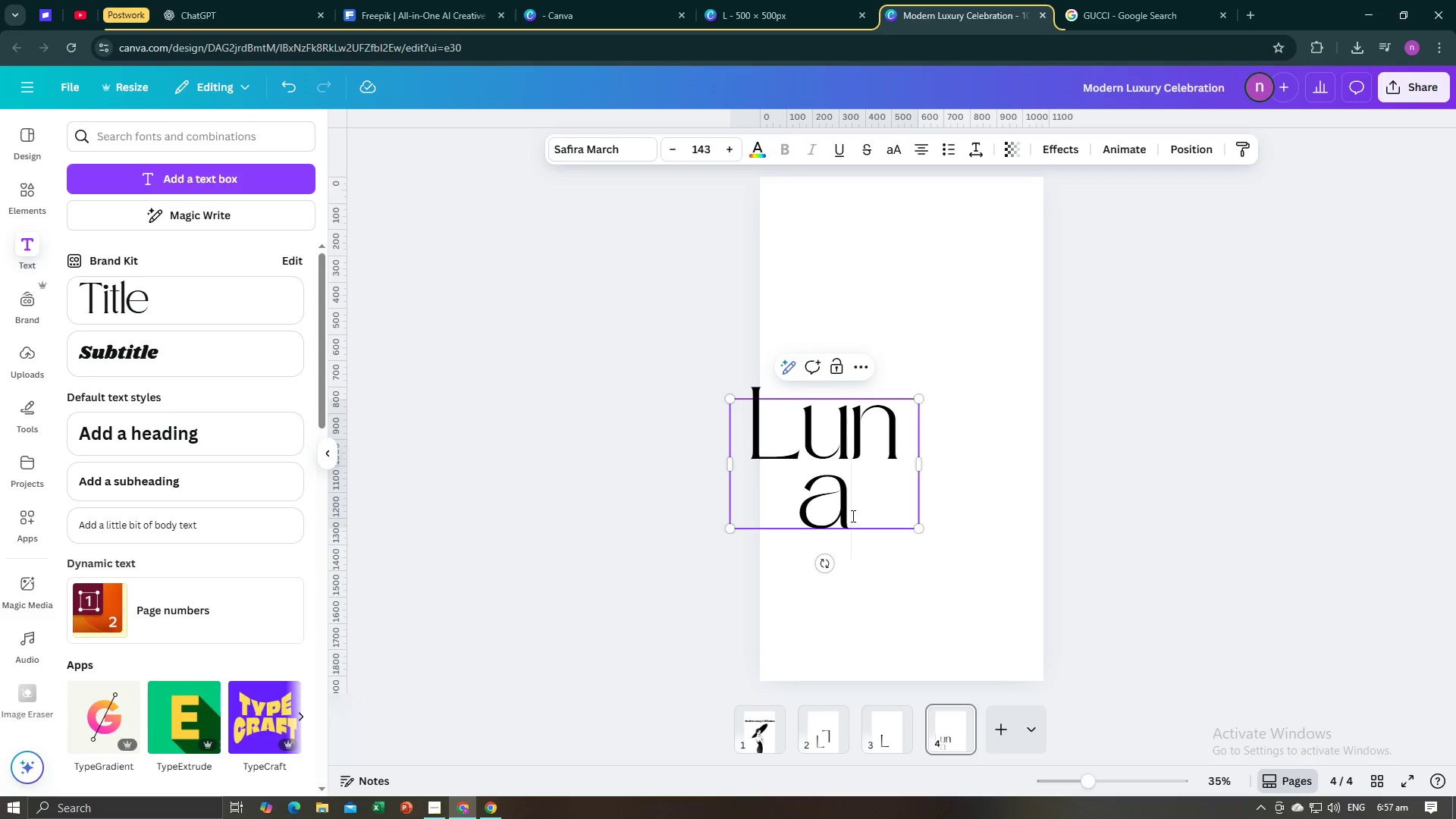 
type(ra)
 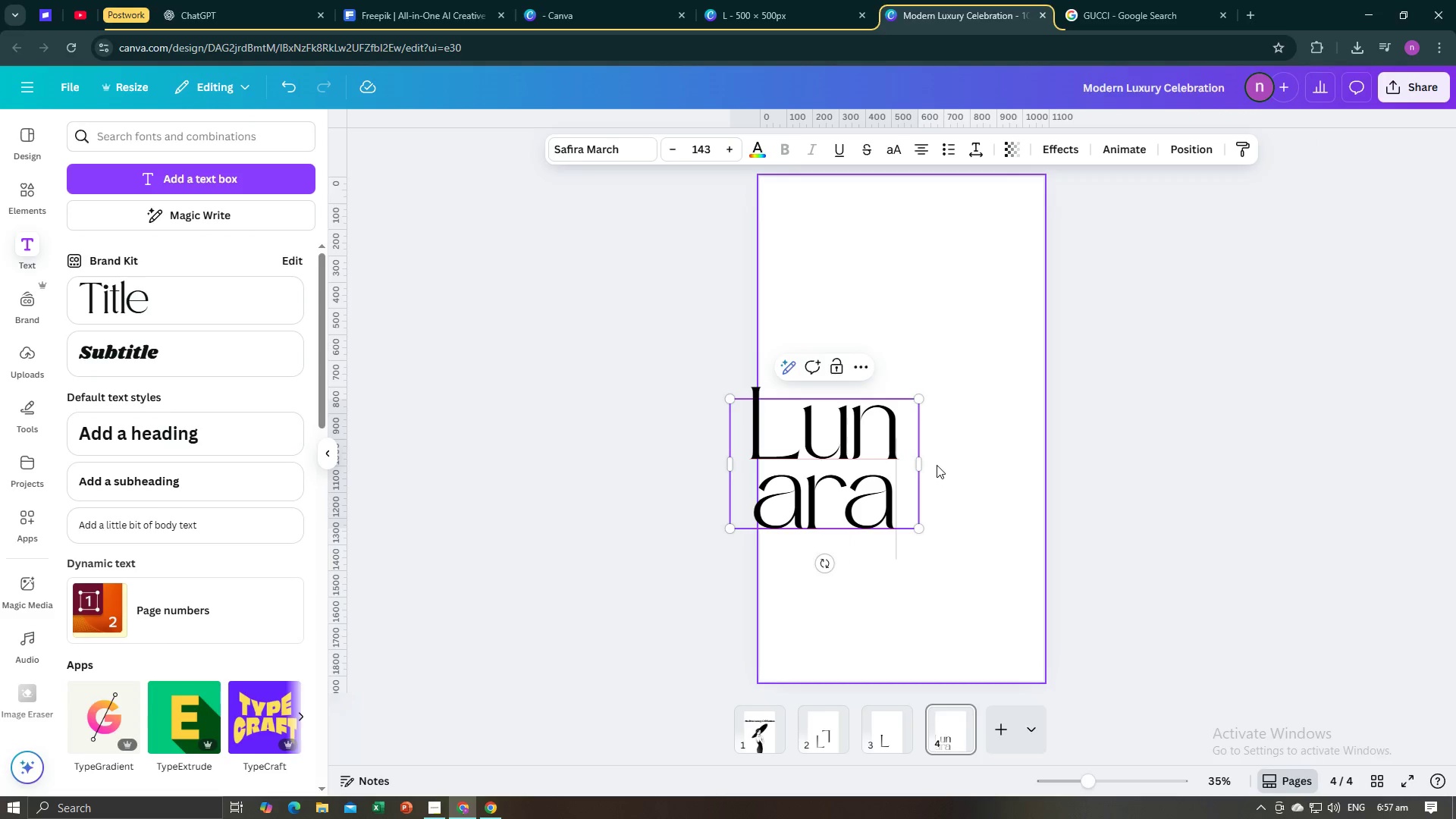 
left_click_drag(start_coordinate=[922, 465], to_coordinate=[1043, 463])
 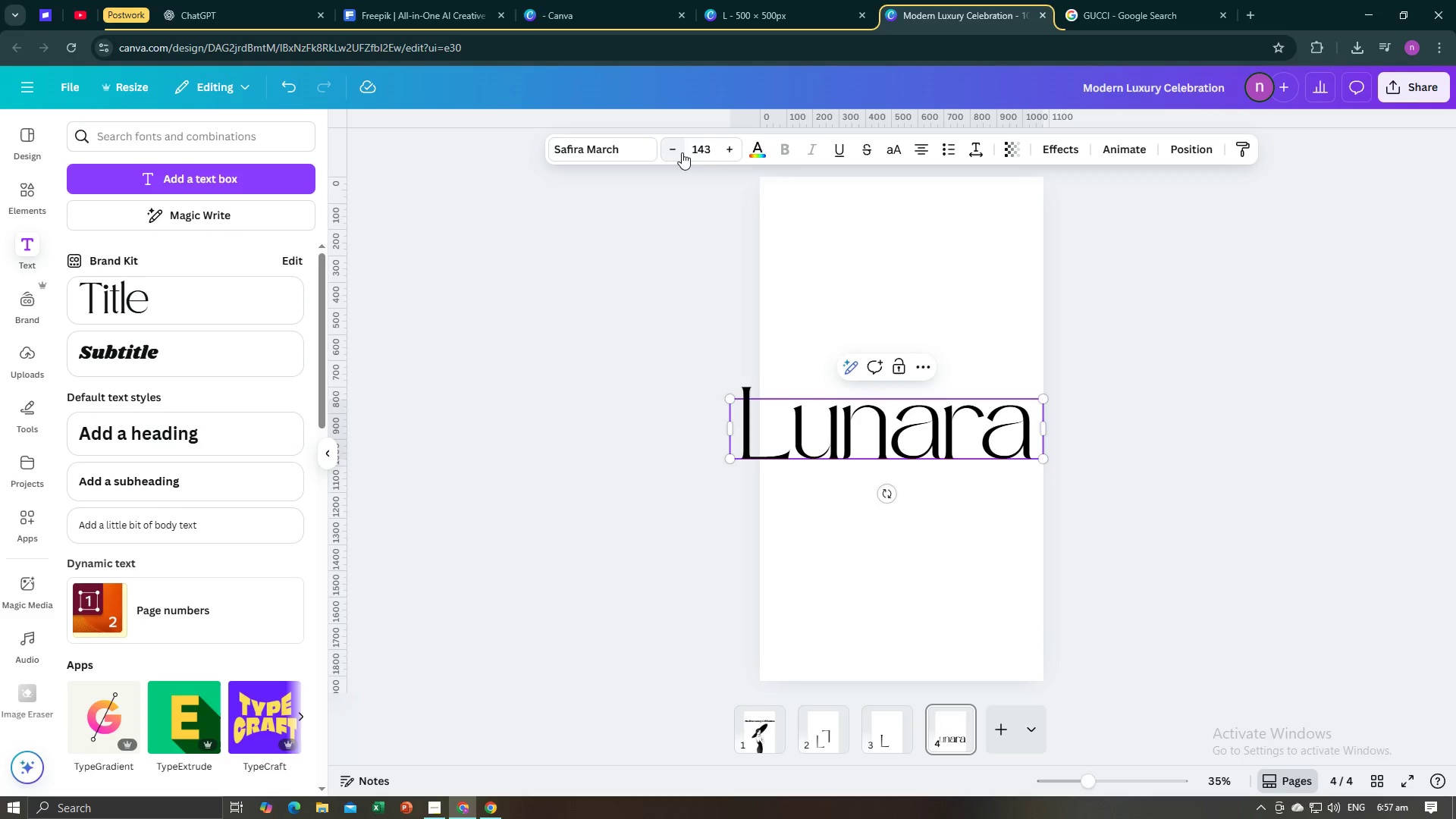 
double_click([681, 152])
 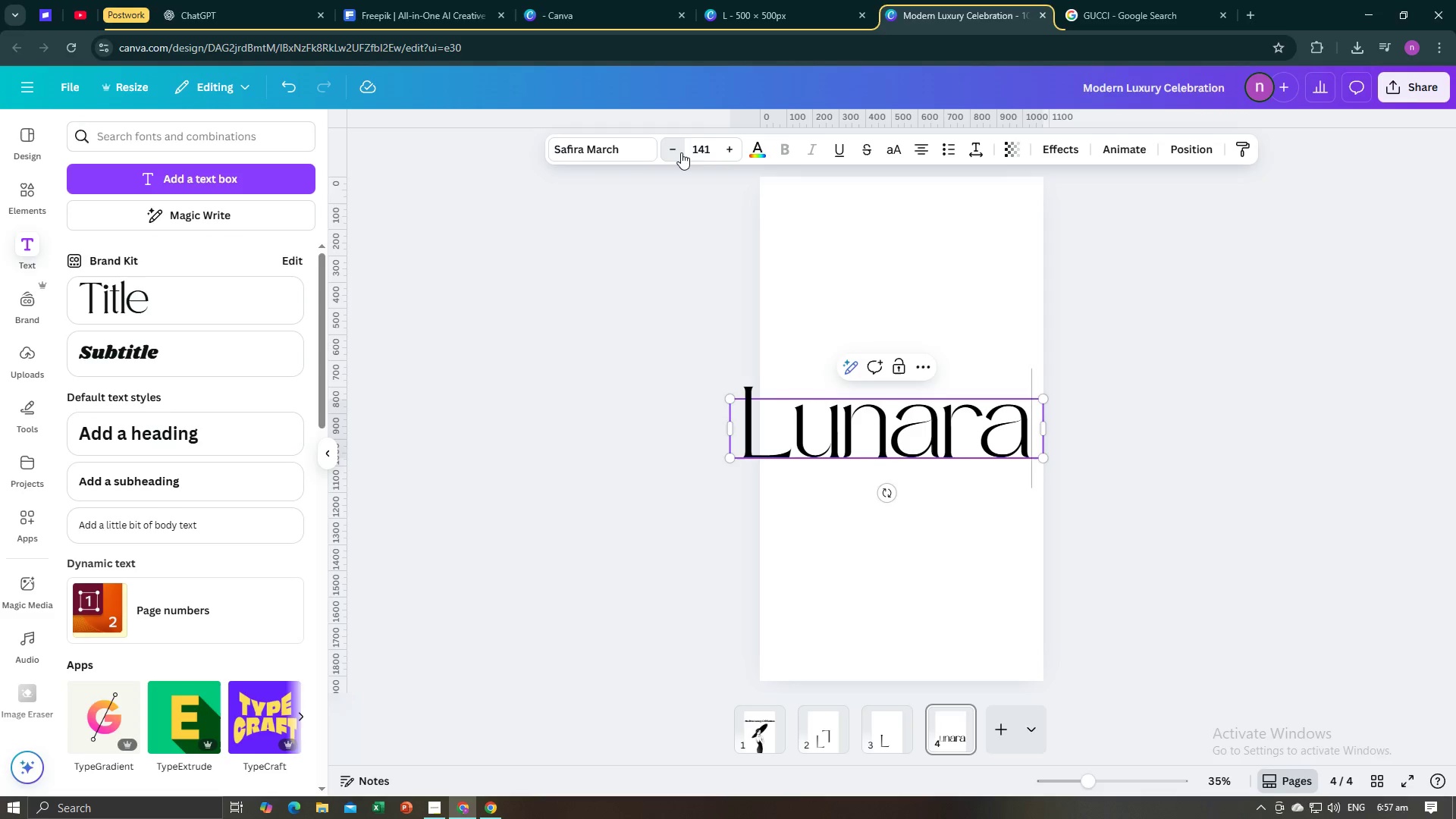 
triple_click([681, 152])
 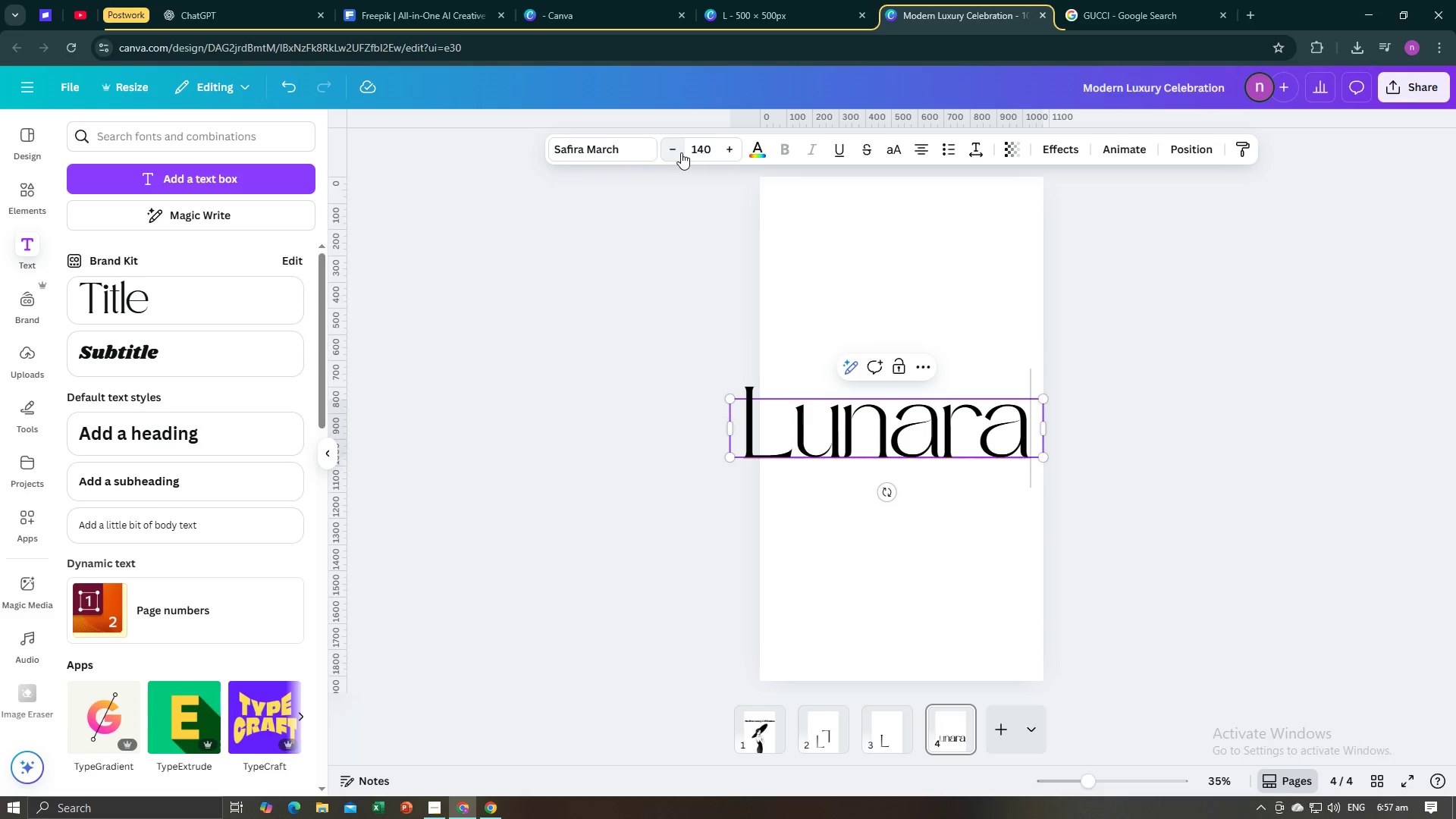 
triple_click([681, 152])
 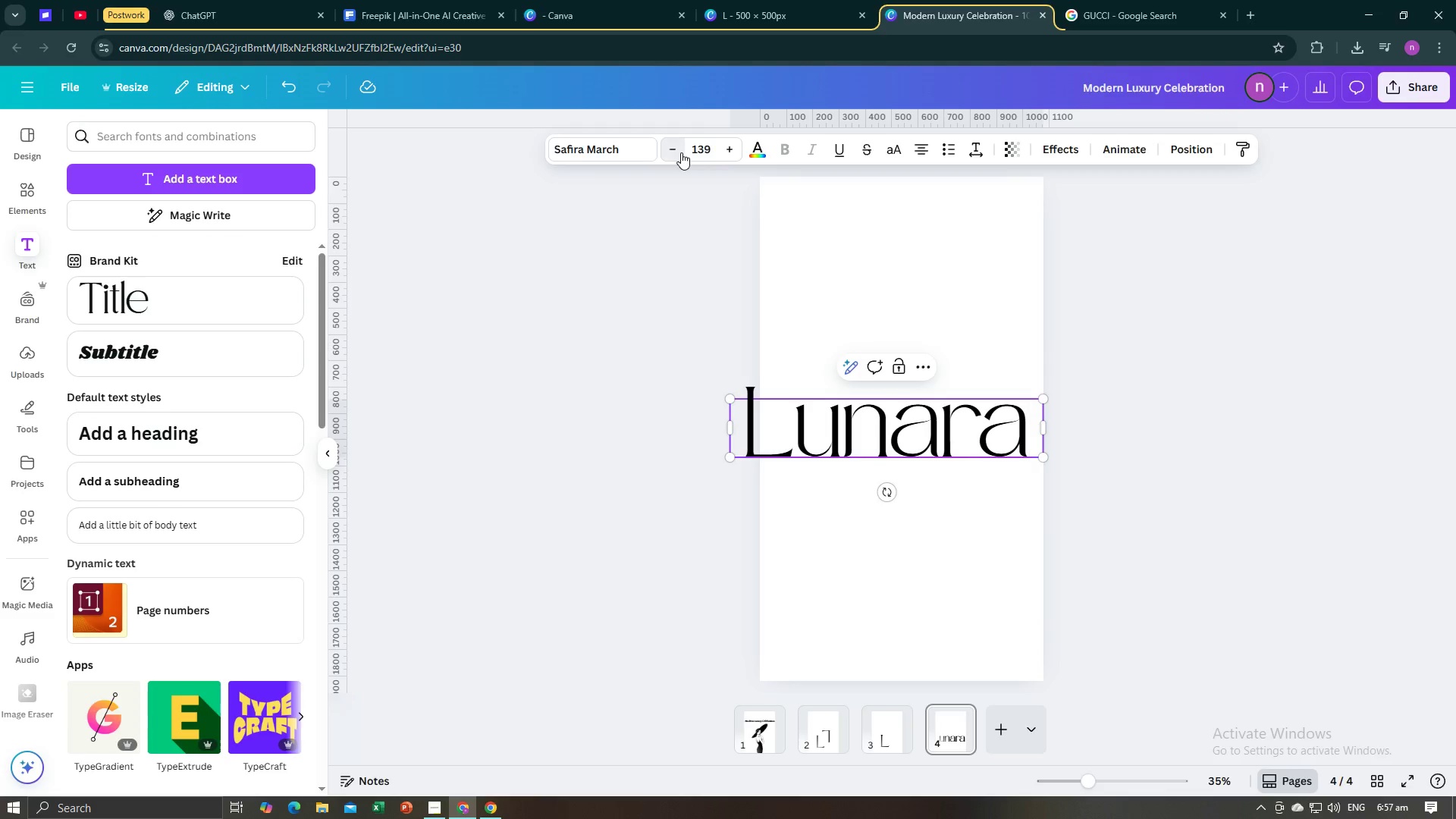 
triple_click([681, 152])
 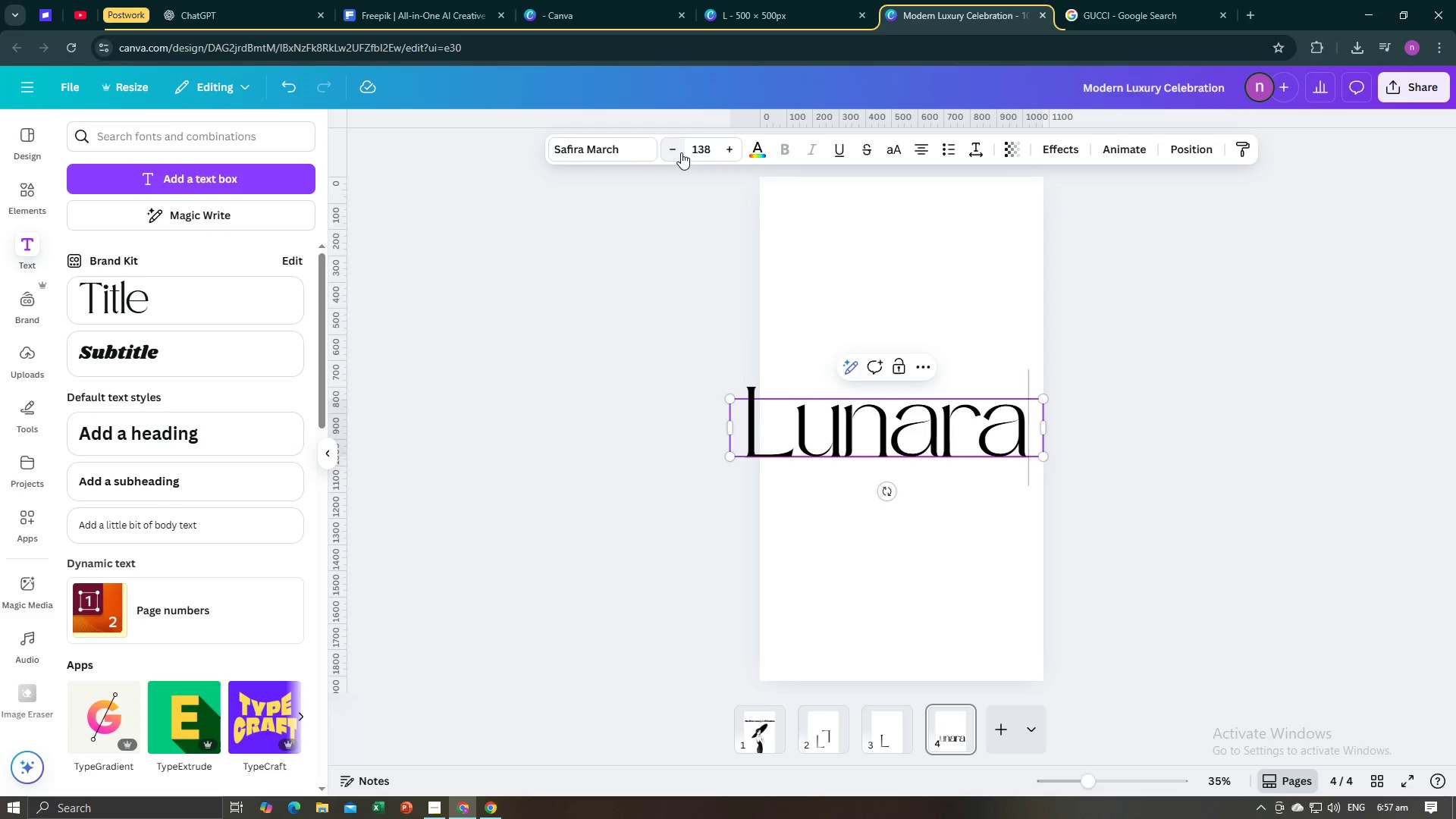 
triple_click([681, 152])
 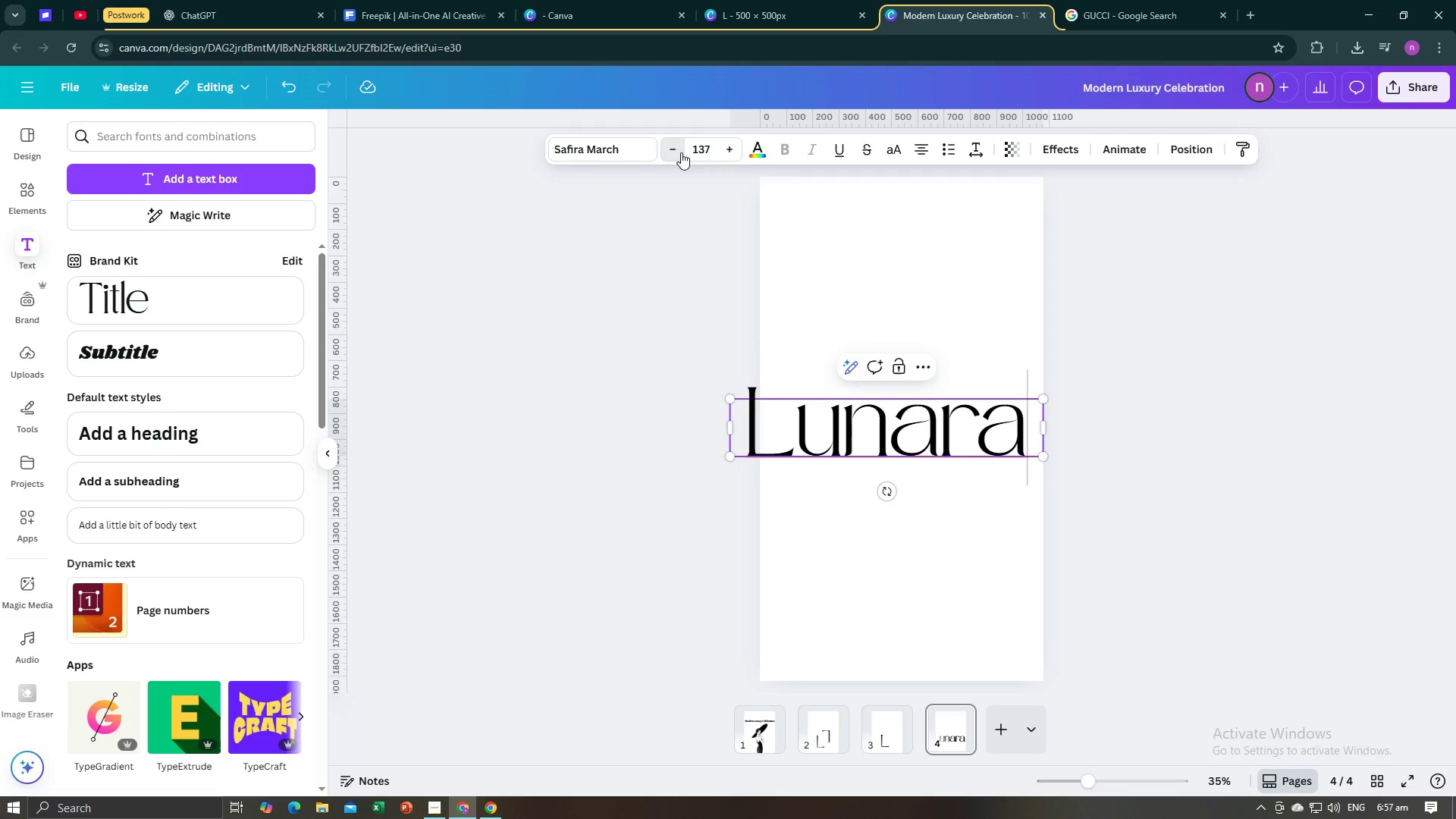 
triple_click([681, 152])
 